 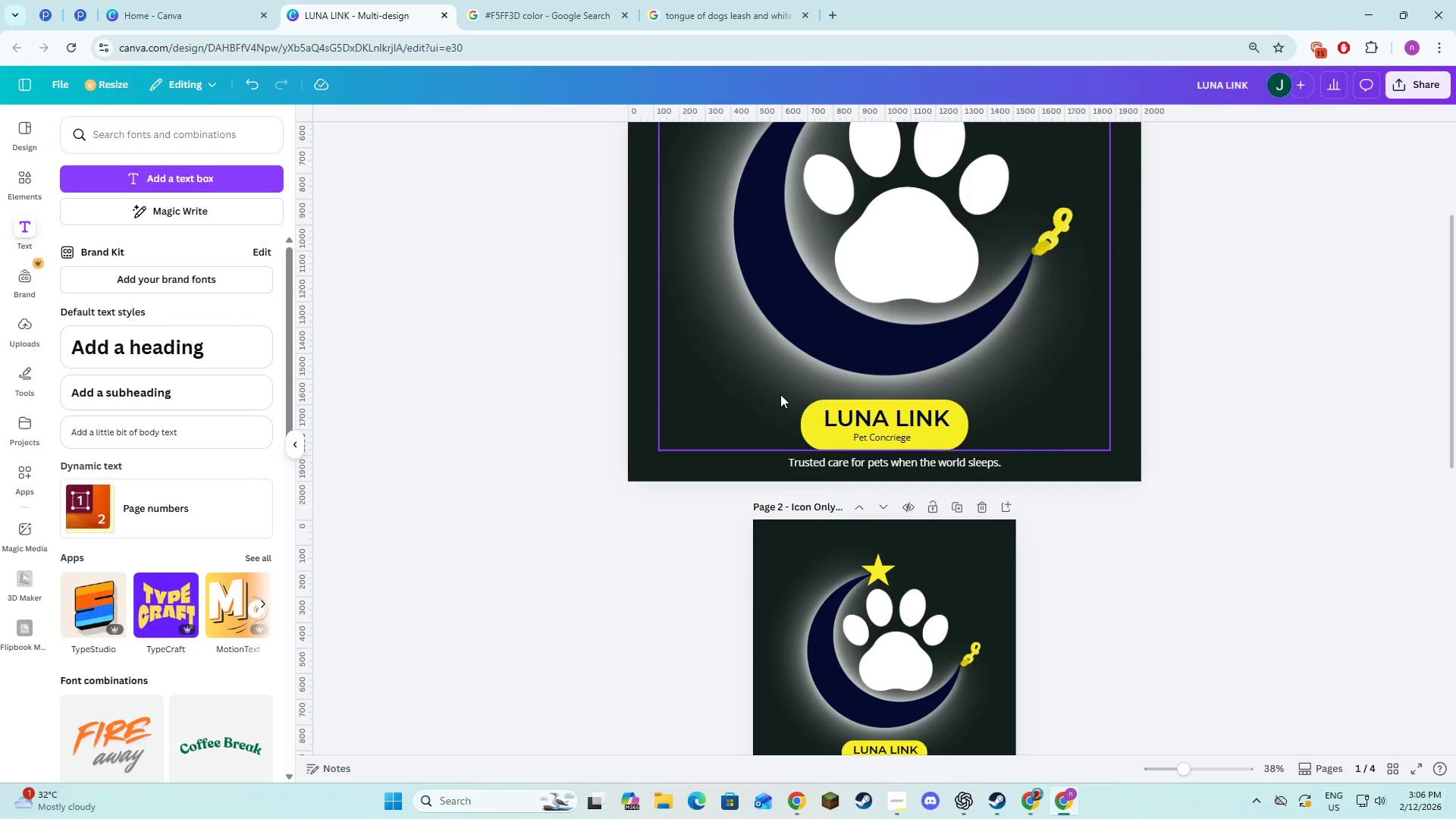 
scroll: coordinate [805, 400], scroll_direction: down, amount: 2.0
 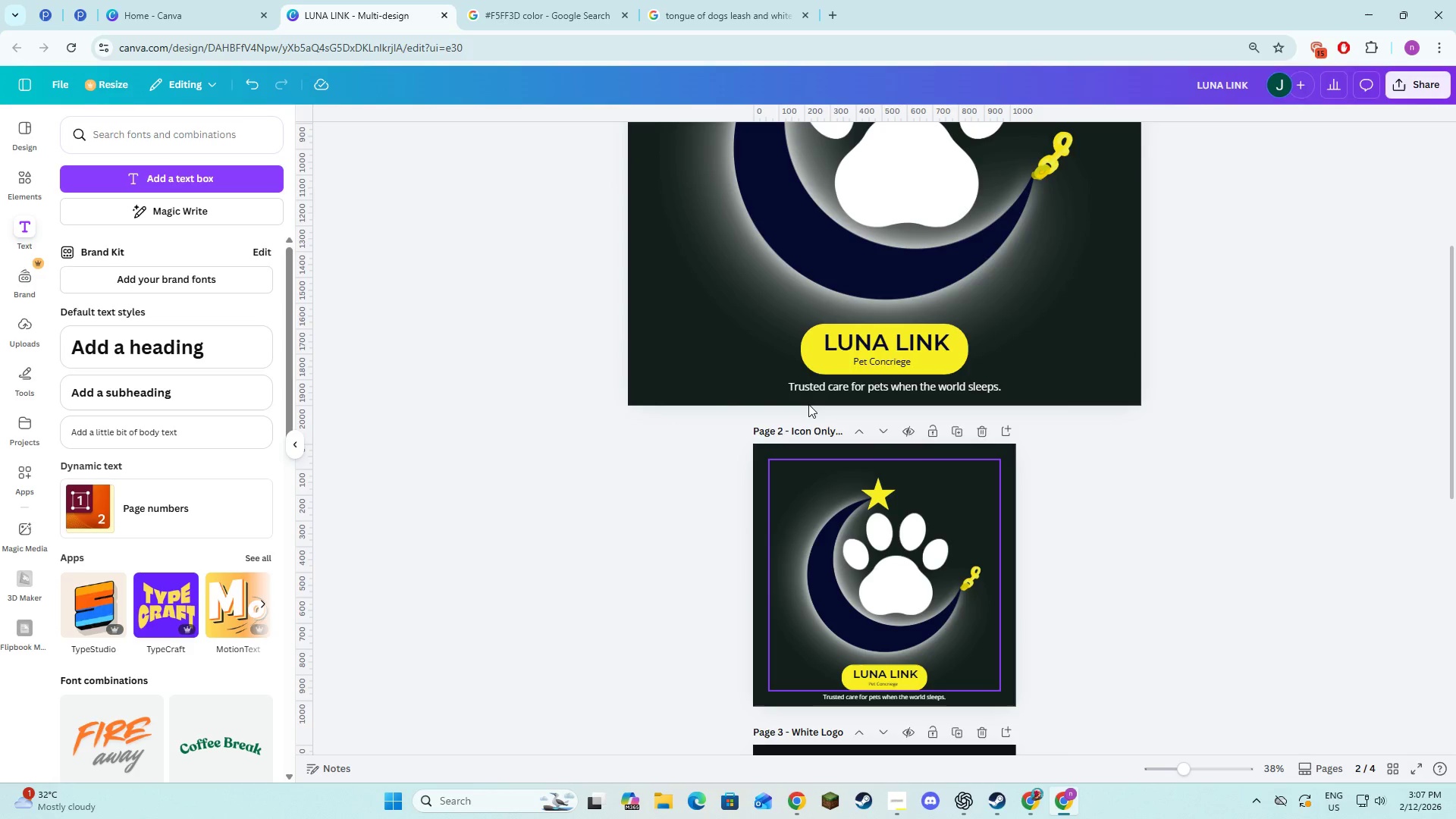 
scroll: coordinate [808, 404], scroll_direction: up, amount: 1.0
 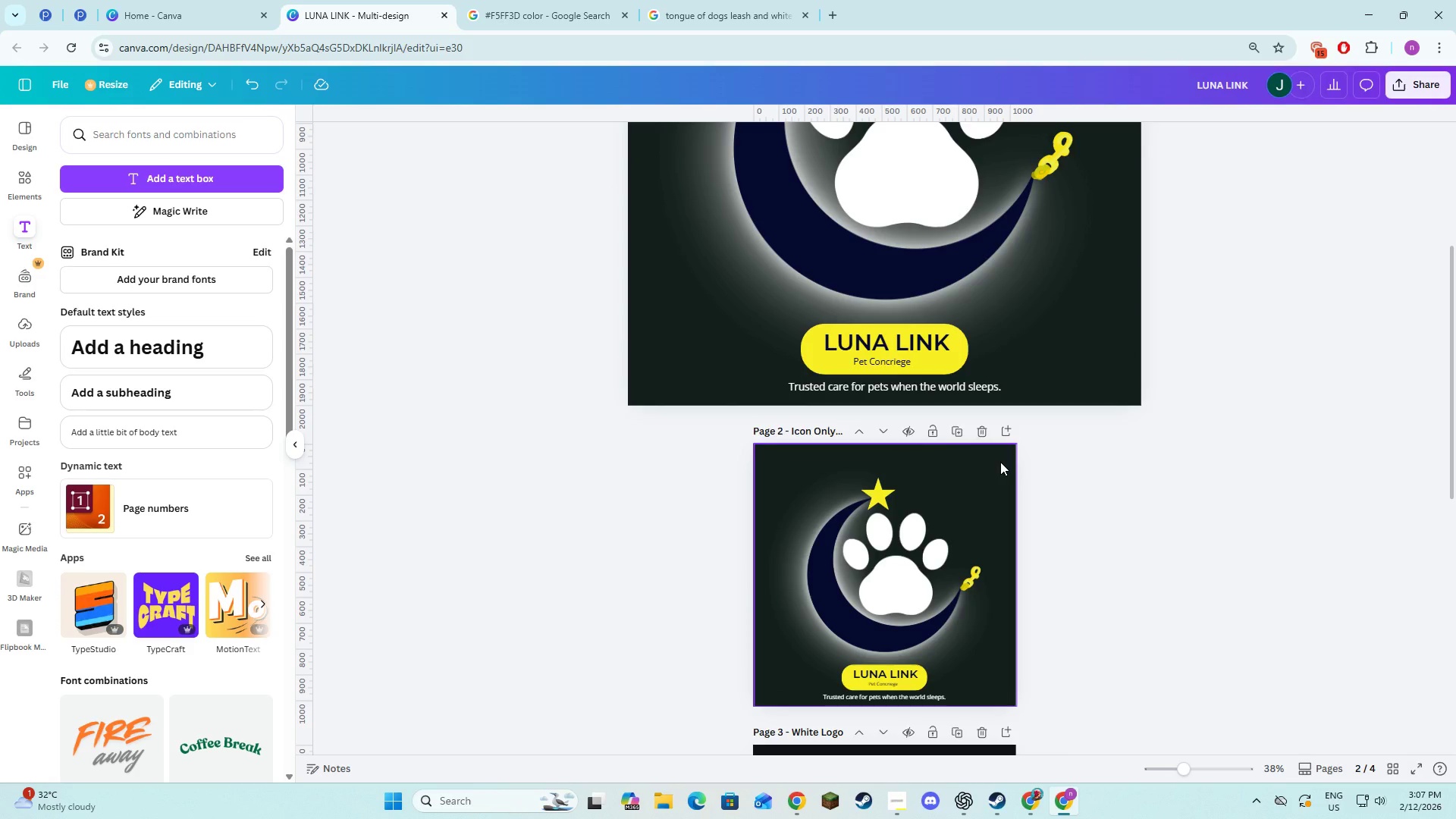 
scroll: coordinate [1000, 462], scroll_direction: down, amount: 4.0
 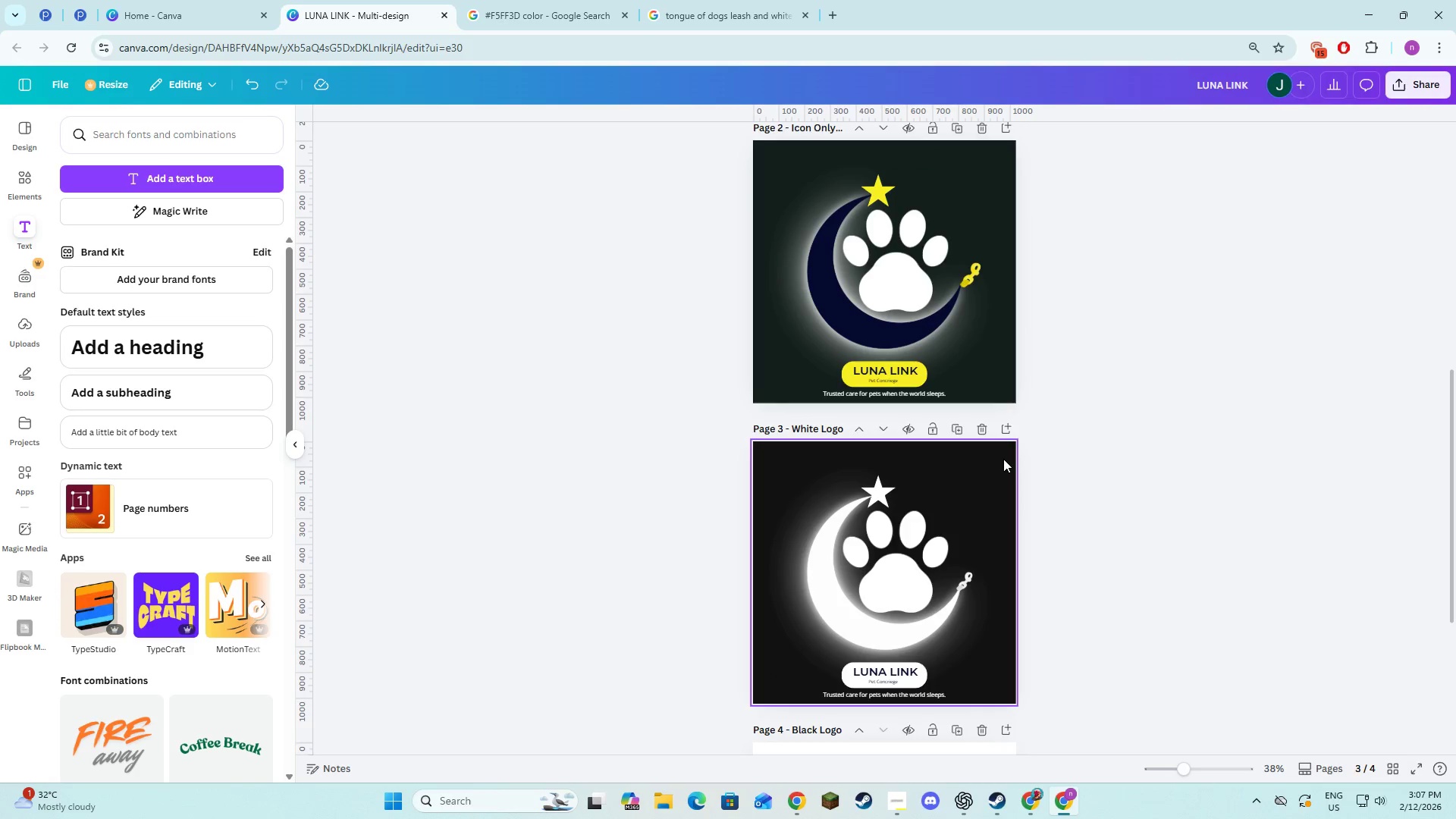 
left_click([1003, 459])
 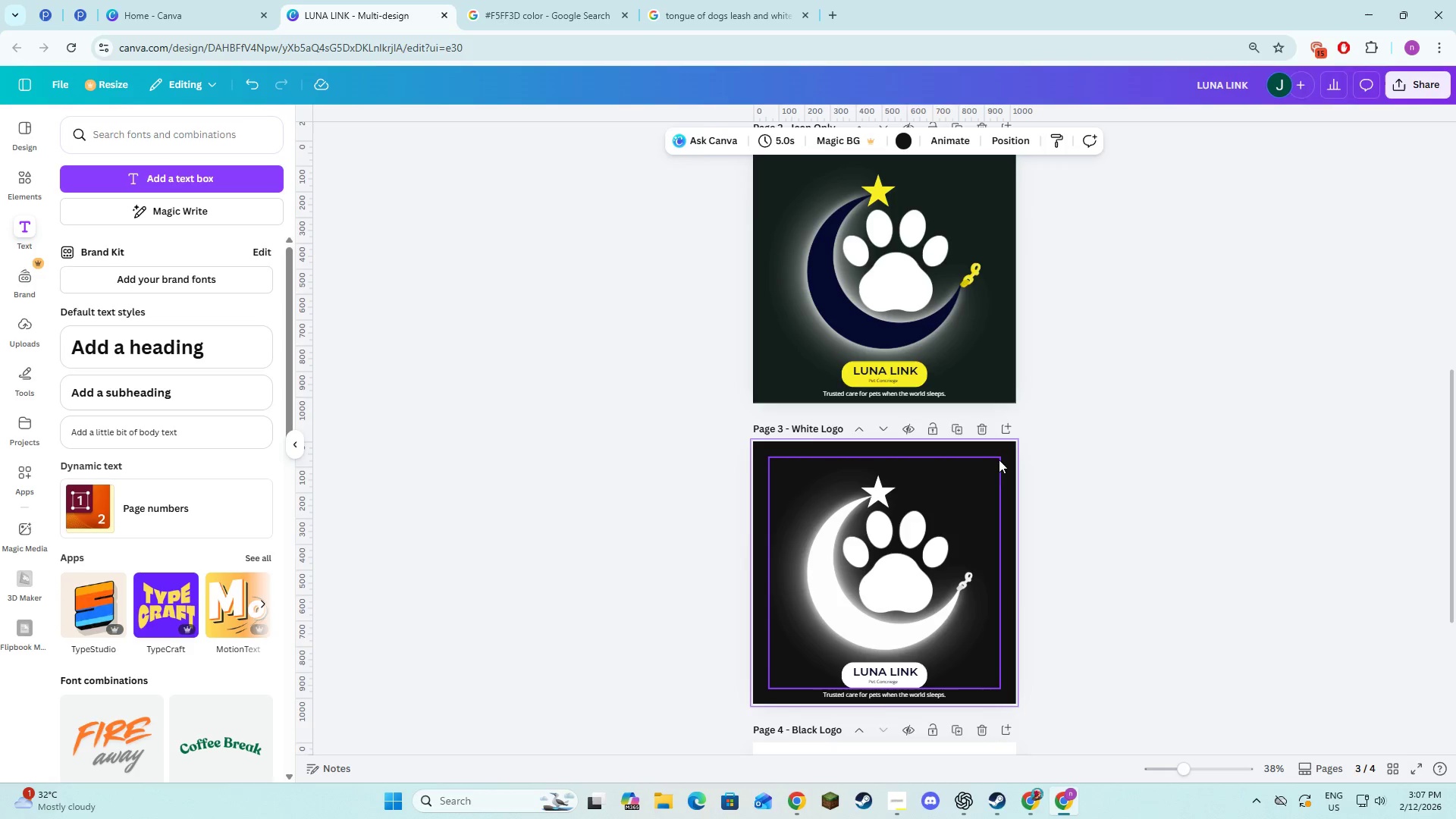 
left_click_drag(start_coordinate=[999, 460], to_coordinate=[981, 460])
 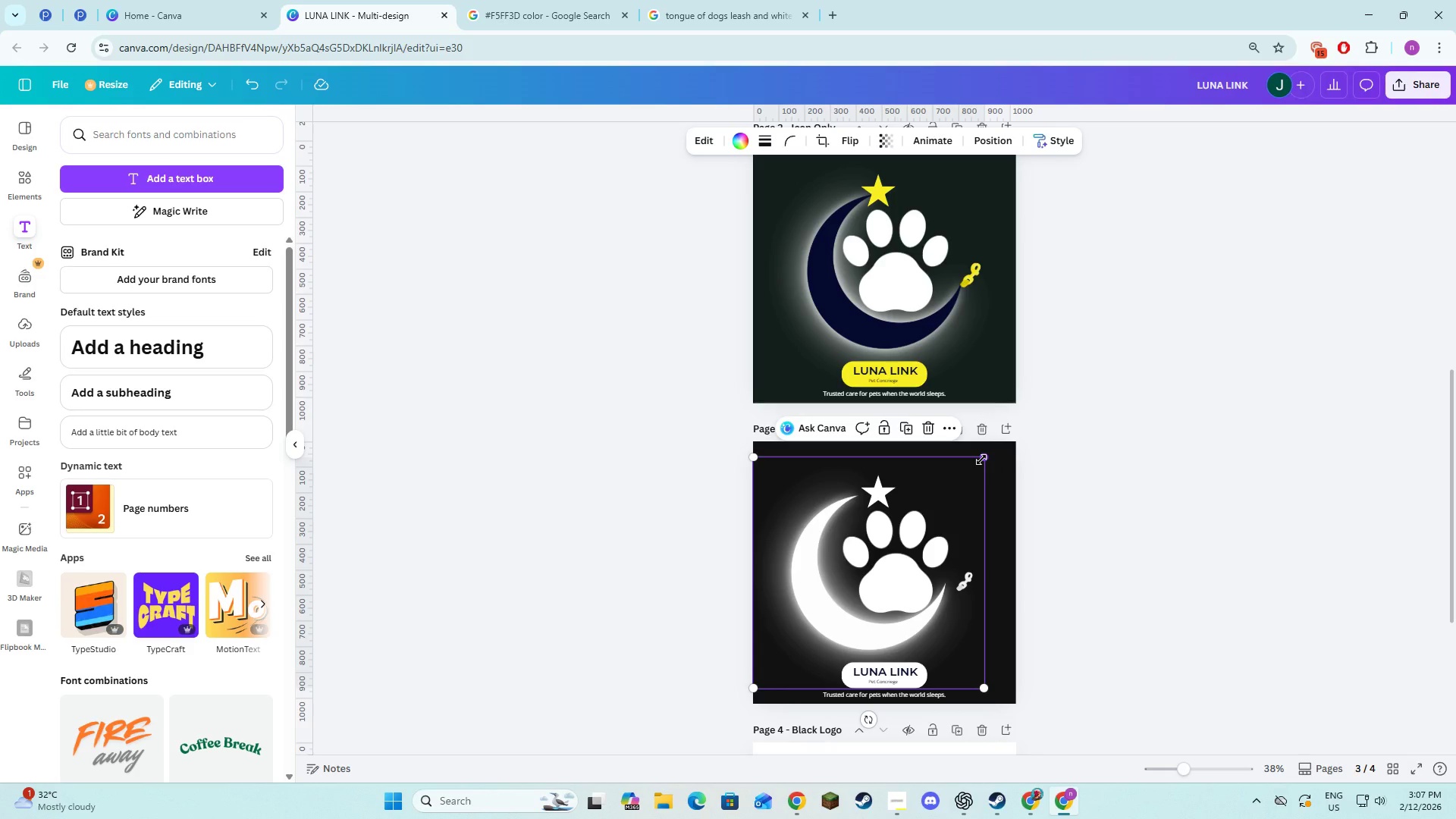 
key(Control+Z)
 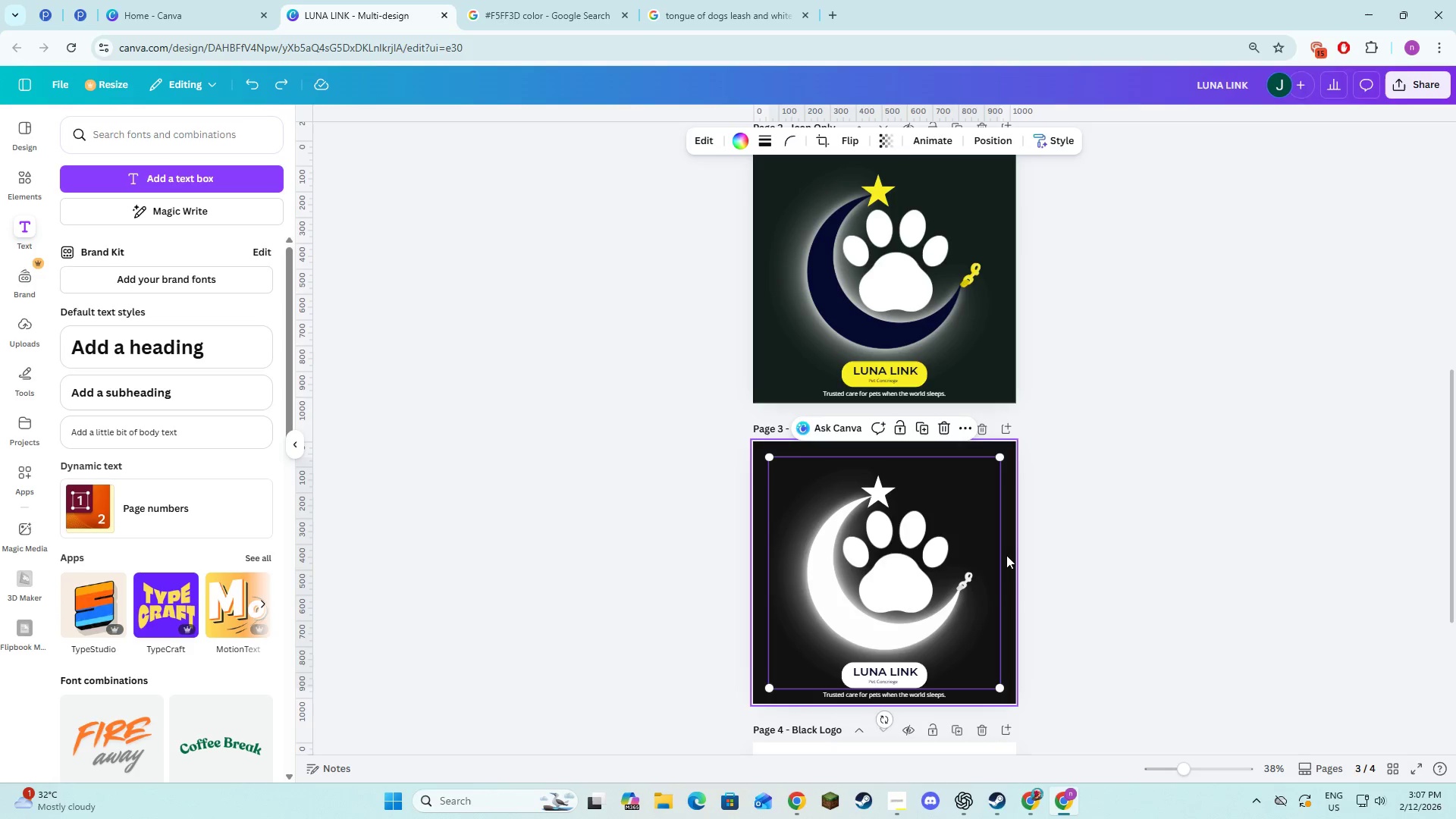 
left_click([1006, 555])
 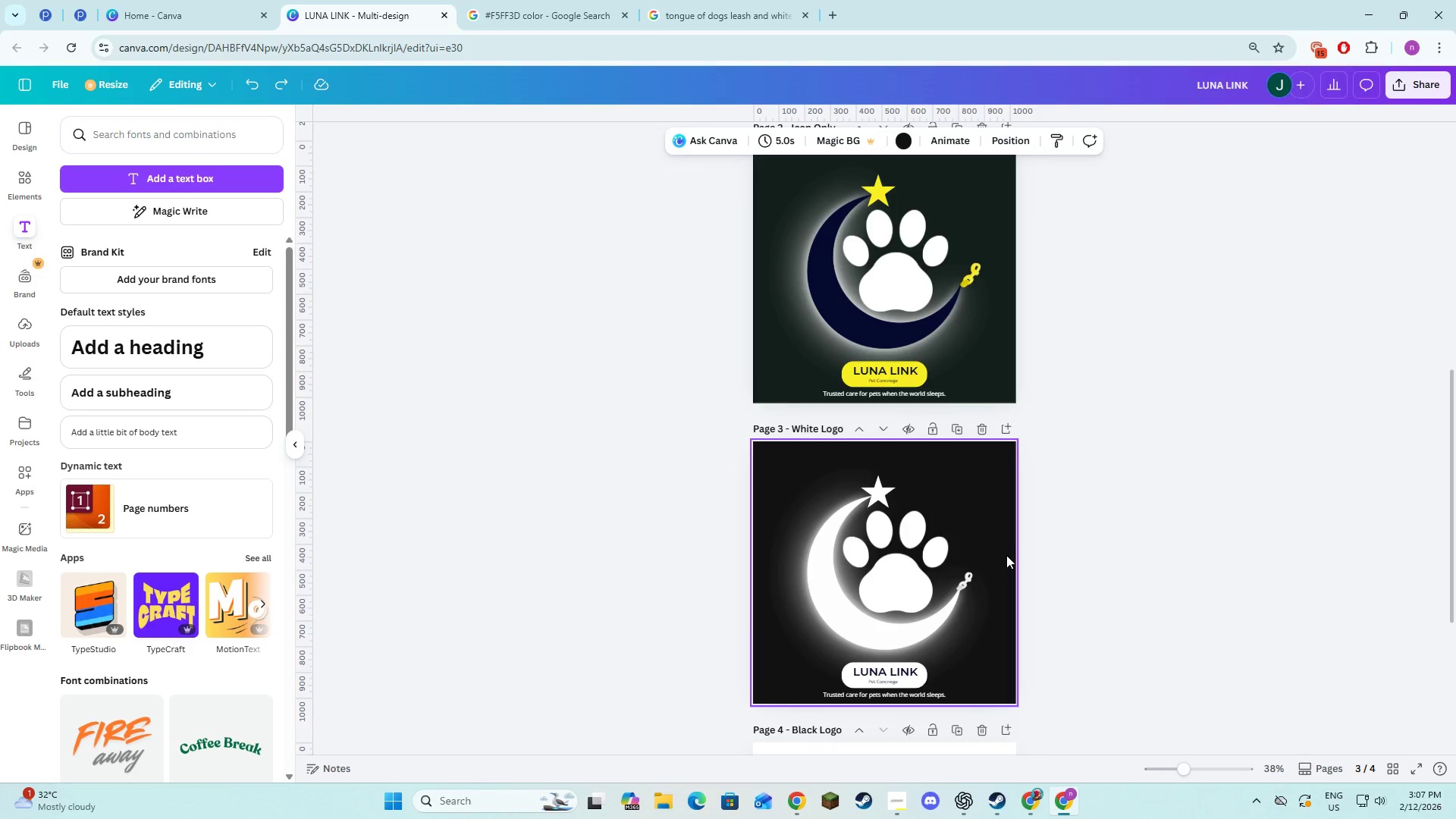 
right_click([1006, 555])
 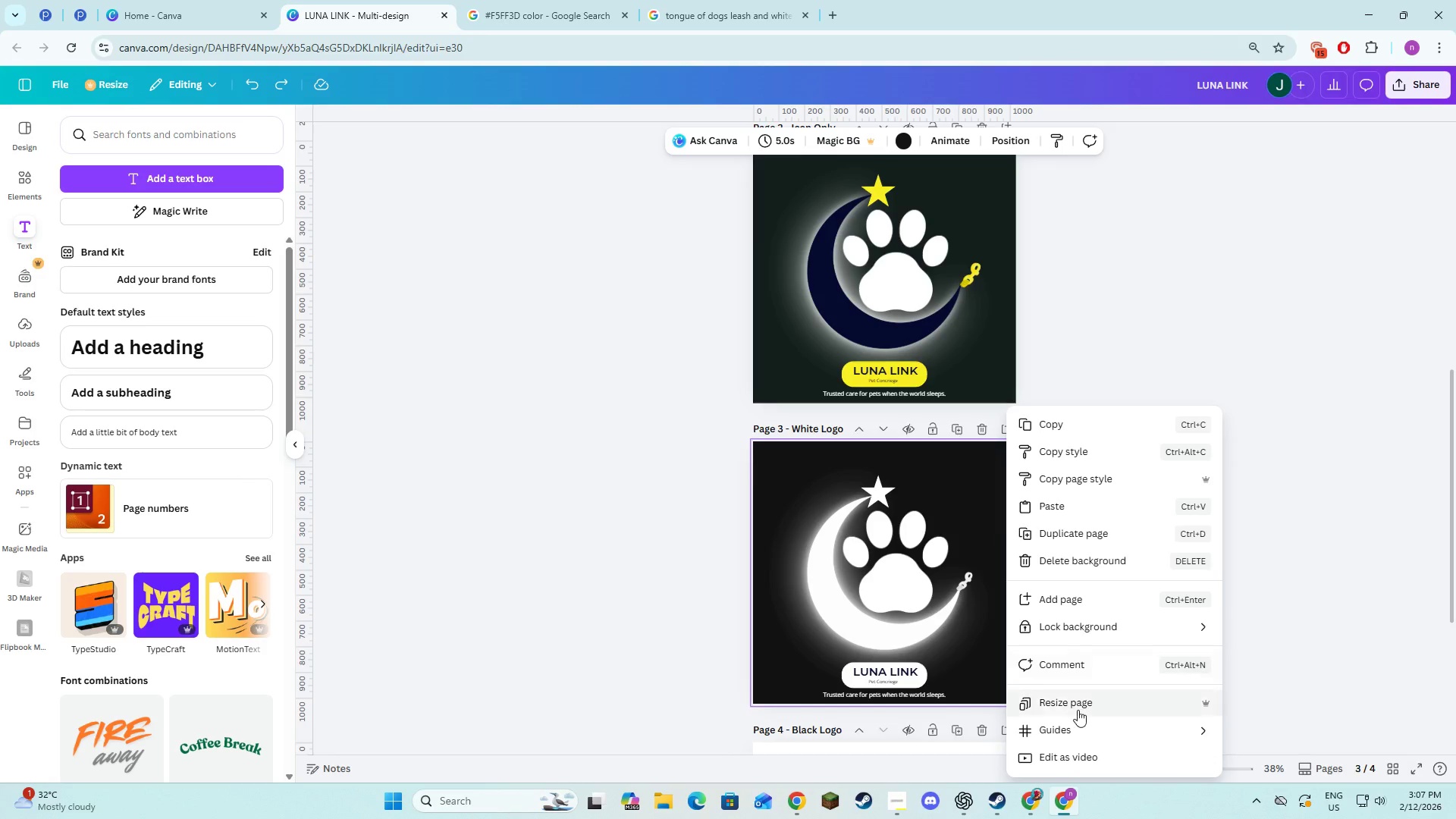 
left_click([1078, 710])
 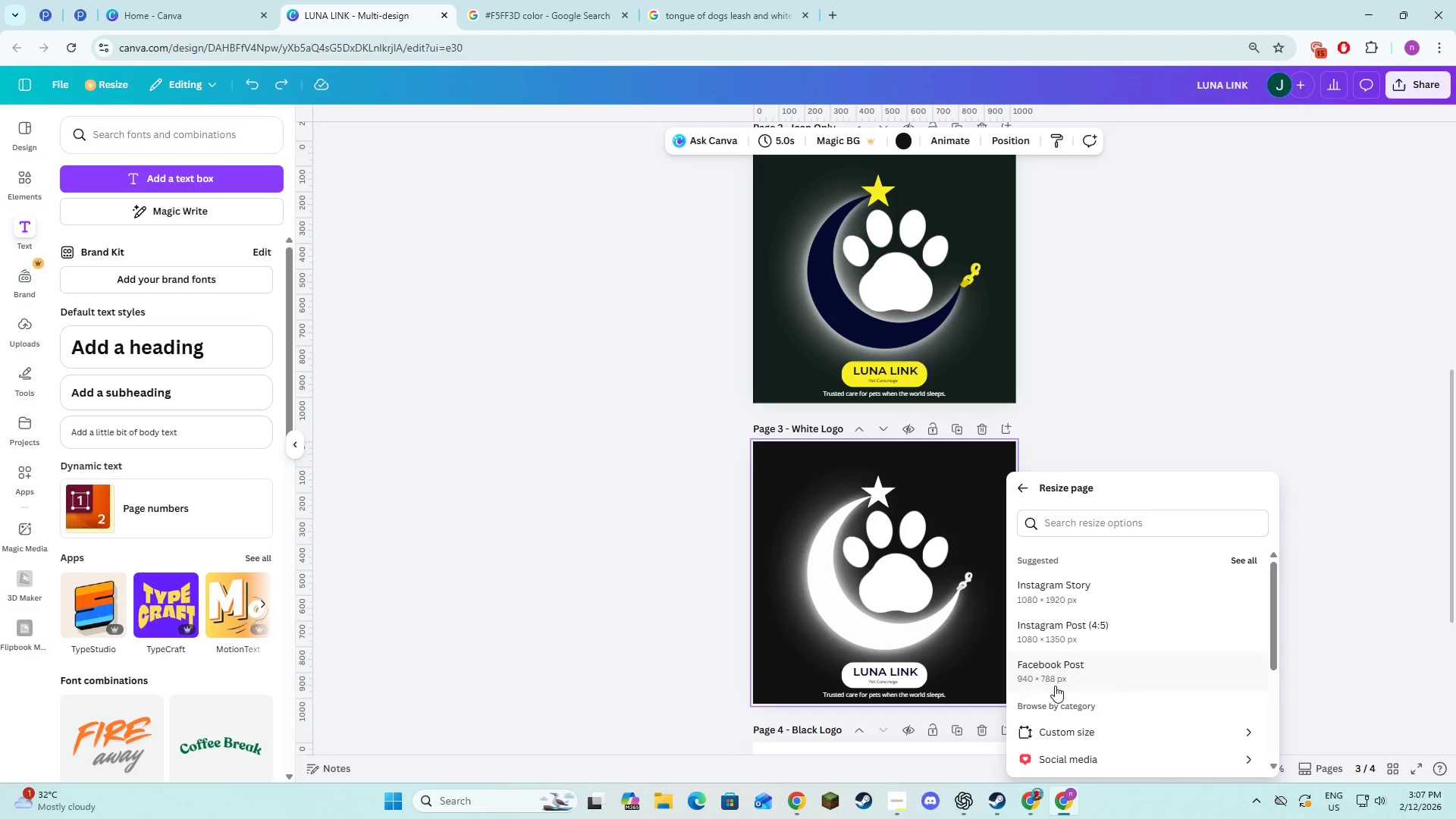 
left_click([1073, 728])
 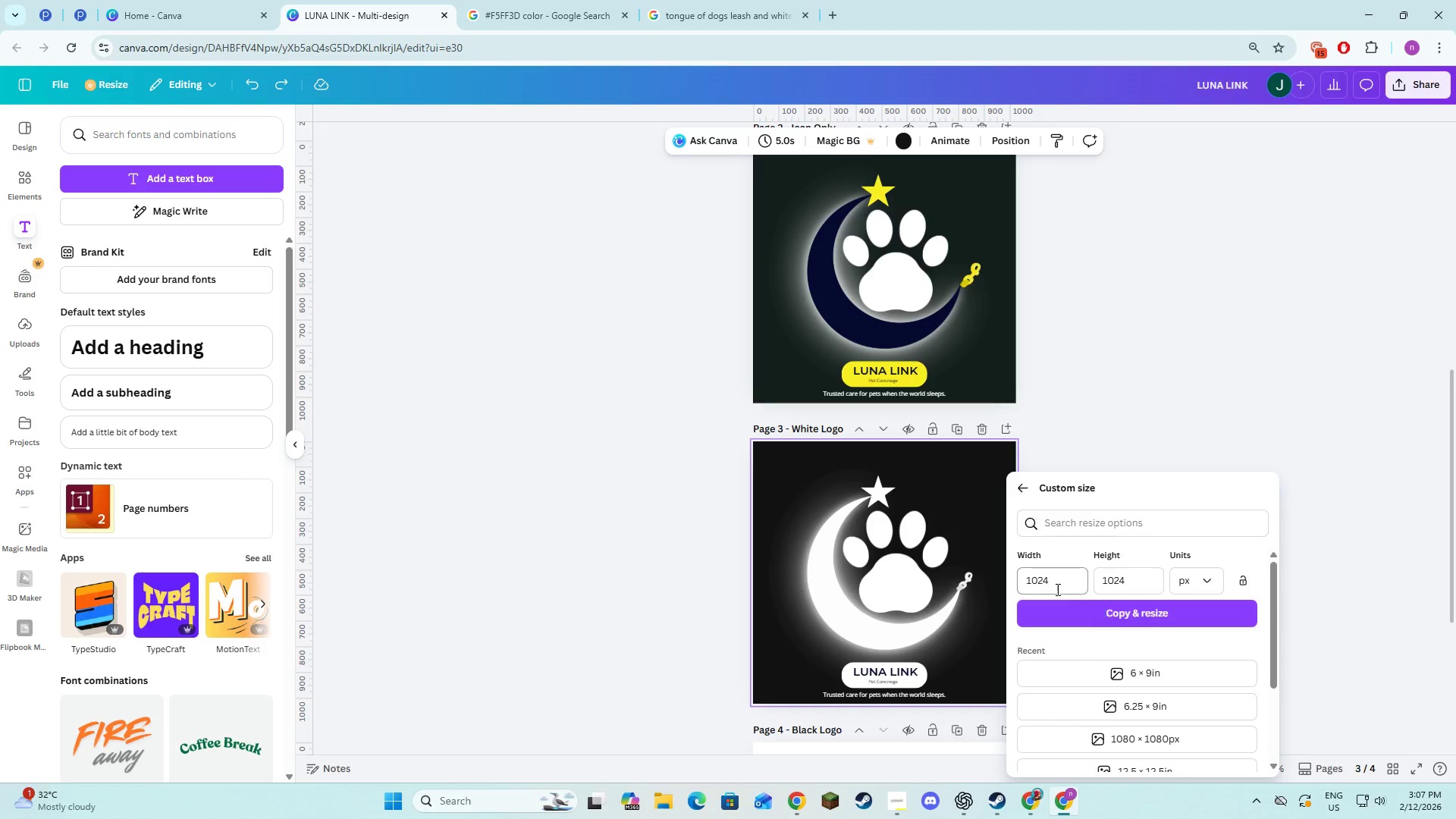 
left_click_drag(start_coordinate=[1056, 589], to_coordinate=[965, 591])
 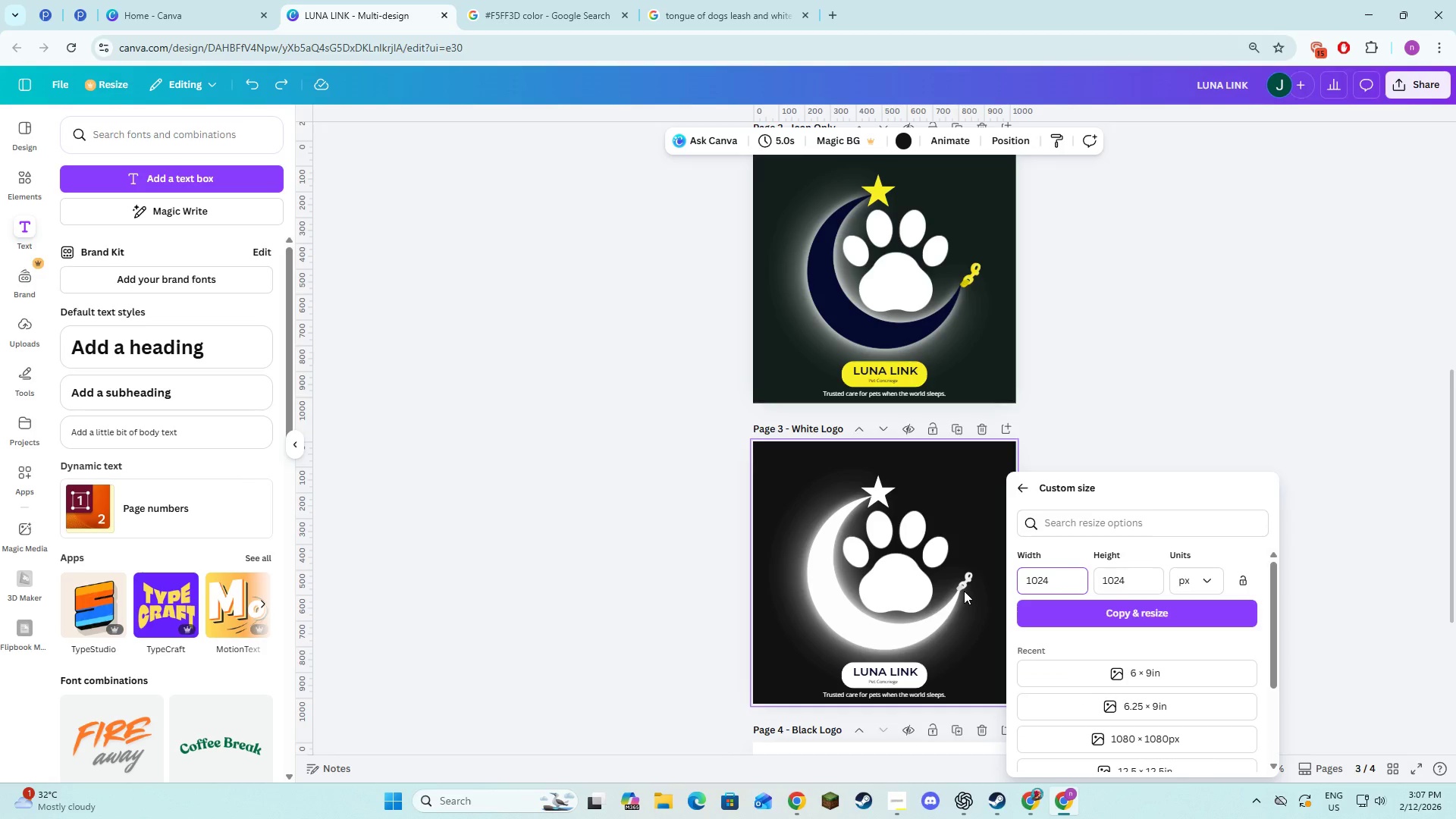 
key(Backspace)
key(Backspace)
key(Backspace)
key(Backspace)
key(Backspace)
type(2000)
 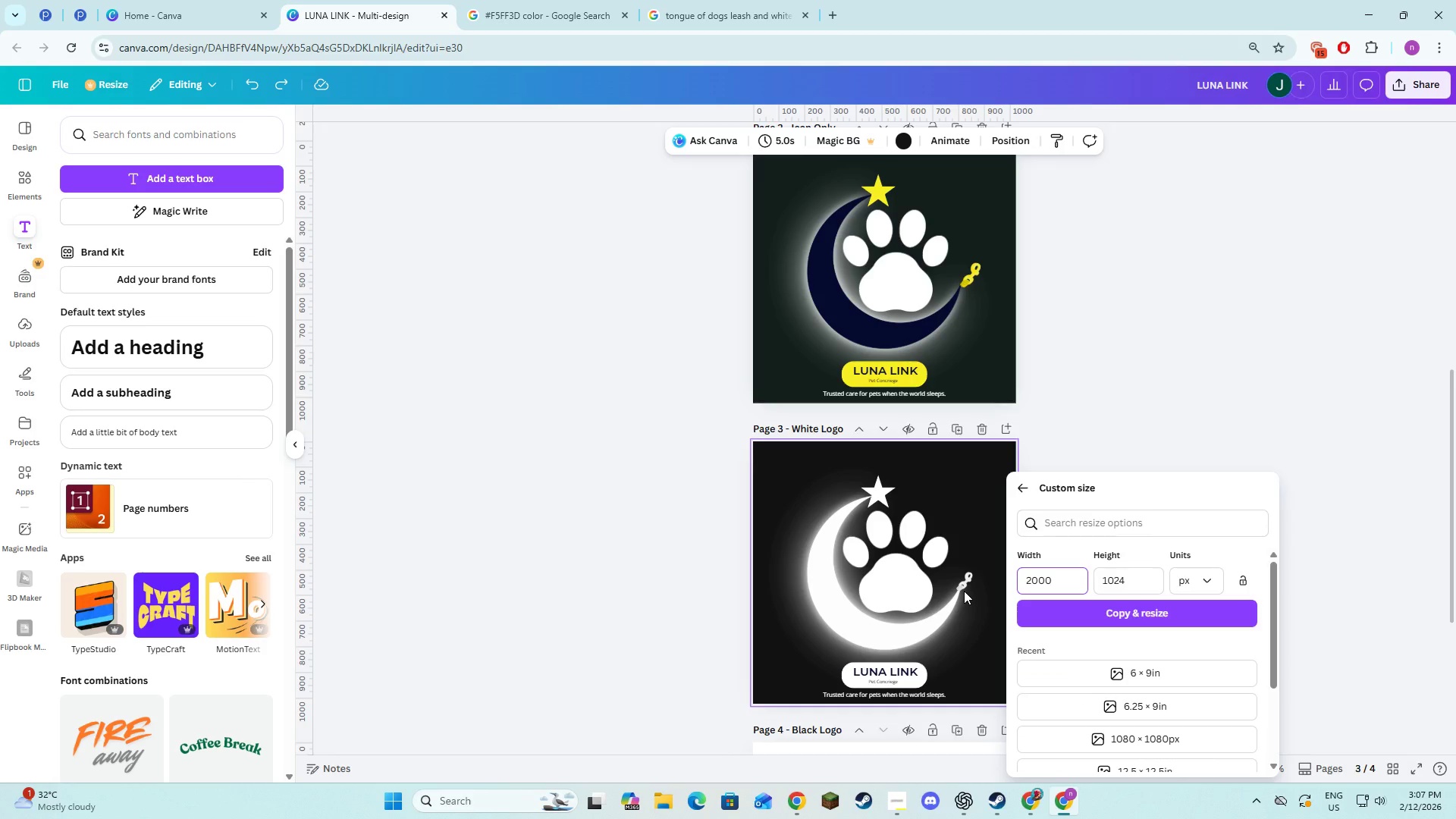 
key(Control+A)
 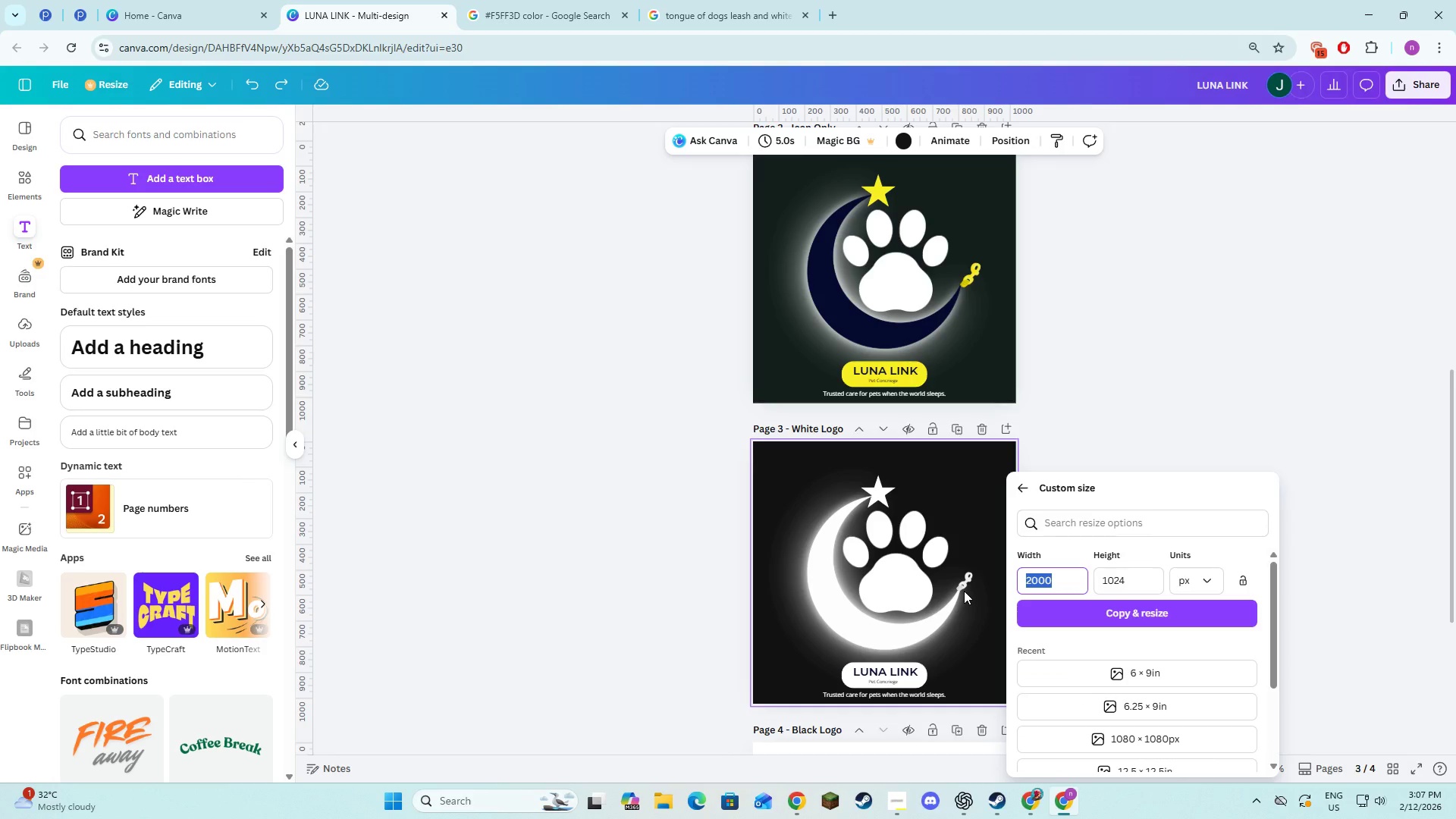 
key(Control+C)
 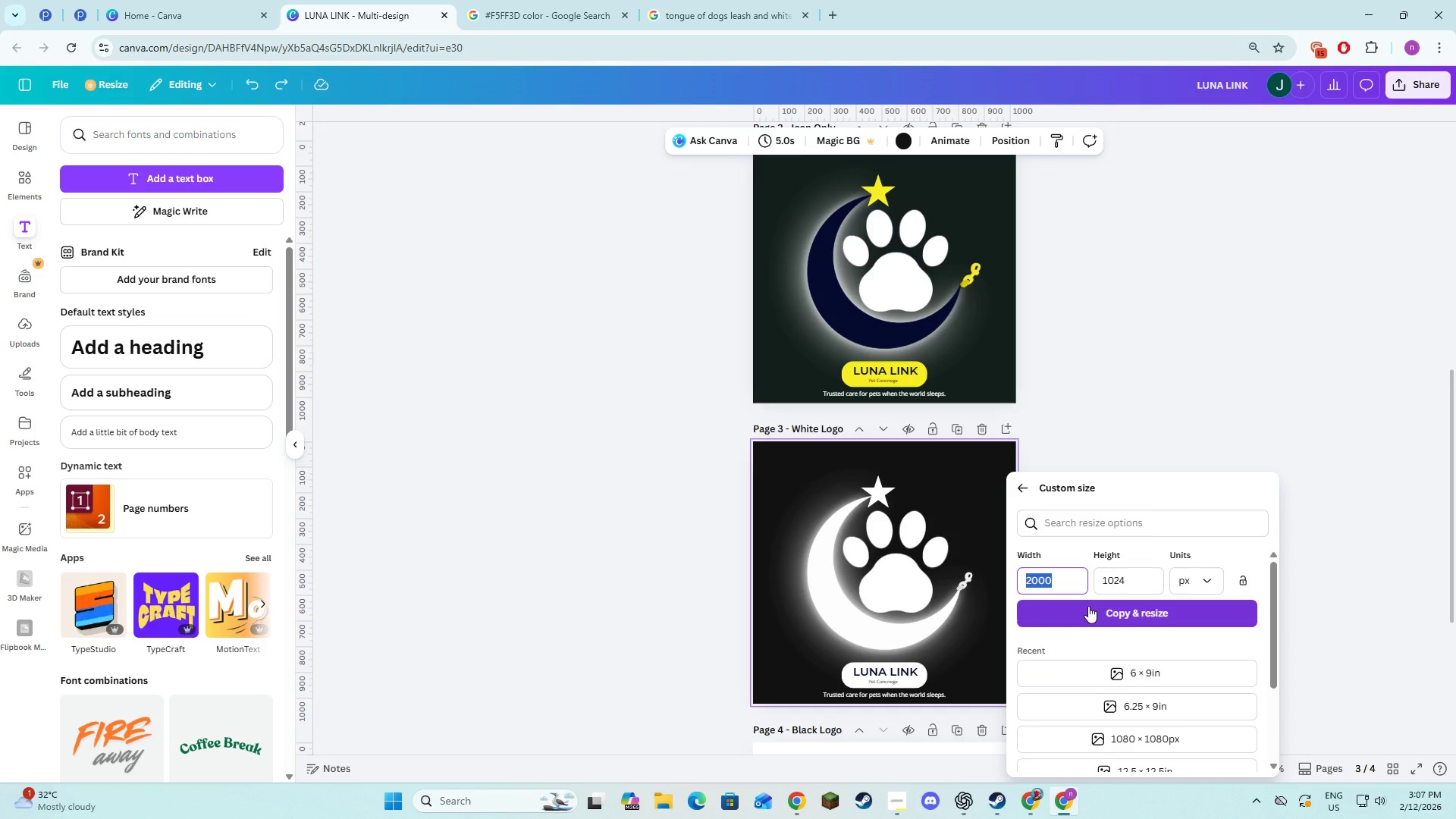 
key(Tab)
 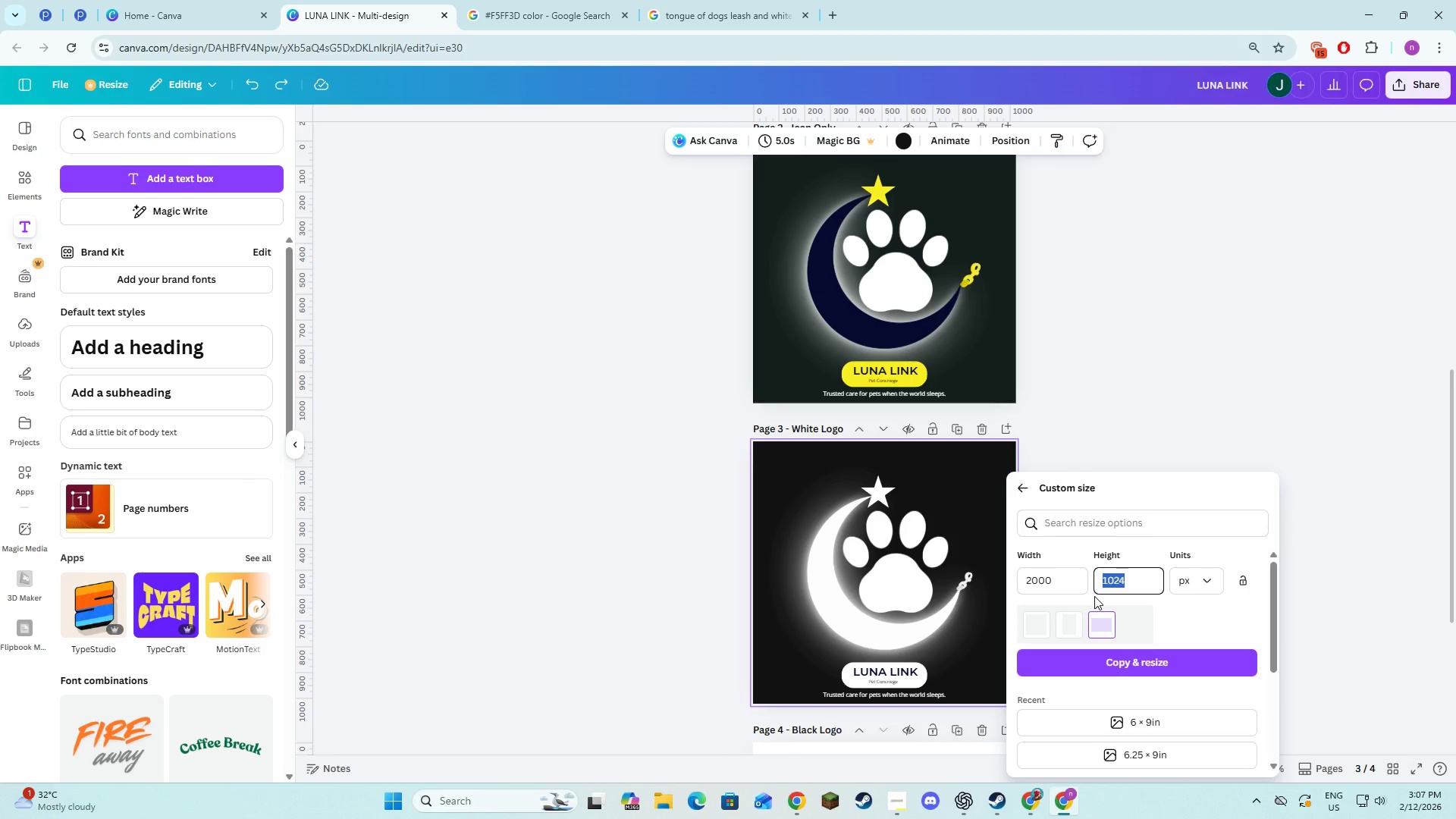 
key(Control+V)
 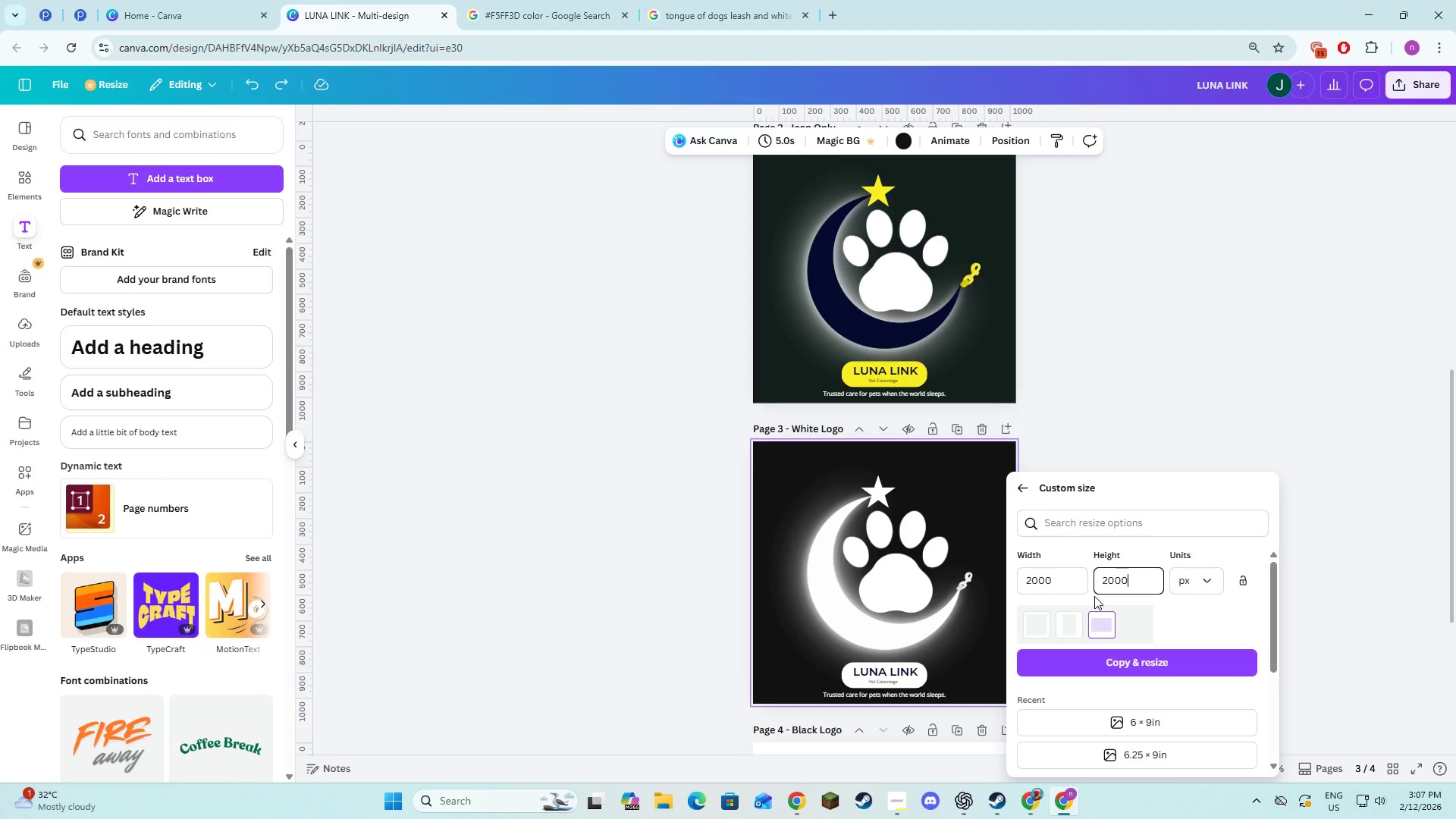 
key(Enter)
 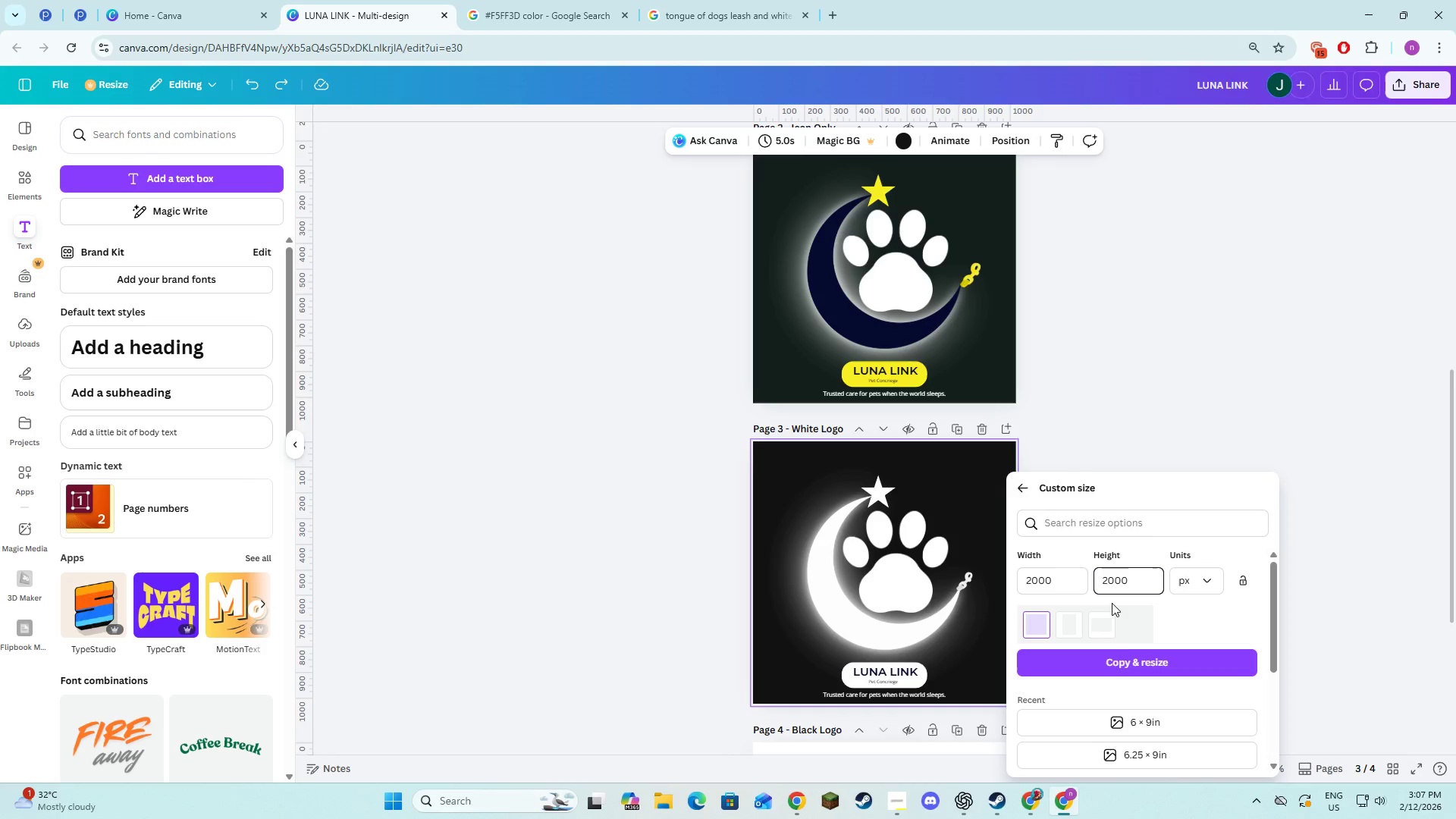 
left_click([1122, 661])
 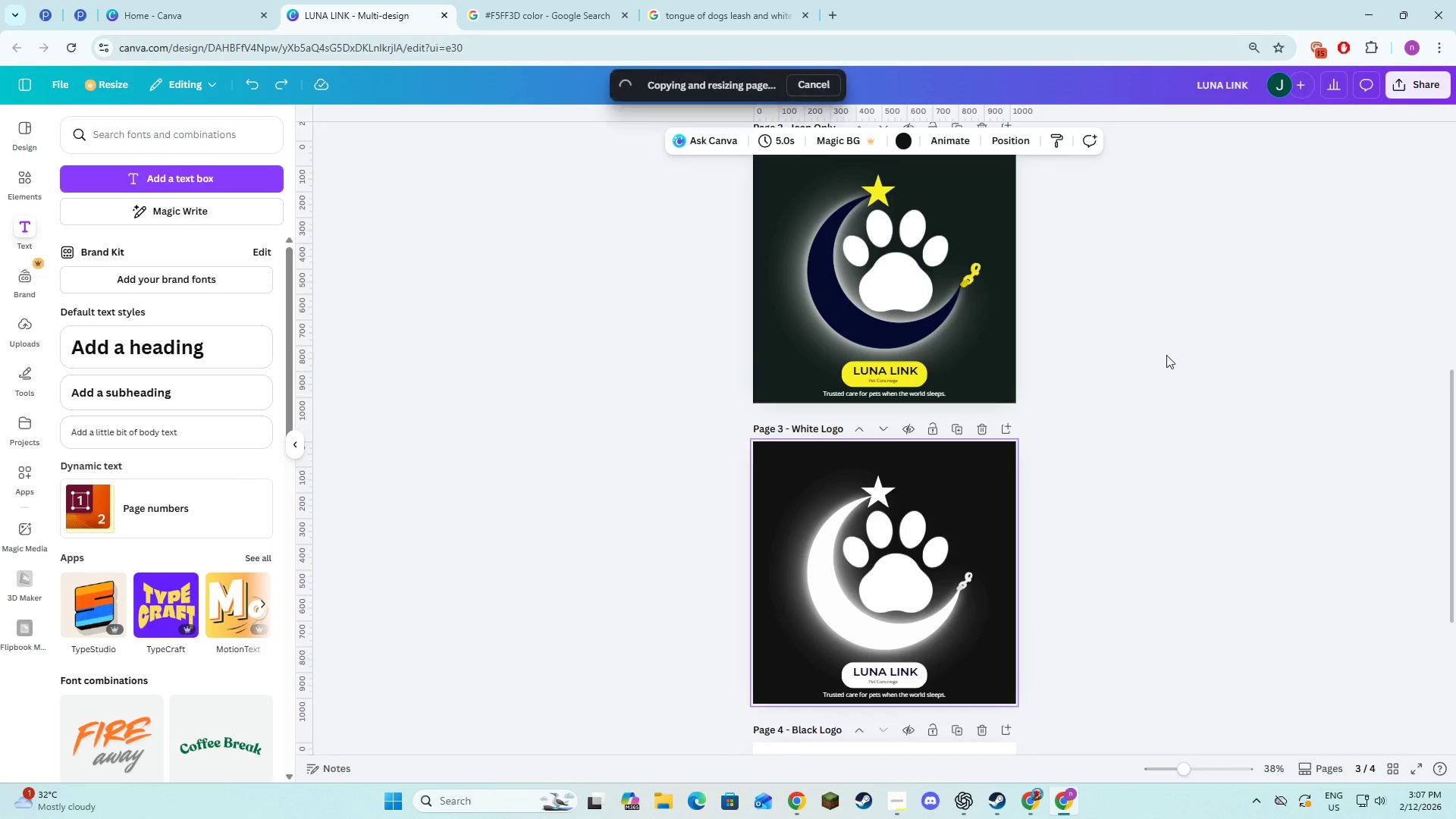 
scroll: coordinate [1169, 358], scroll_direction: down, amount: 7.0
 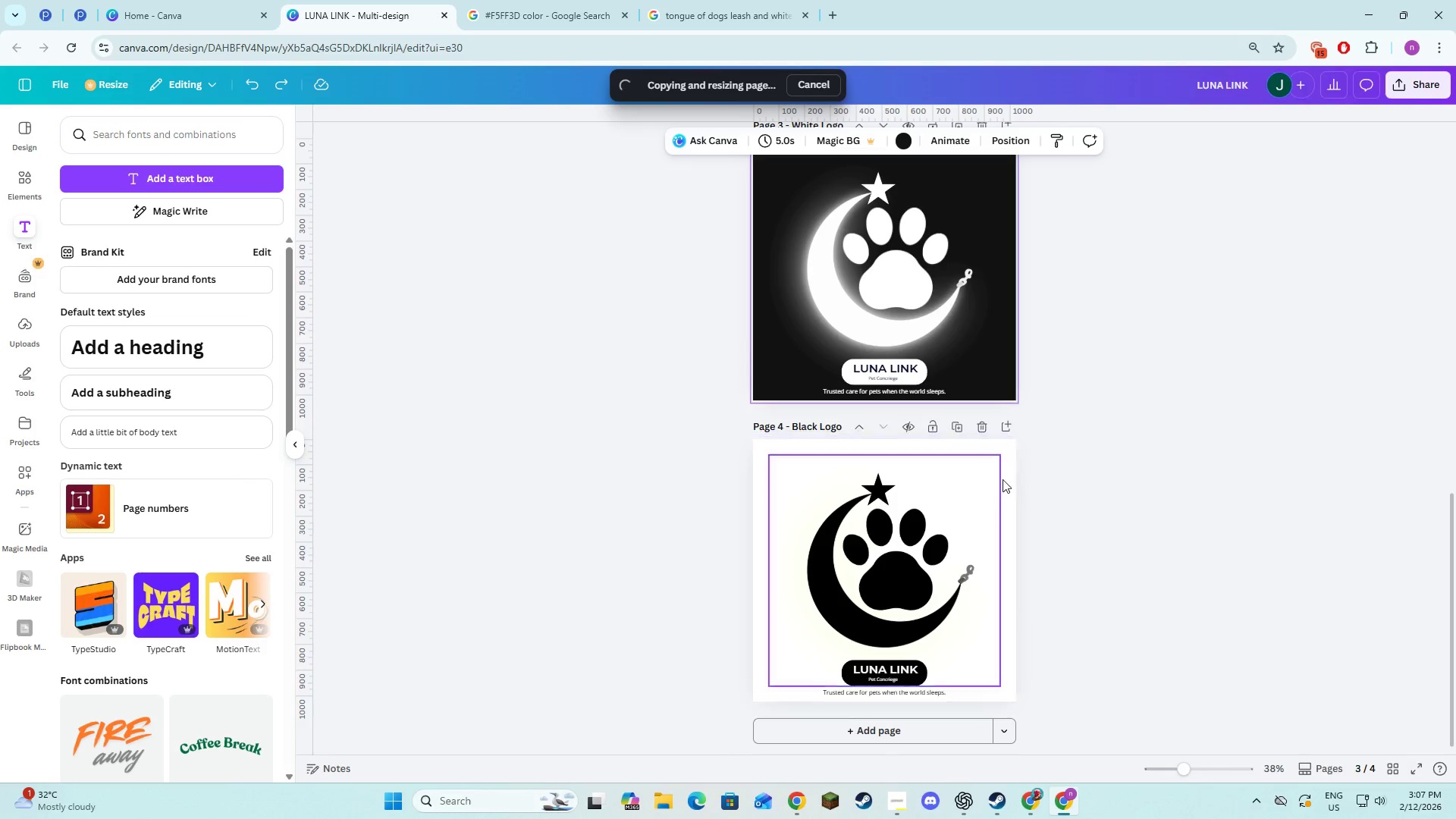 
left_click([1003, 479])
 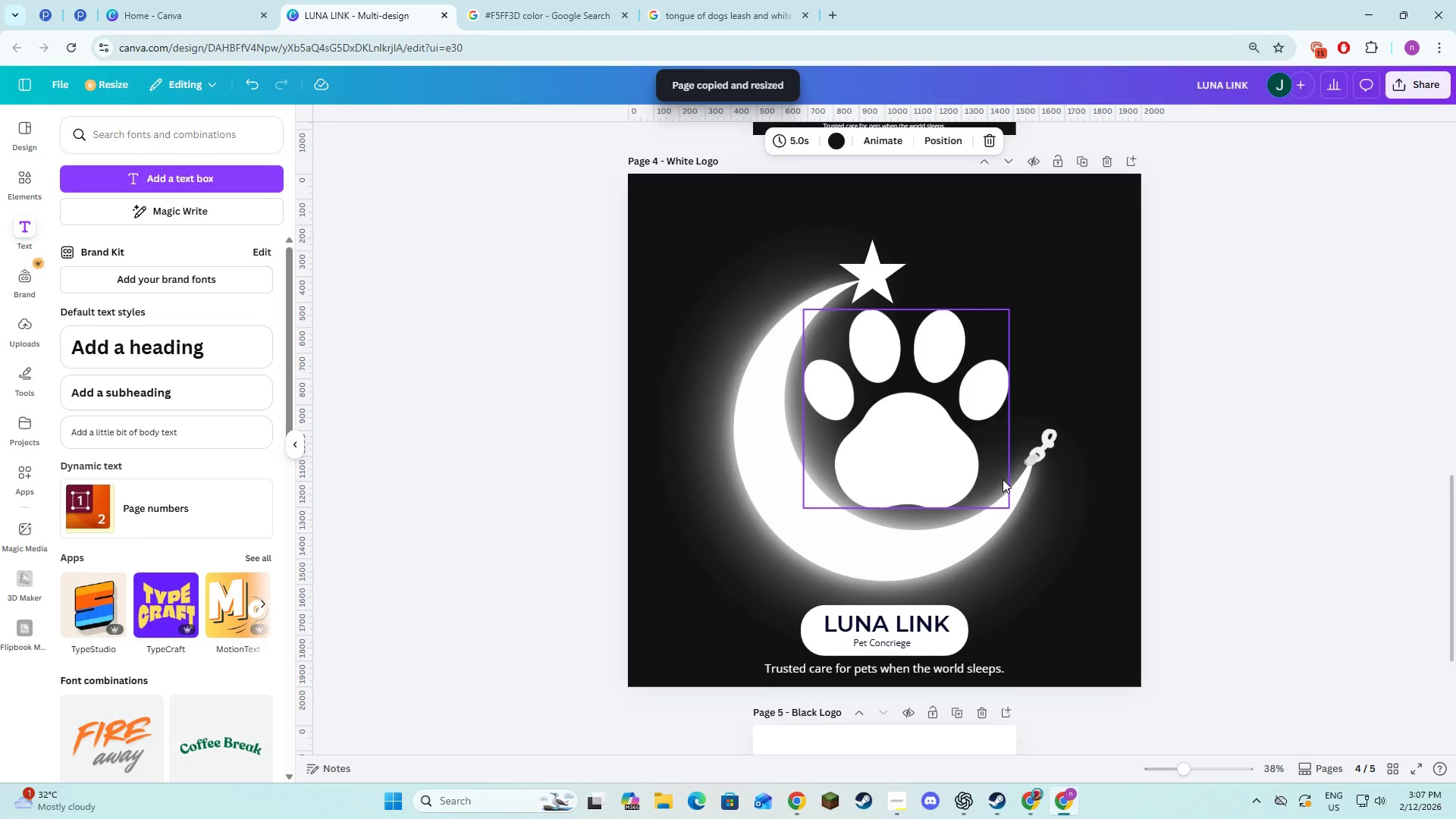 
scroll: coordinate [1035, 467], scroll_direction: down, amount: 9.0
 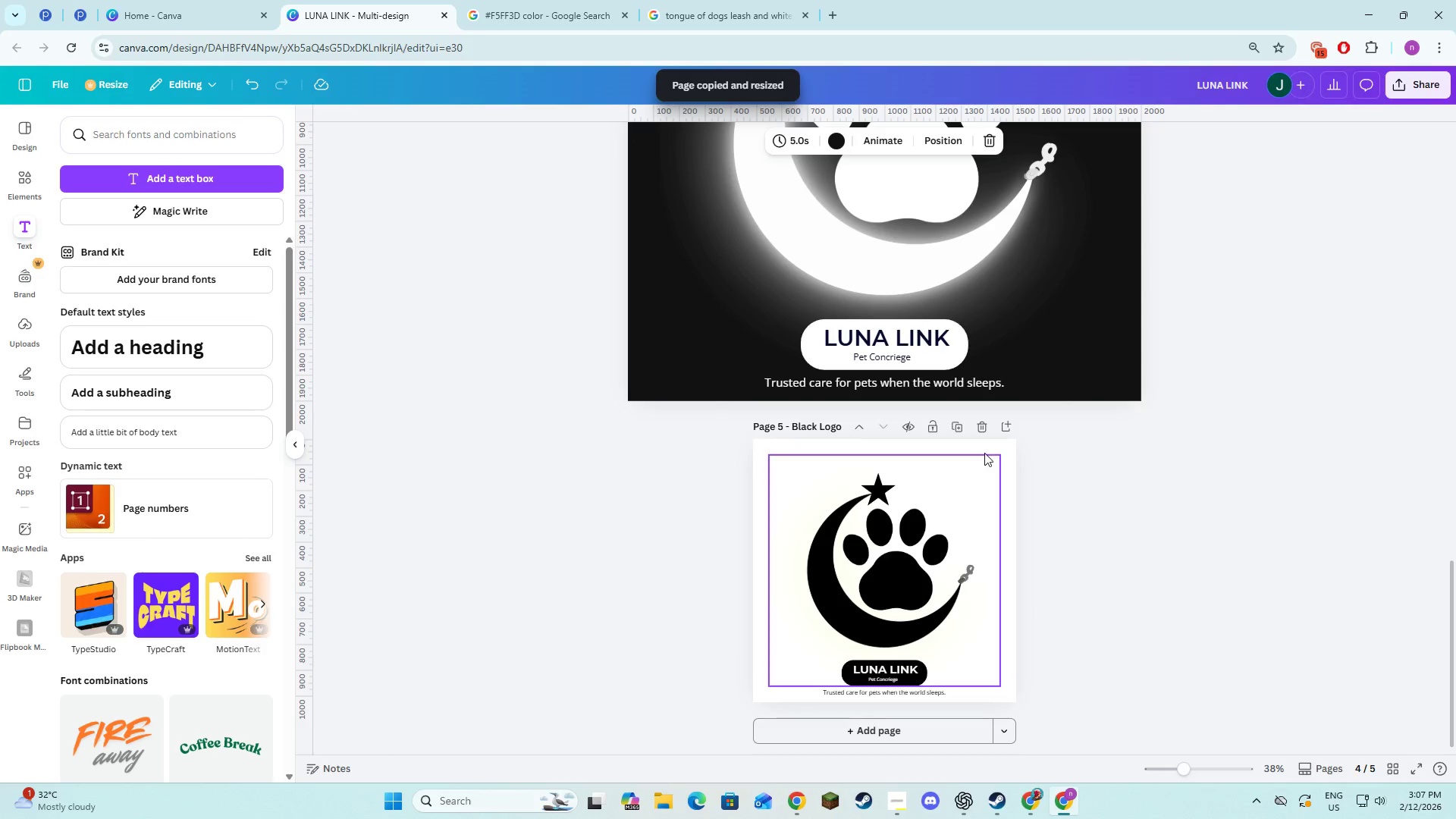 
left_click([988, 451])
 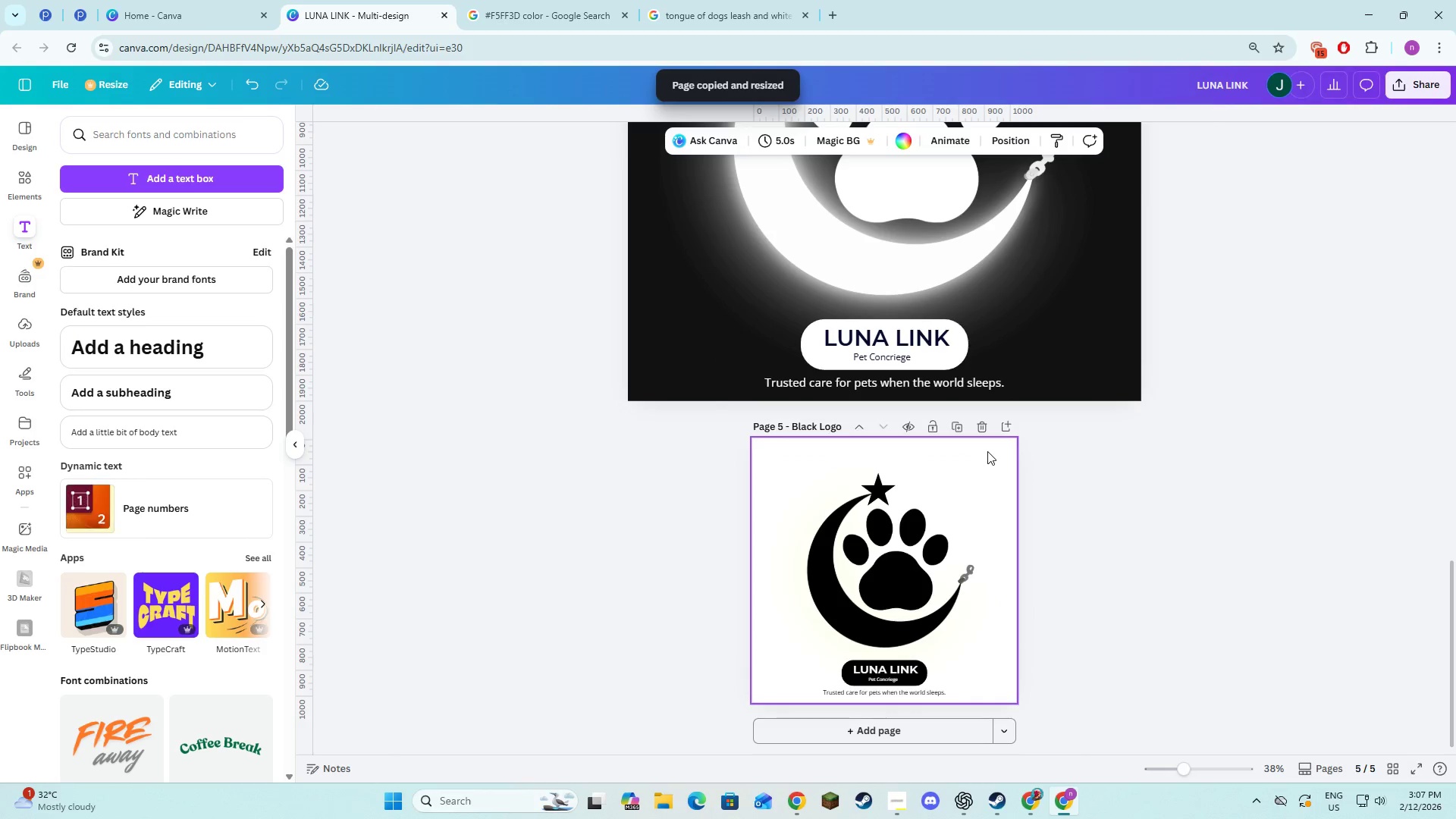 
right_click([987, 451])
 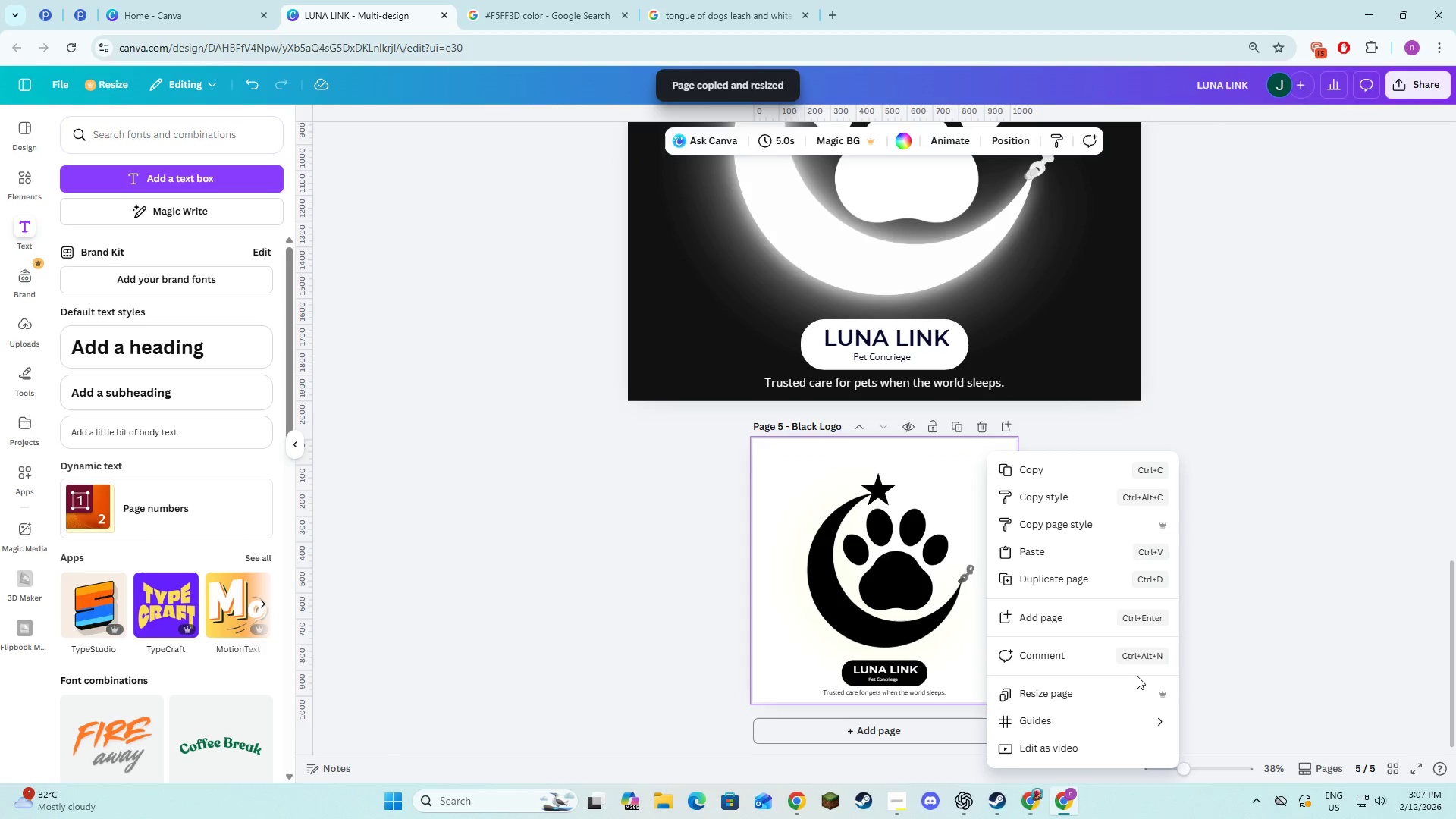 
left_click([1132, 681])
 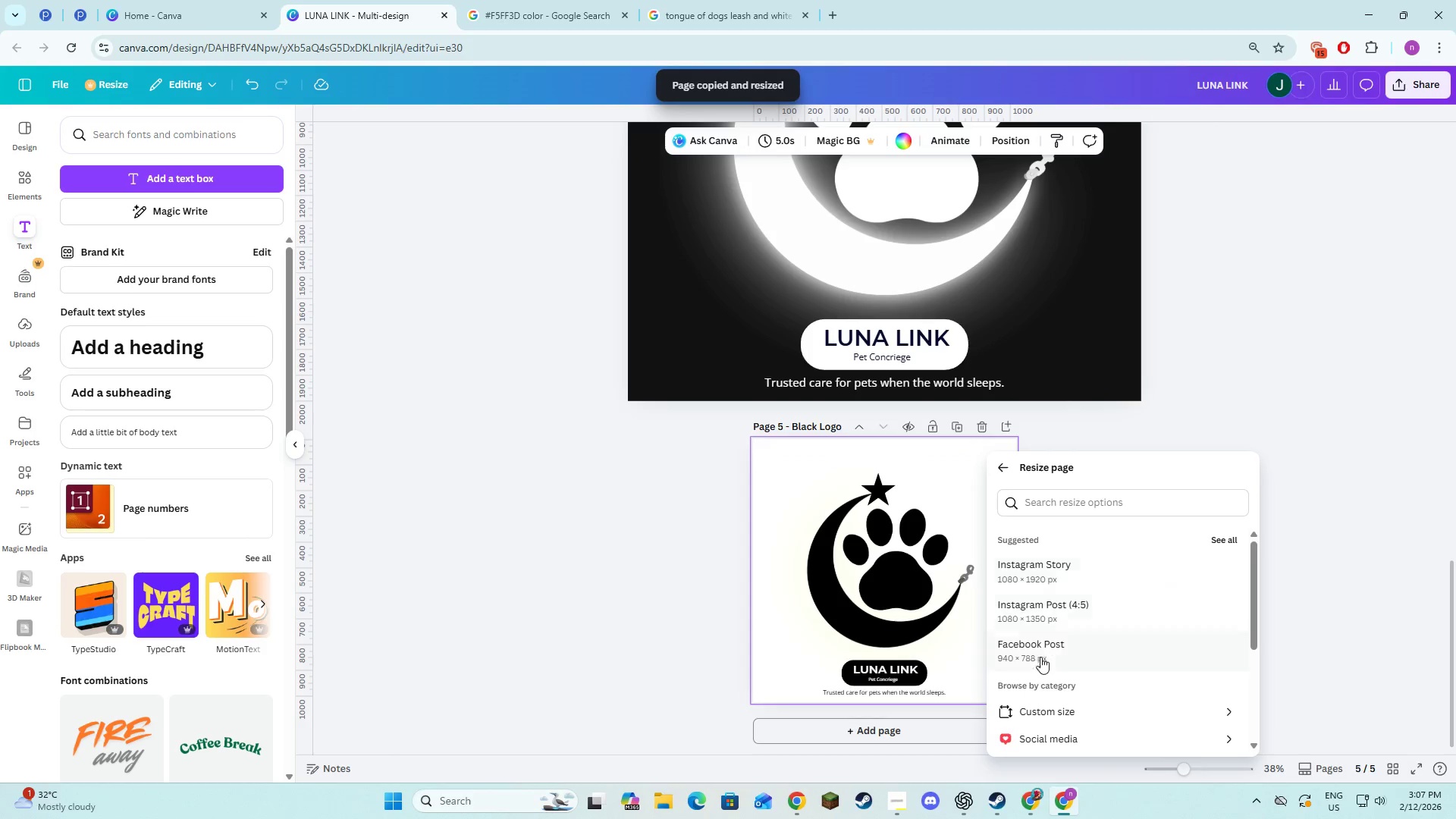 
left_click([1062, 715])
 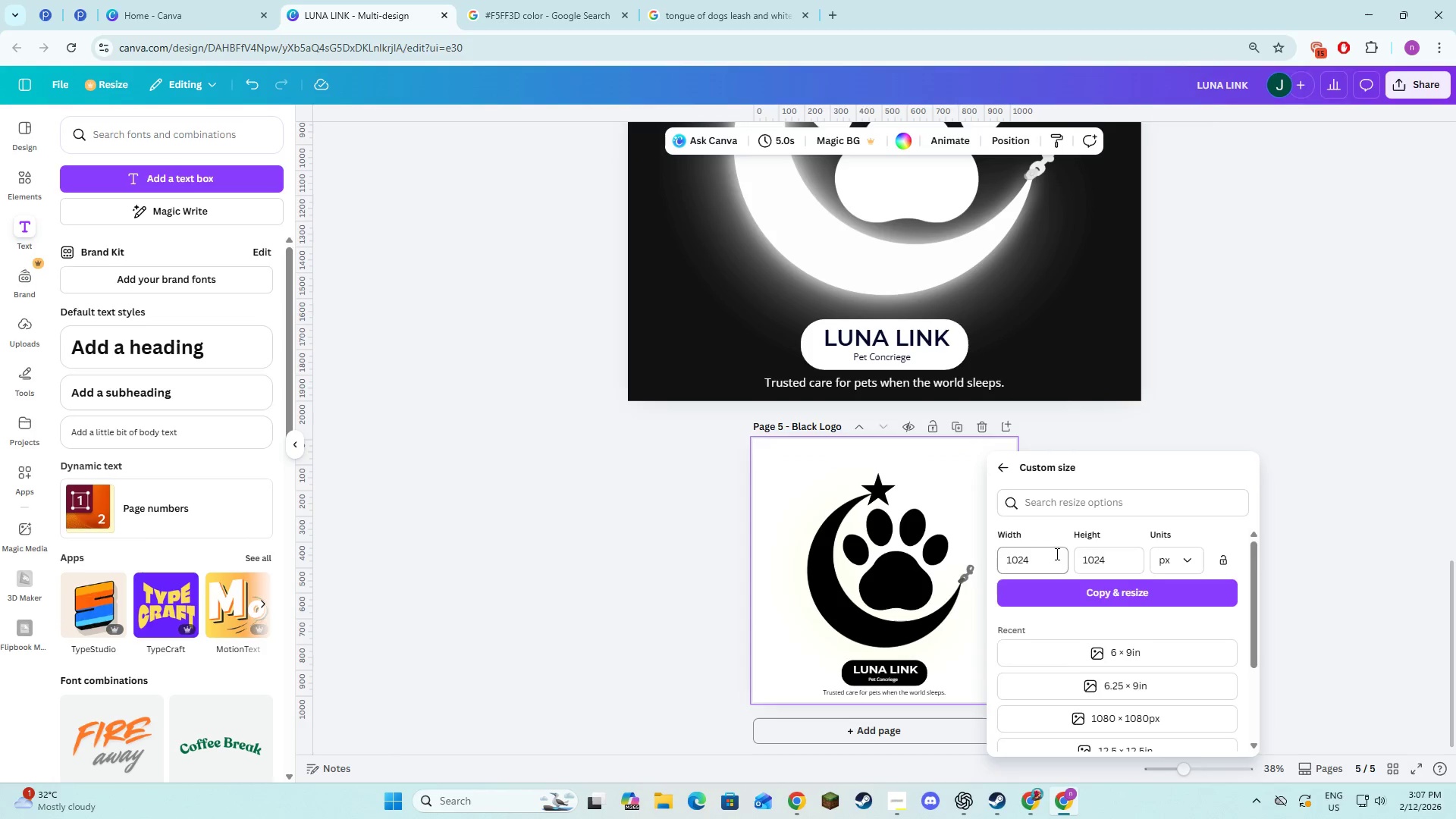 
left_click_drag(start_coordinate=[1051, 557], to_coordinate=[1001, 557])
 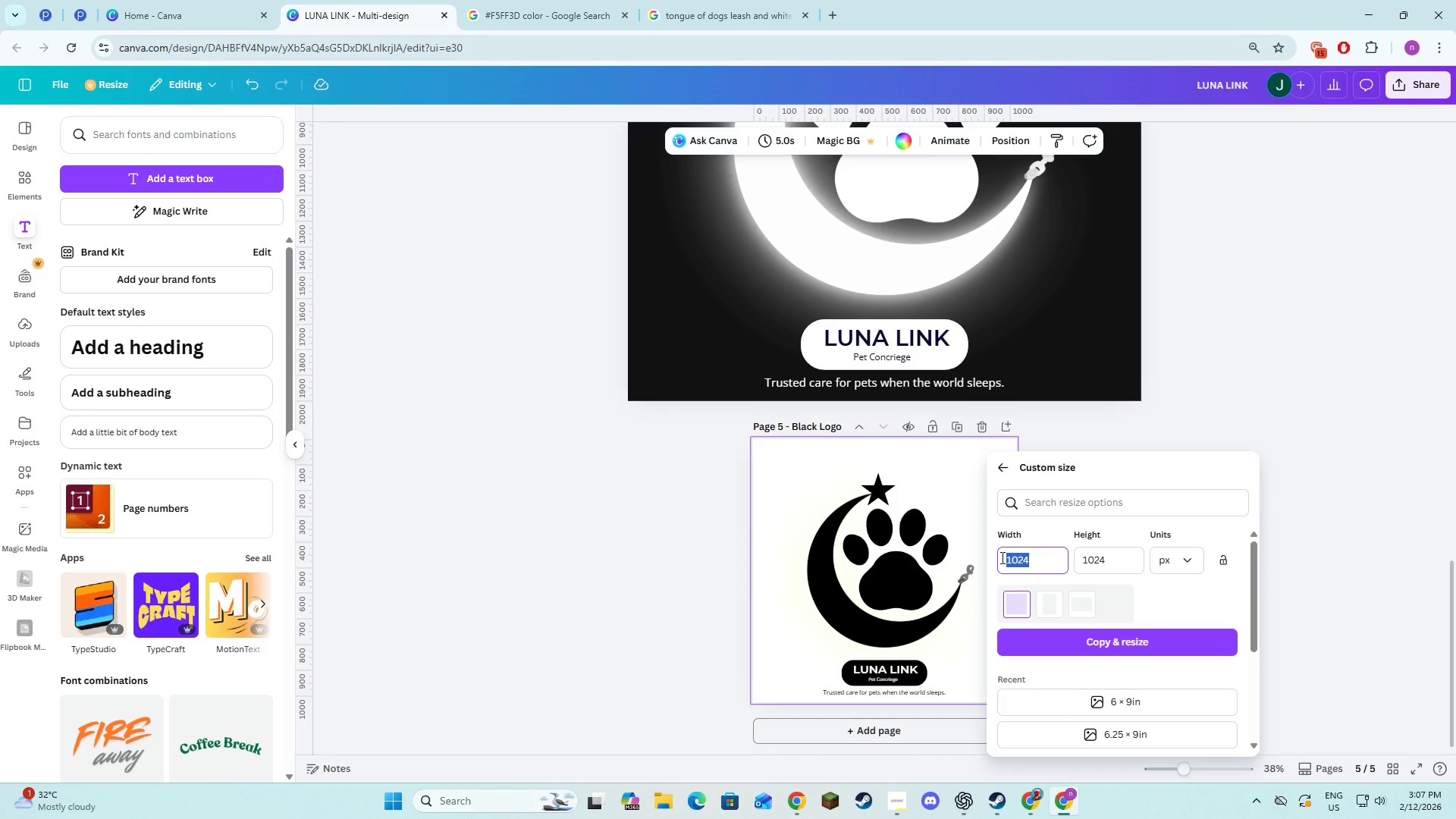 
key(Control+V)
 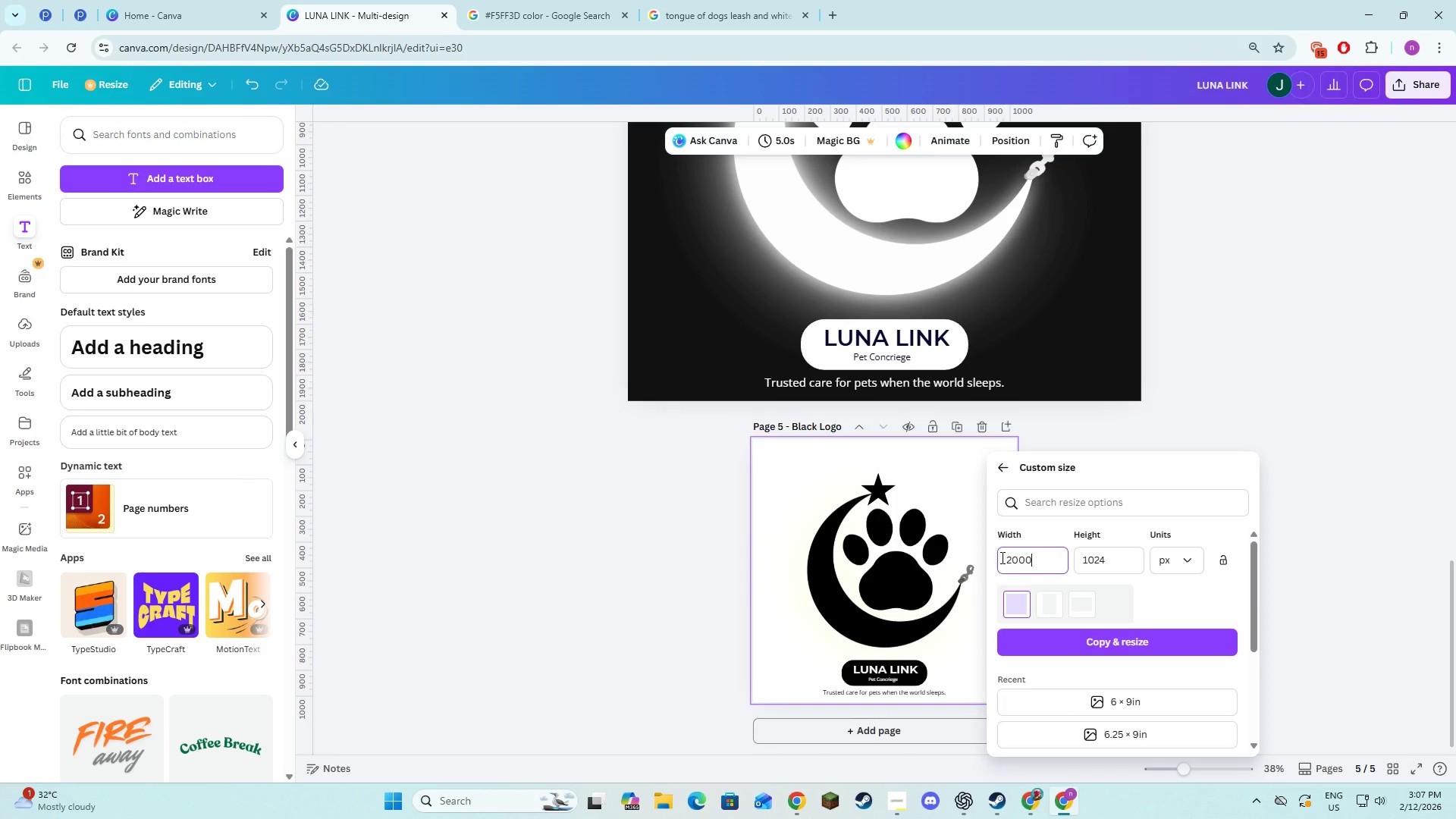 
key(Tab)
 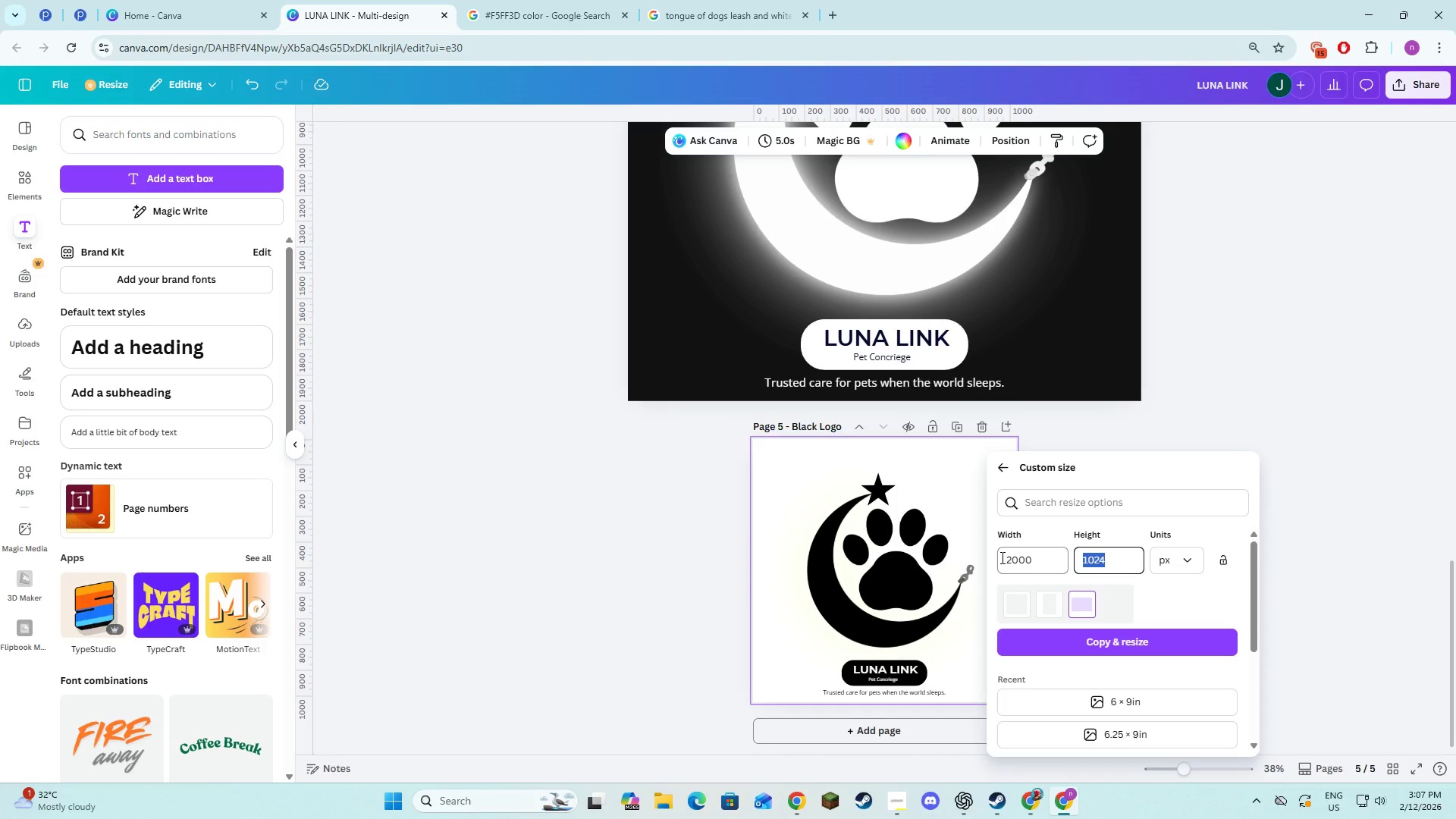 
key(Control+V)
 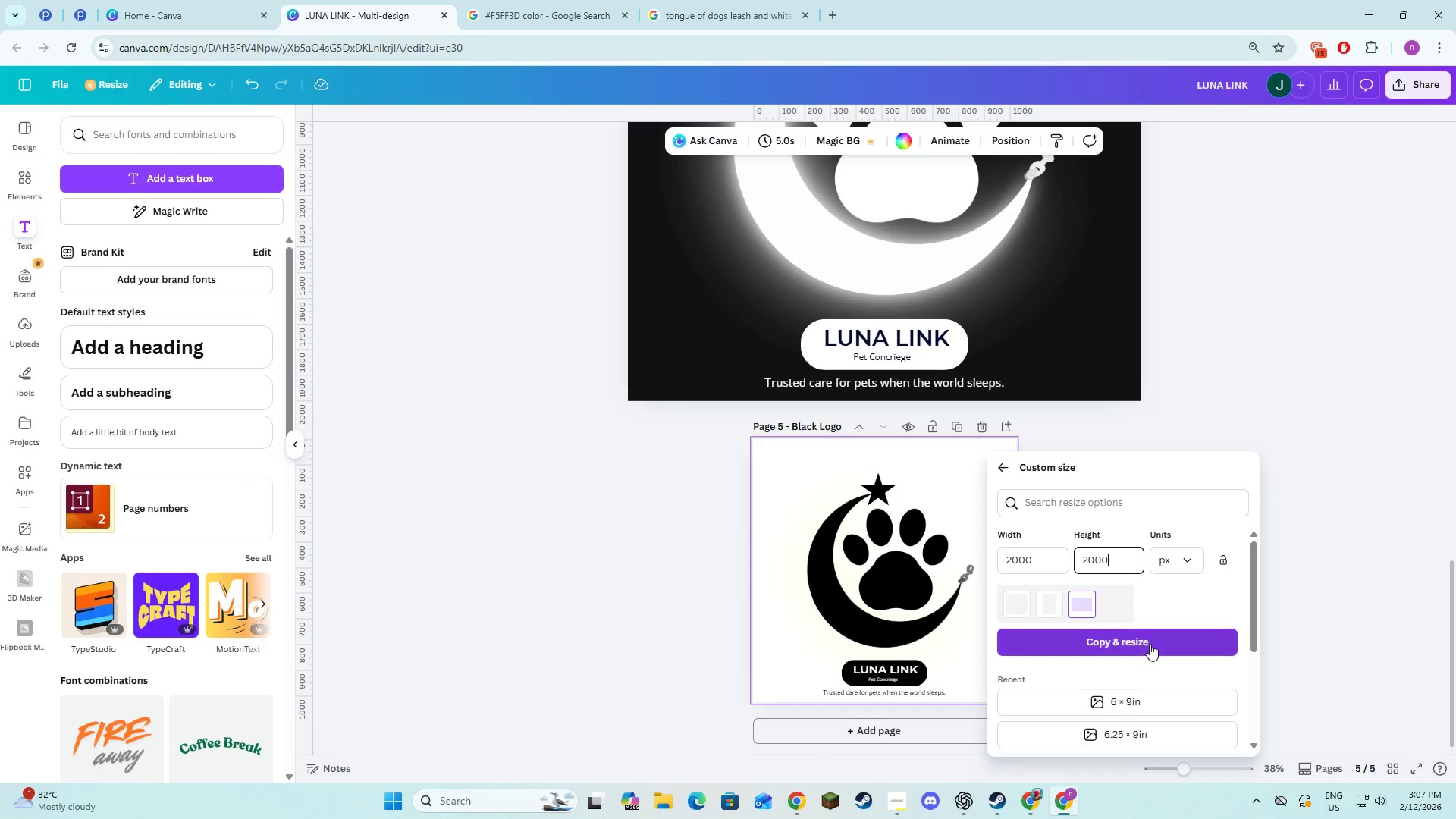 
left_click([1150, 644])
 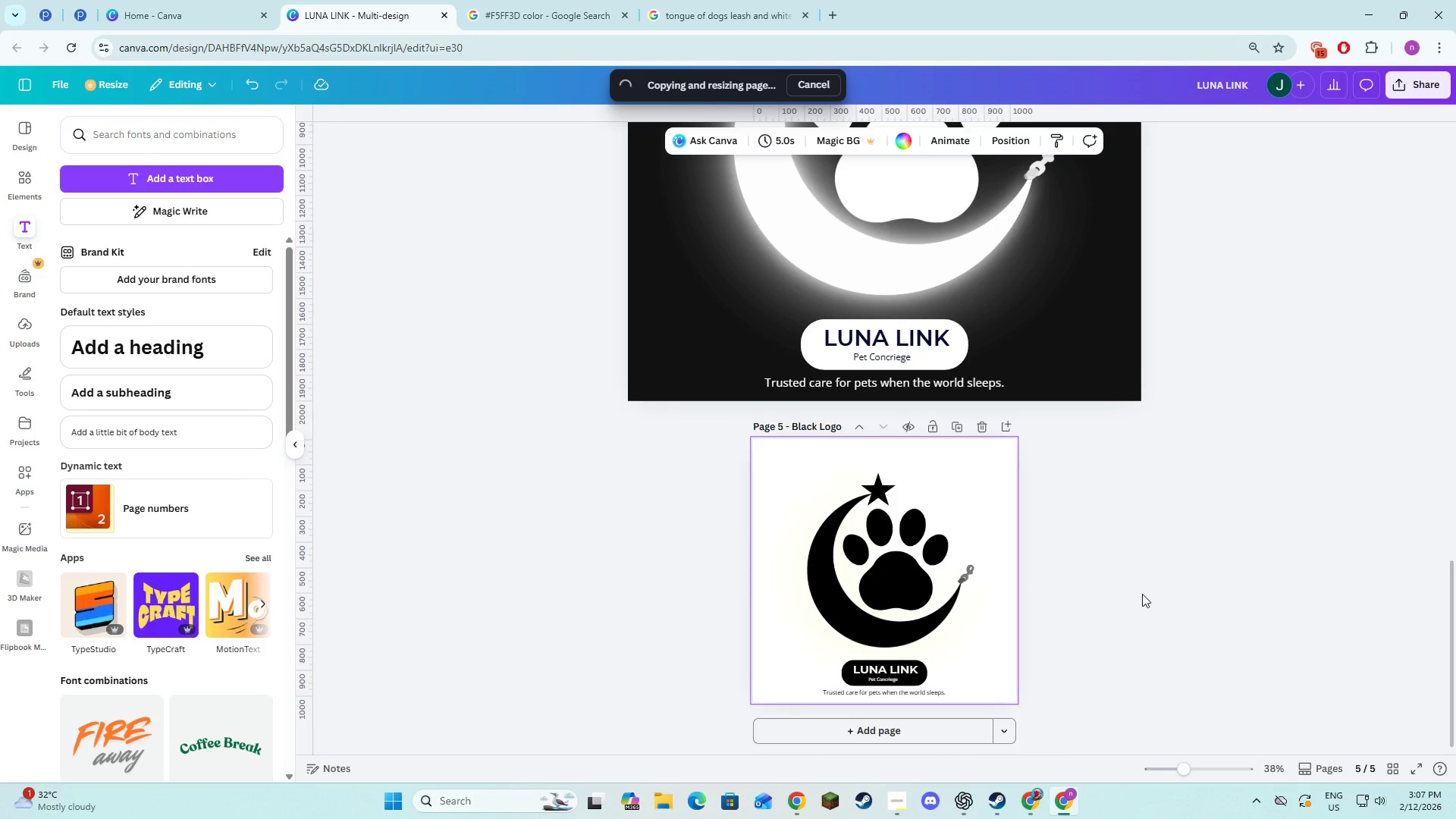 
scroll: coordinate [1142, 594], scroll_direction: up, amount: 6.0
 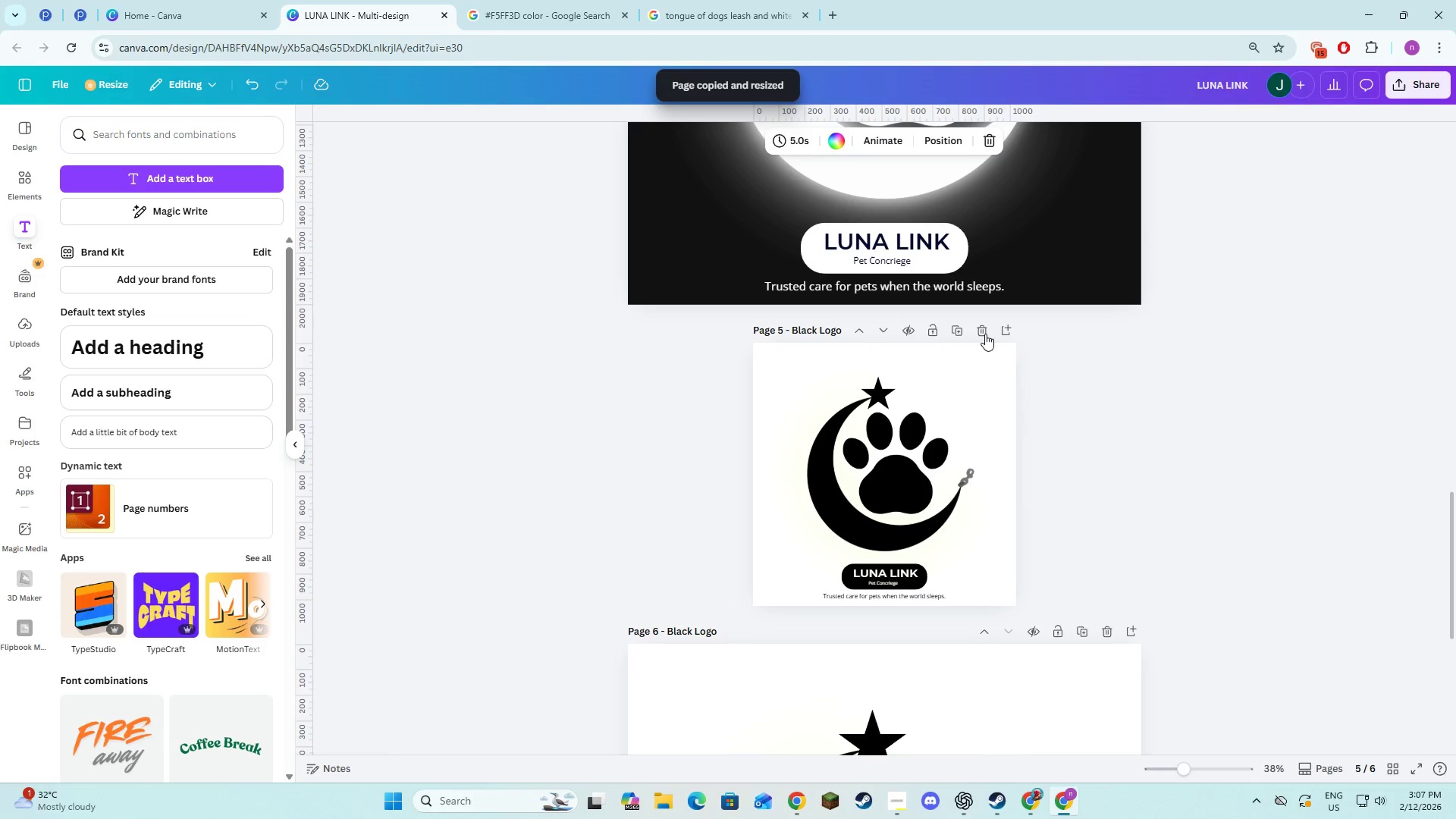 
left_click([985, 334])
 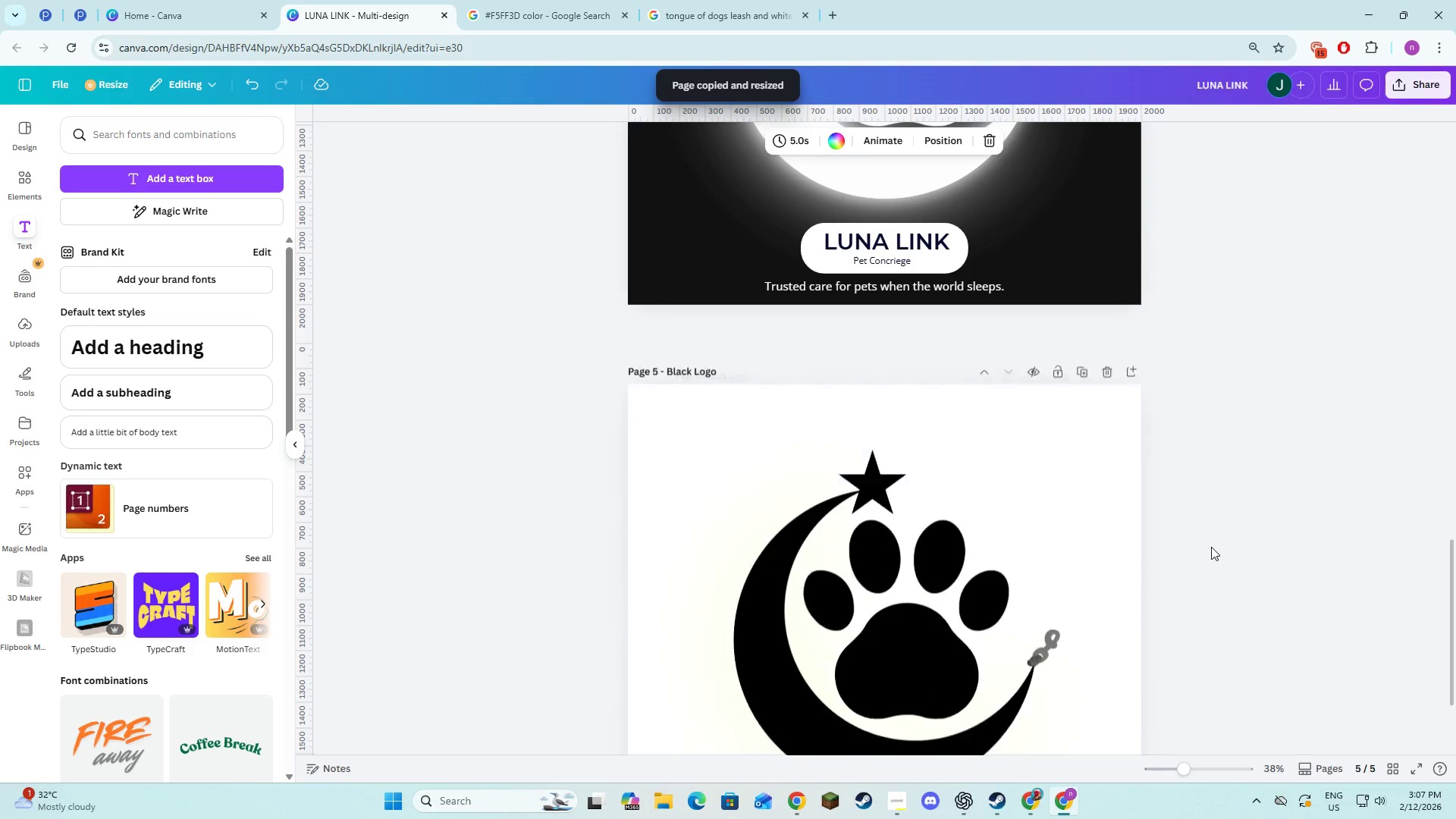 
scroll: coordinate [1064, 317], scroll_direction: up, amount: 12.0
 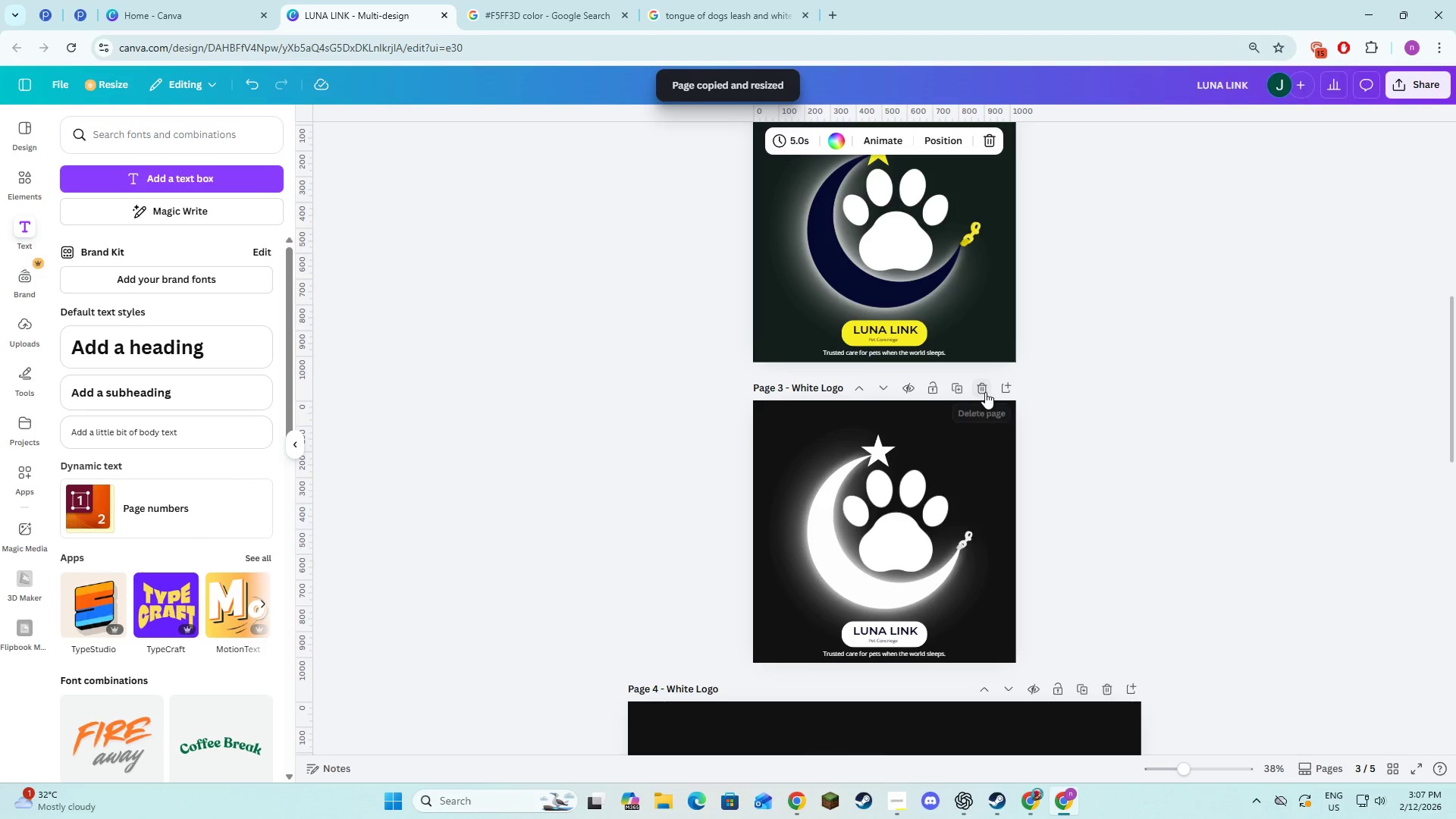 
left_click([984, 391])
 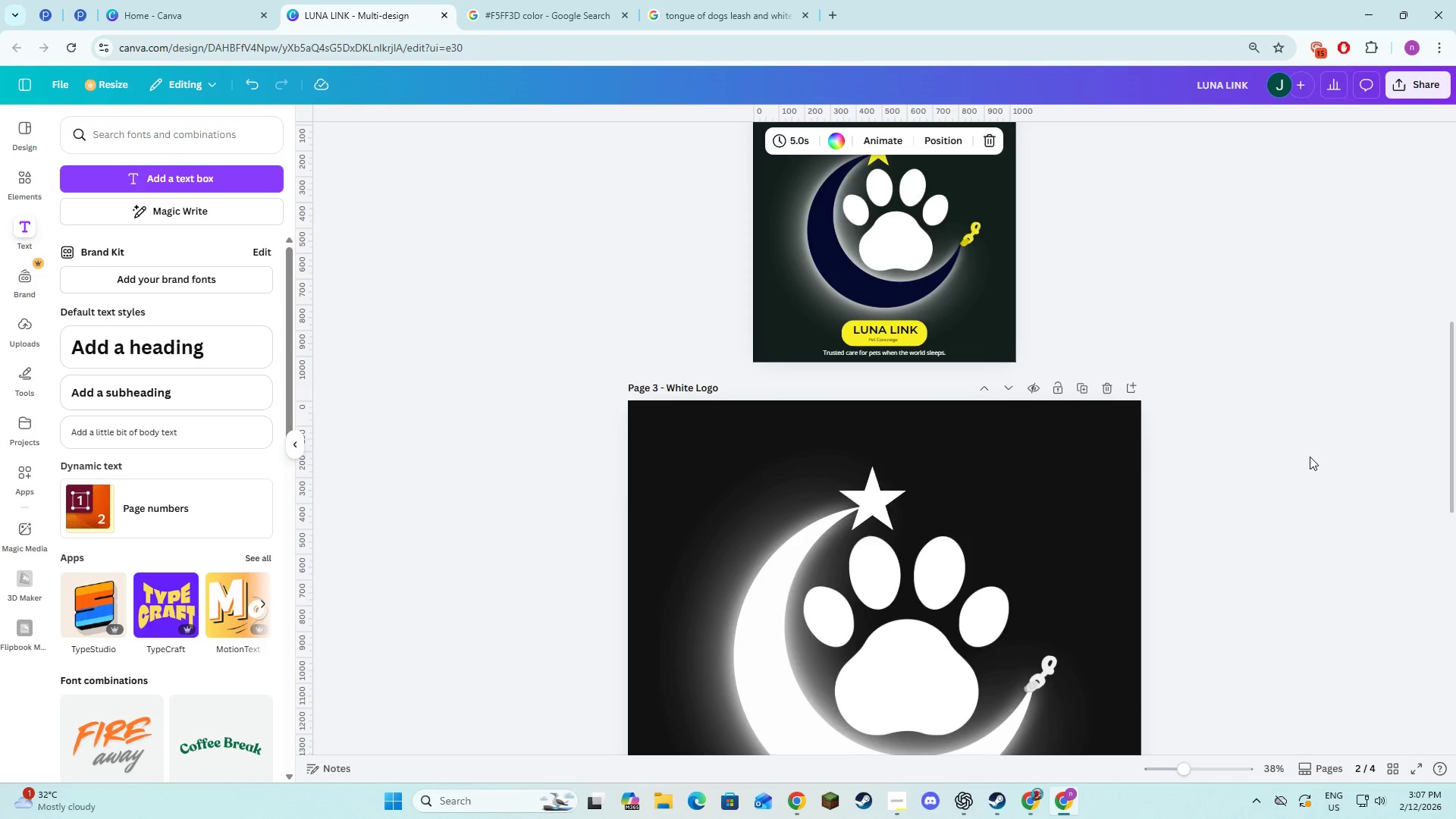 
scroll: coordinate [1298, 461], scroll_direction: up, amount: 2.0
 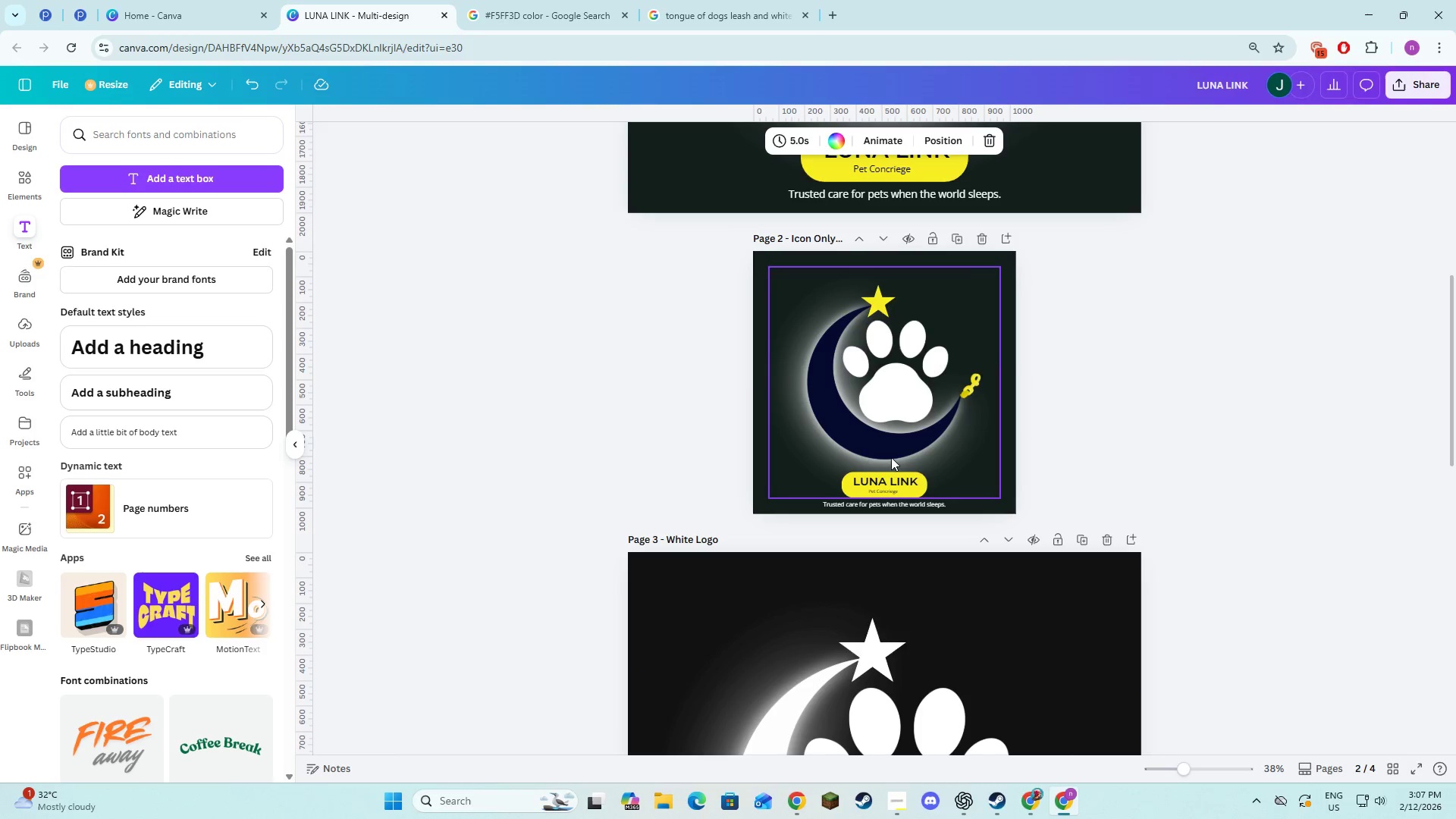 
left_click([888, 473])
 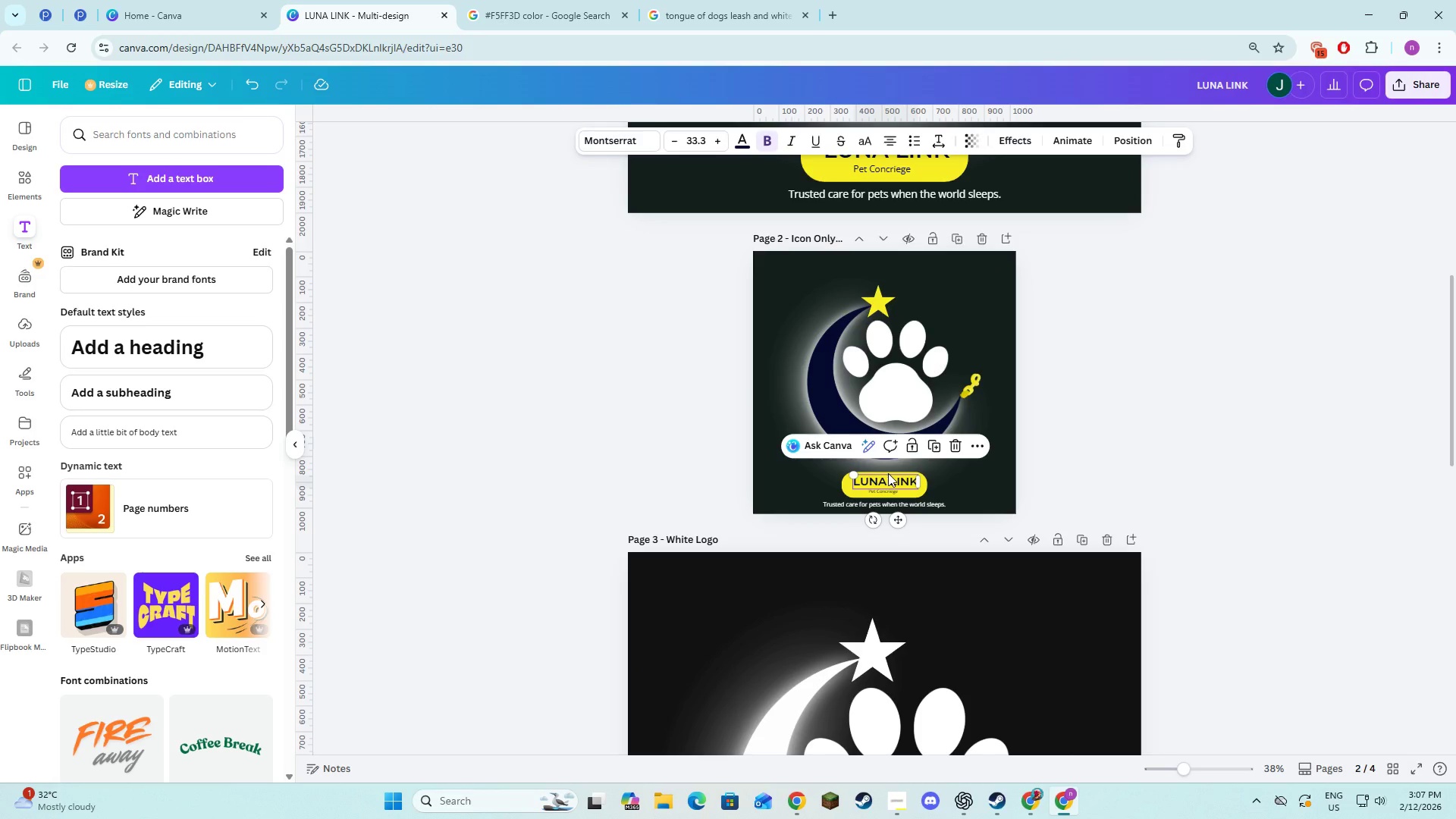 
key(Backspace)
 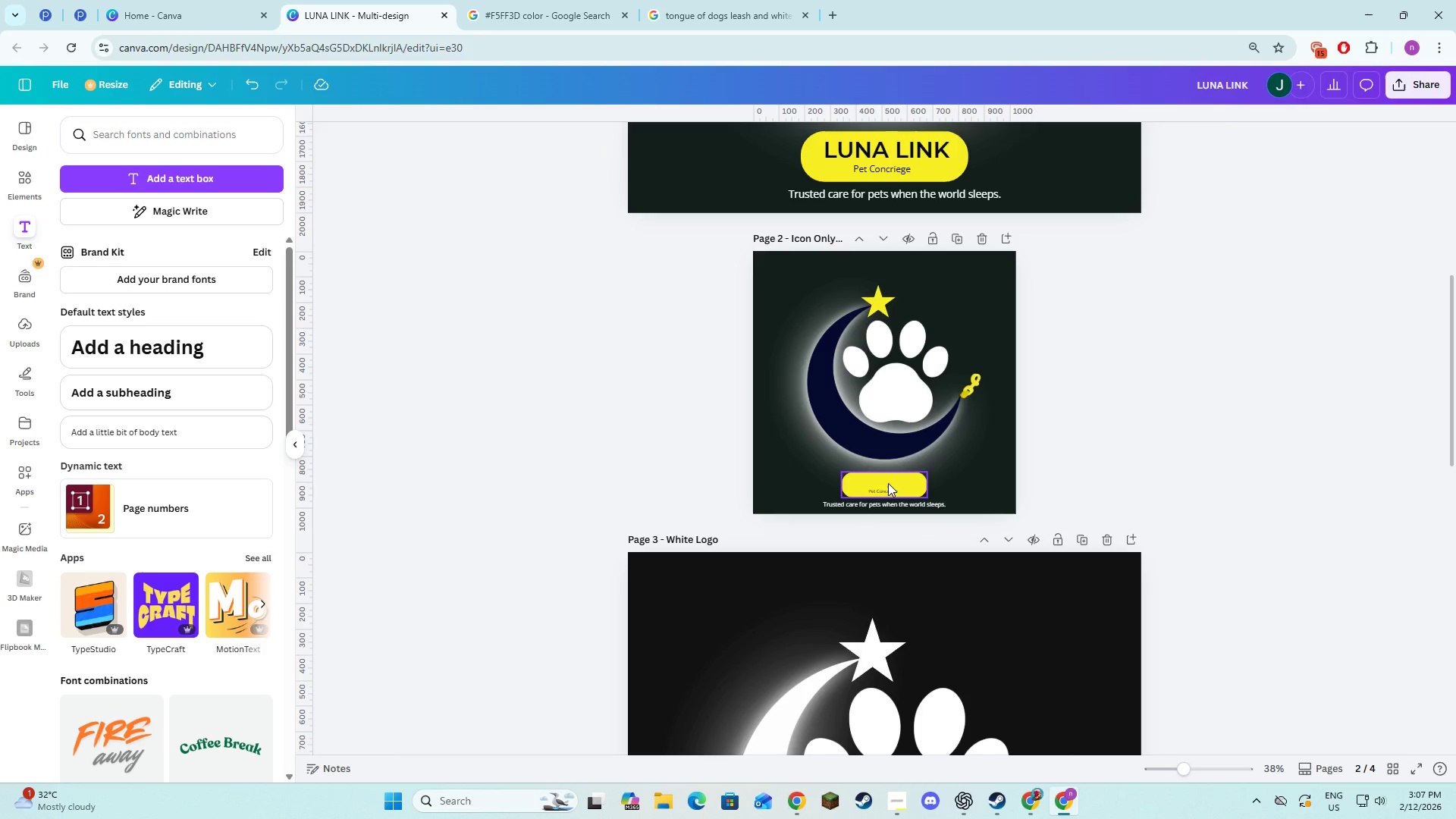 
left_click([888, 483])
 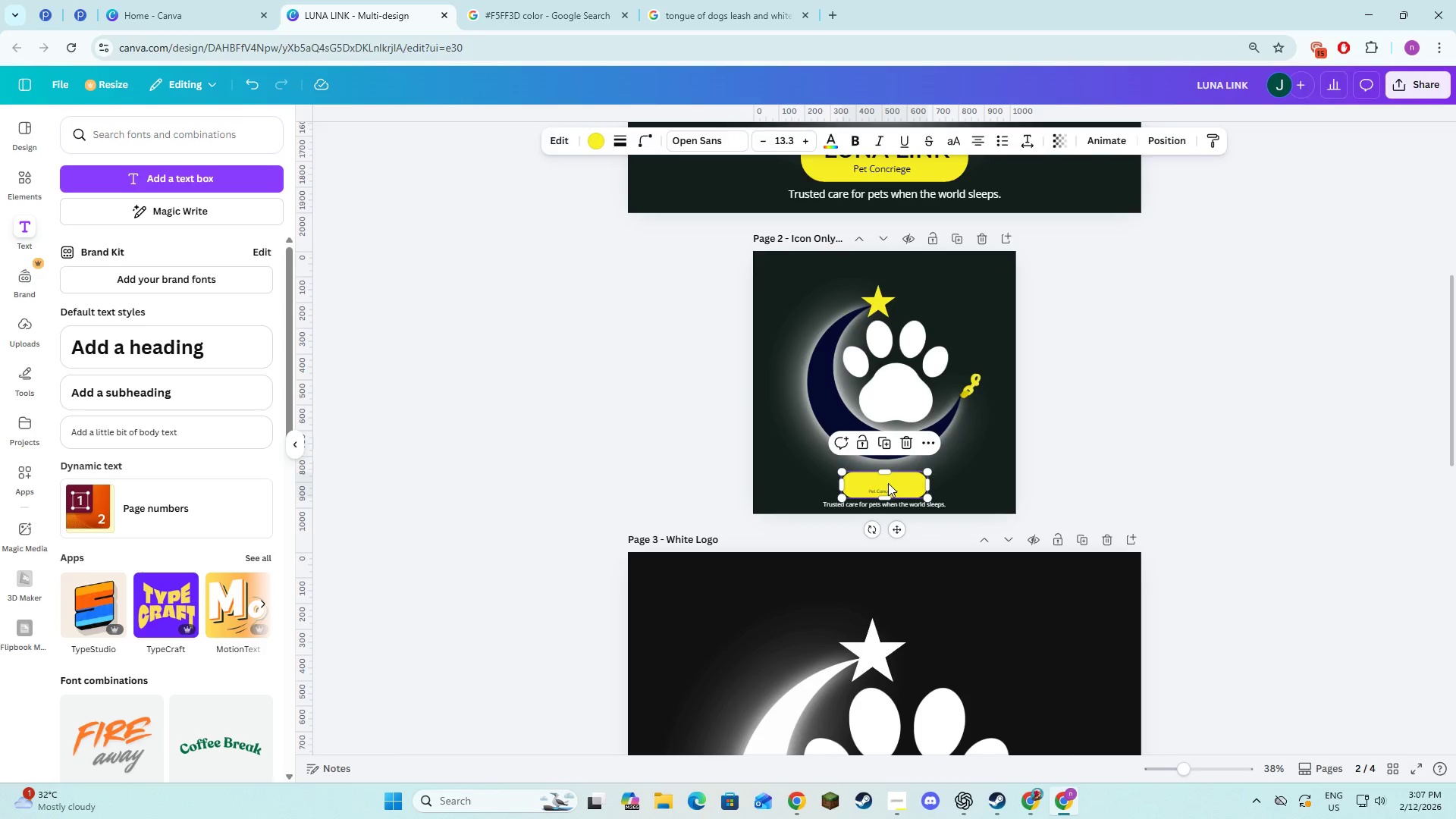 
key(Backspace)
 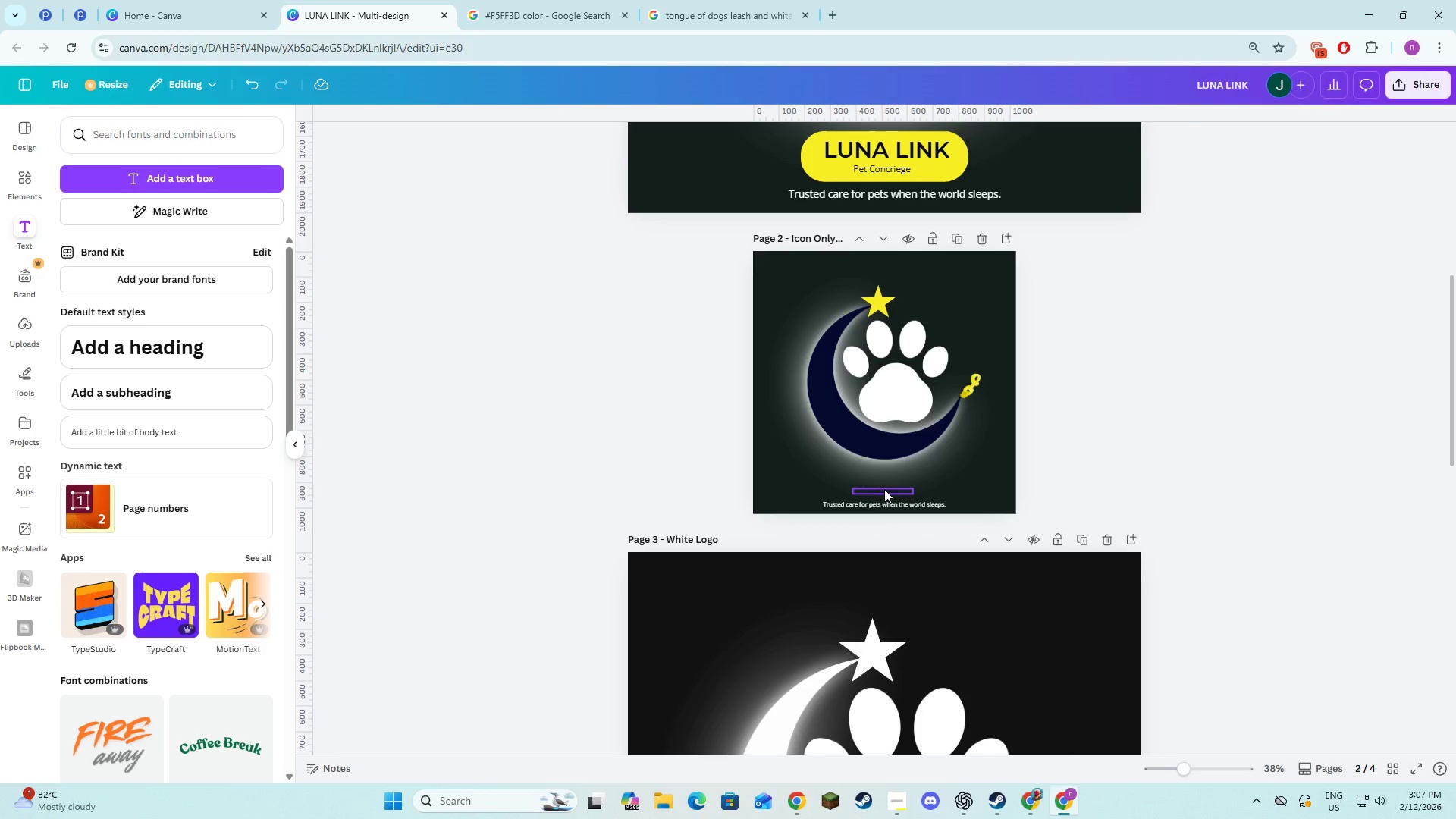 
left_click([884, 489])
 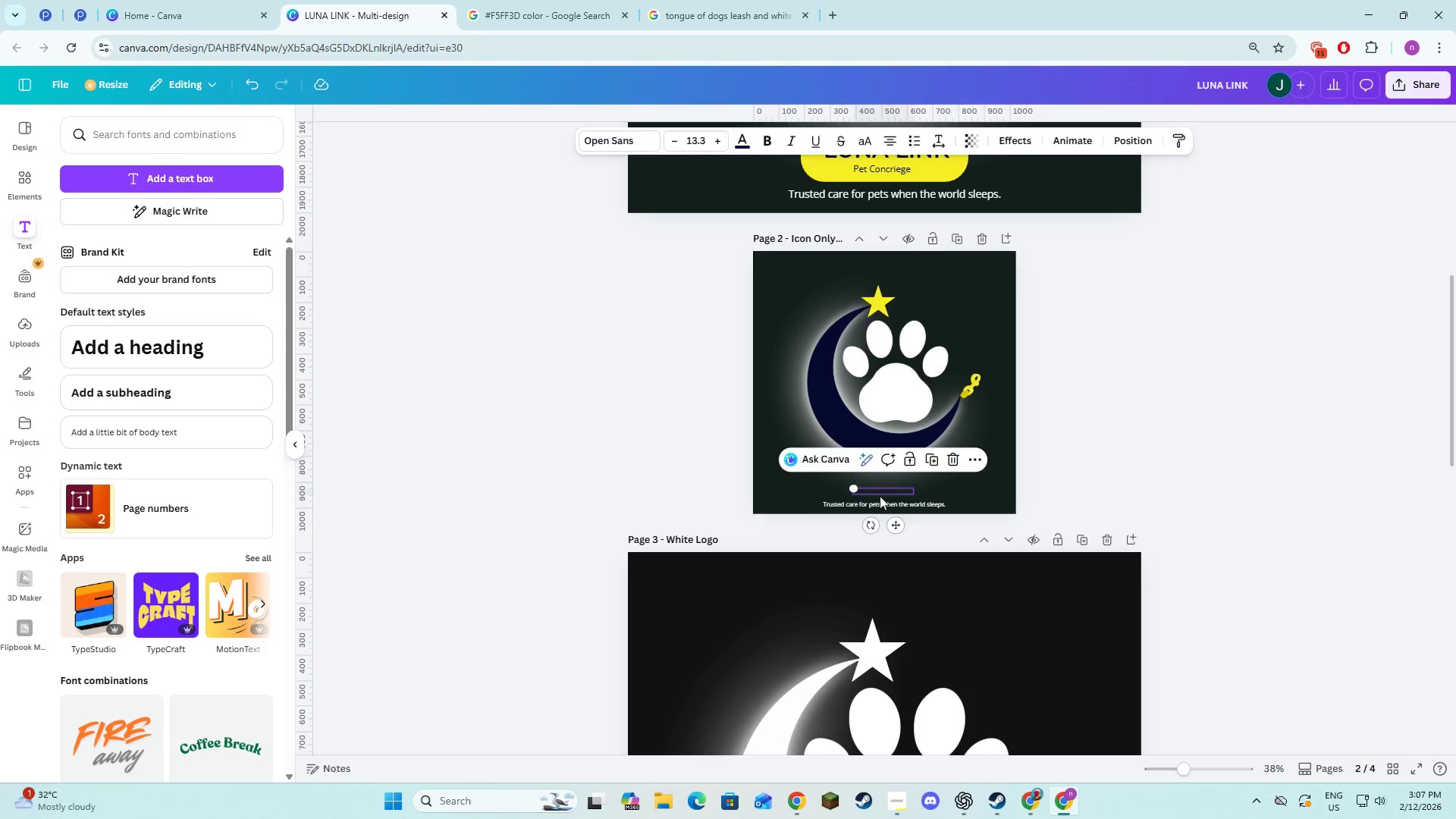 
key(Backspace)
 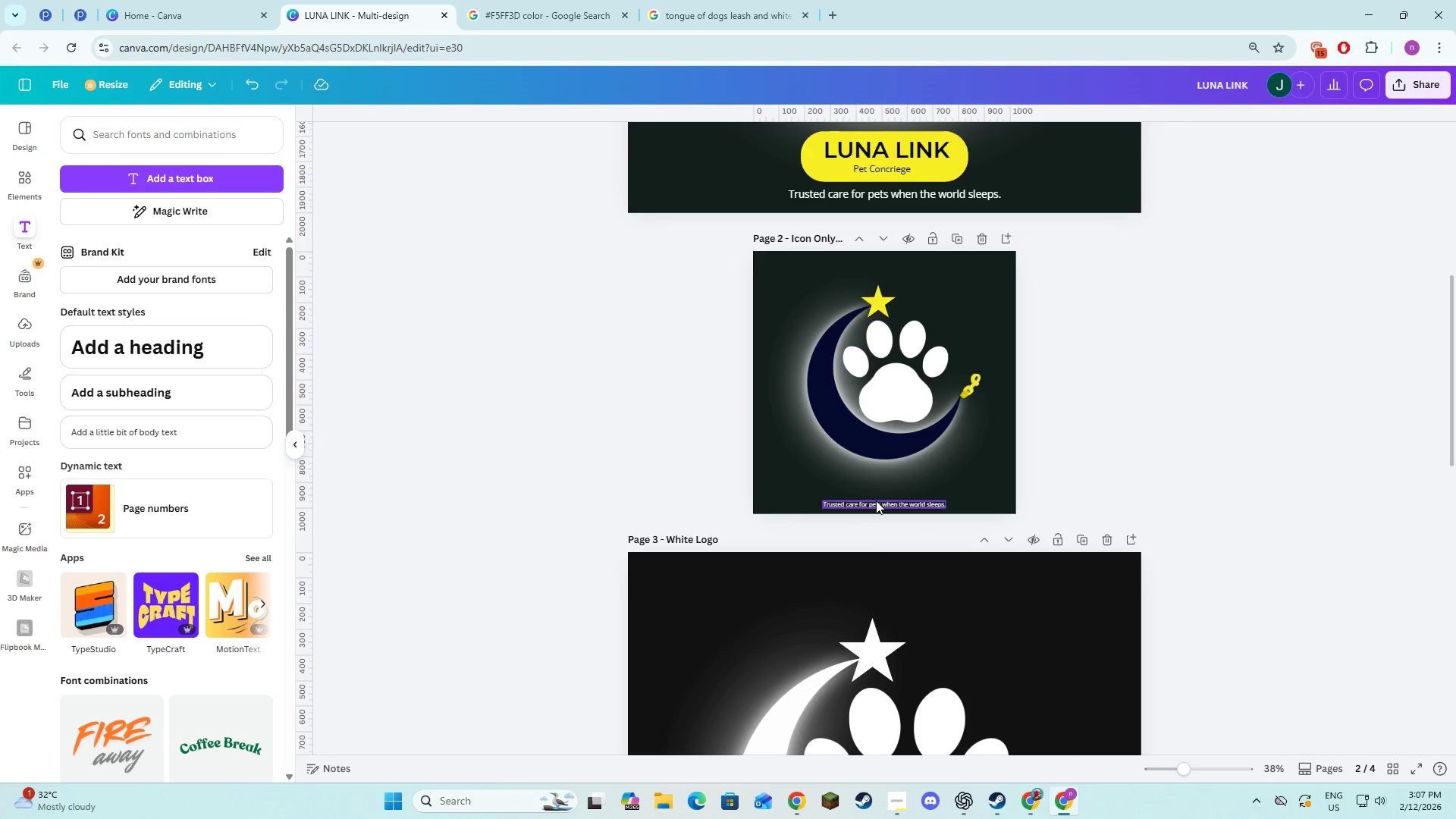 
left_click([876, 500])
 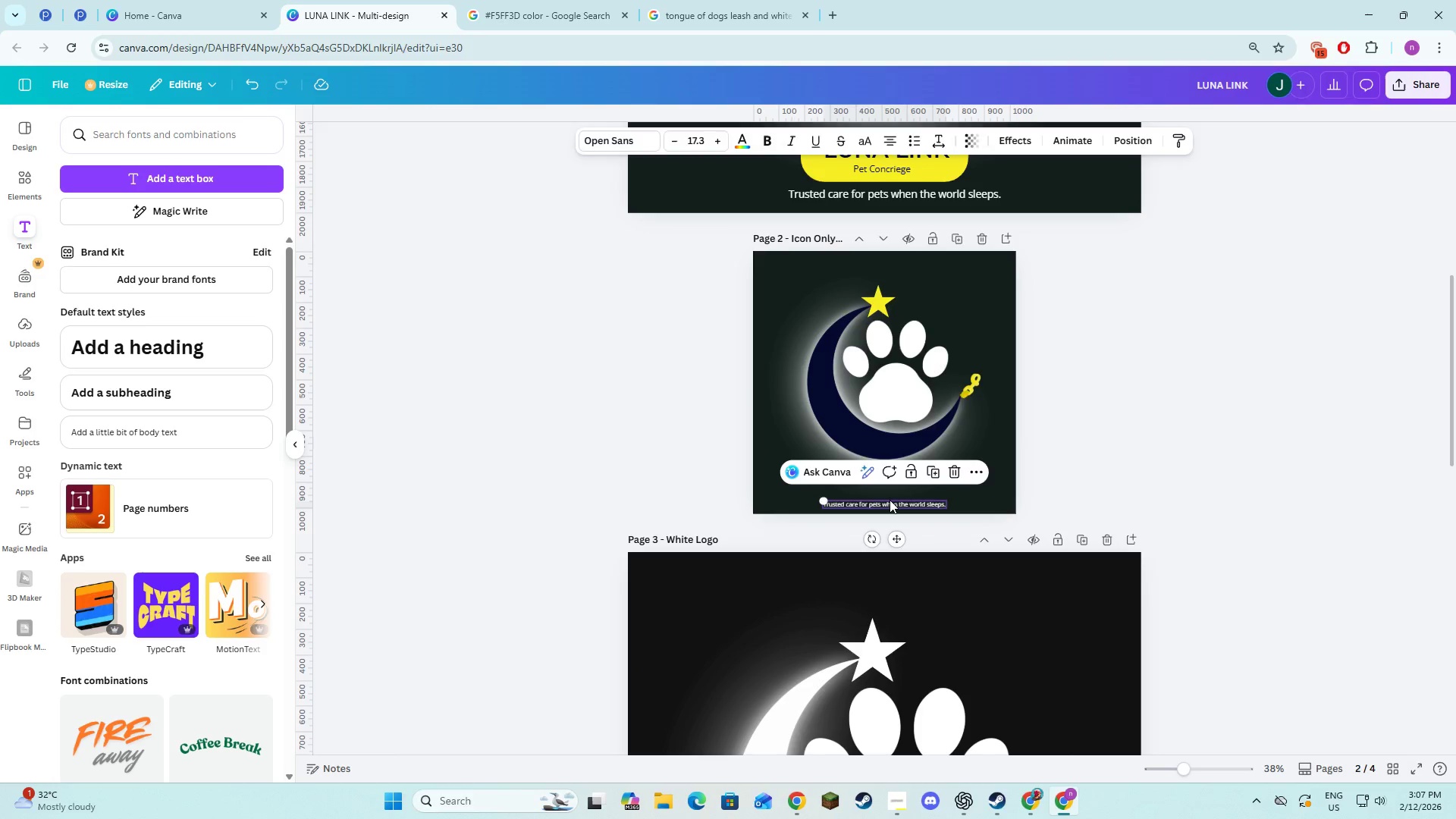 
key(Backspace)
 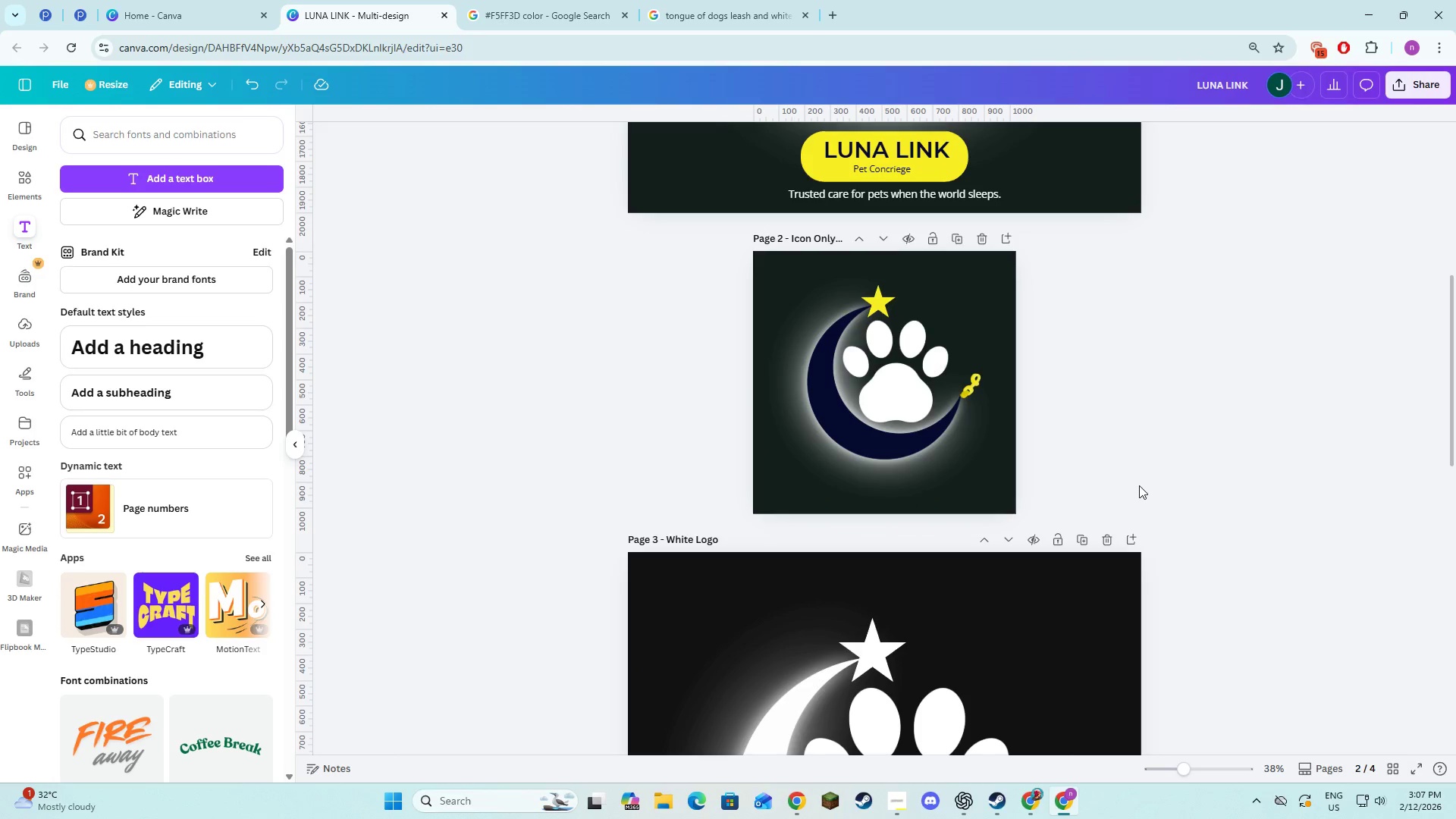 
left_click([1139, 485])
 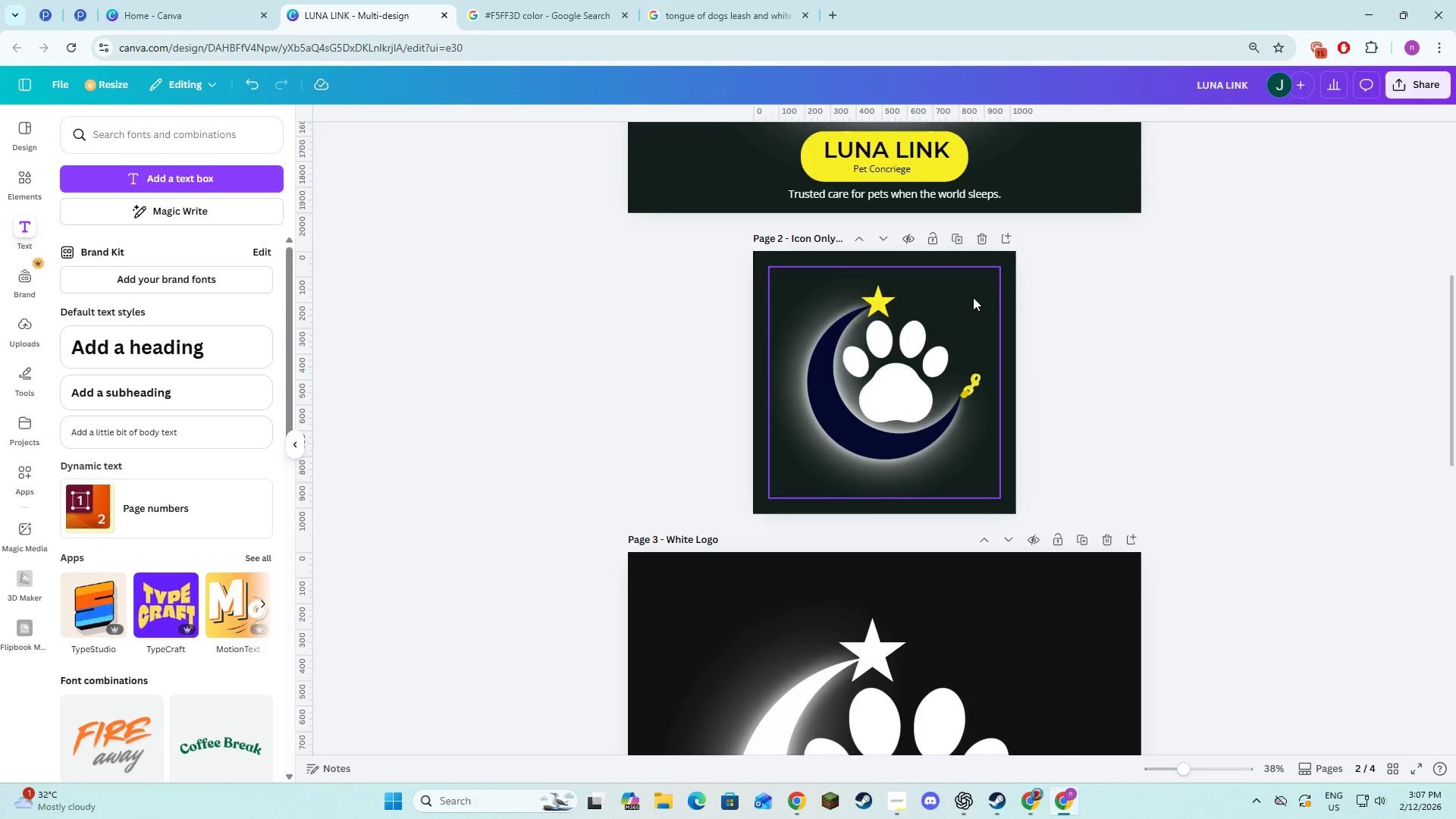 
left_click([1012, 326])
 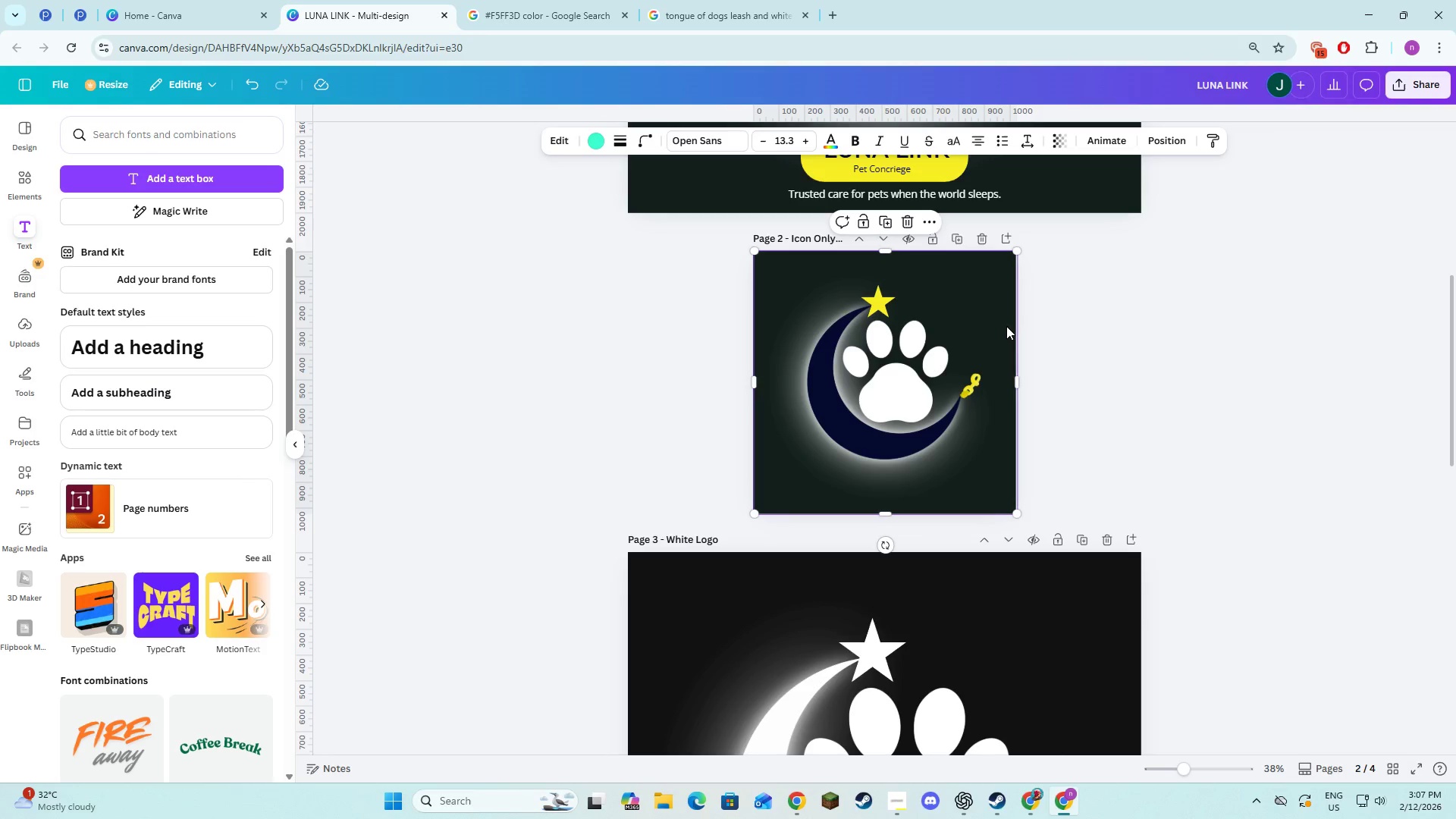 
left_click([1006, 326])
 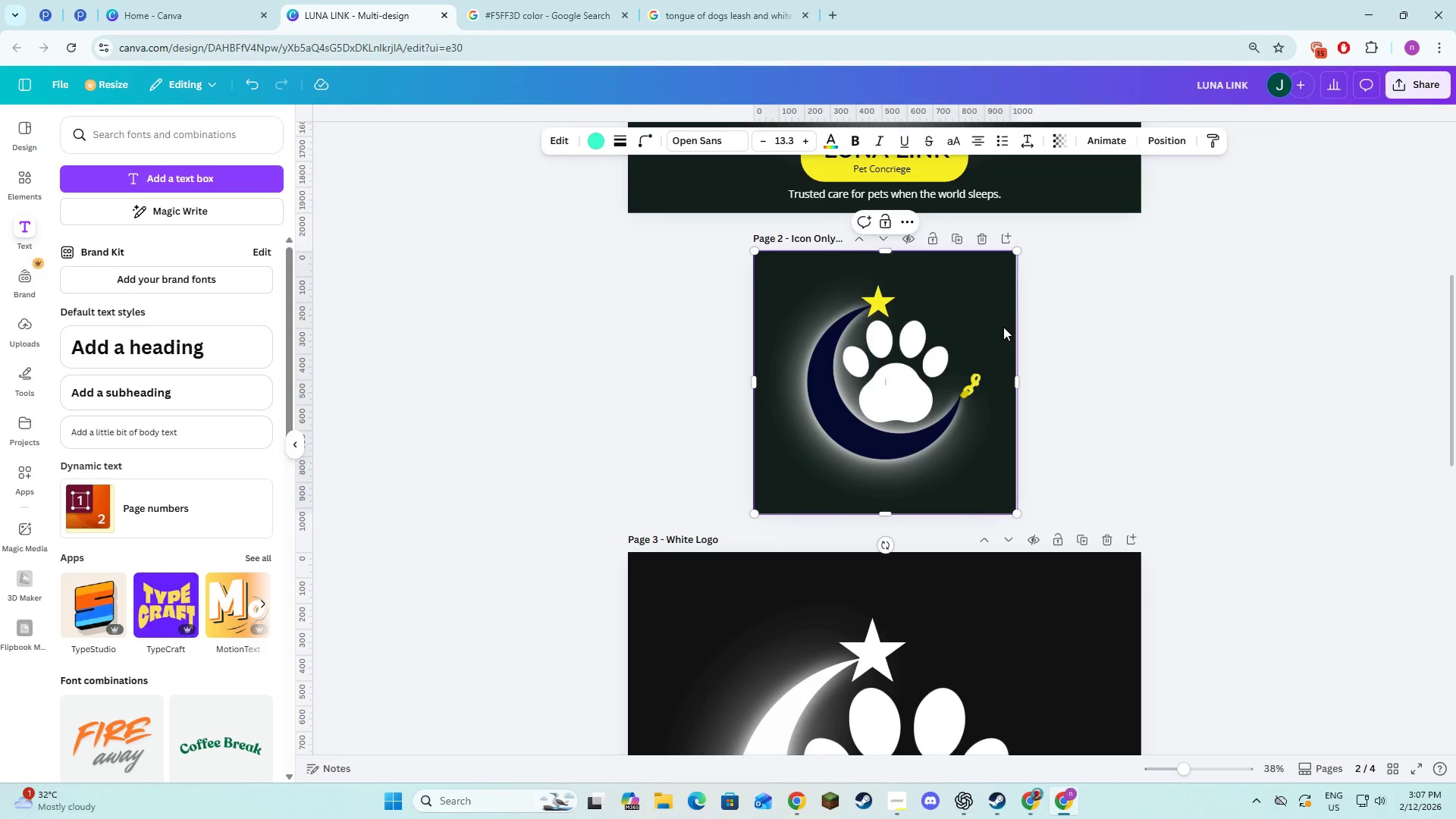 
right_click([1003, 327])
 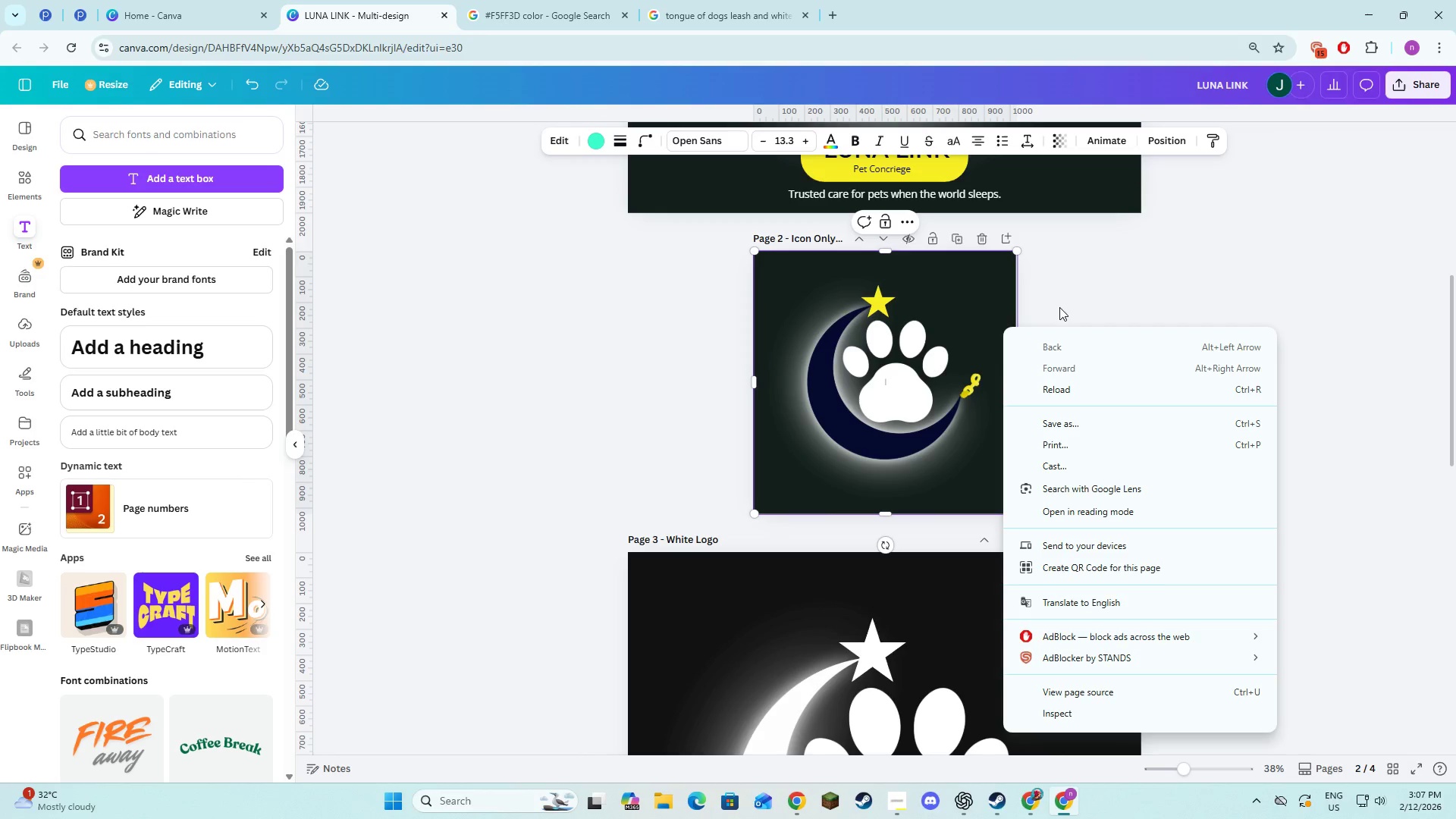 
left_click([1068, 294])
 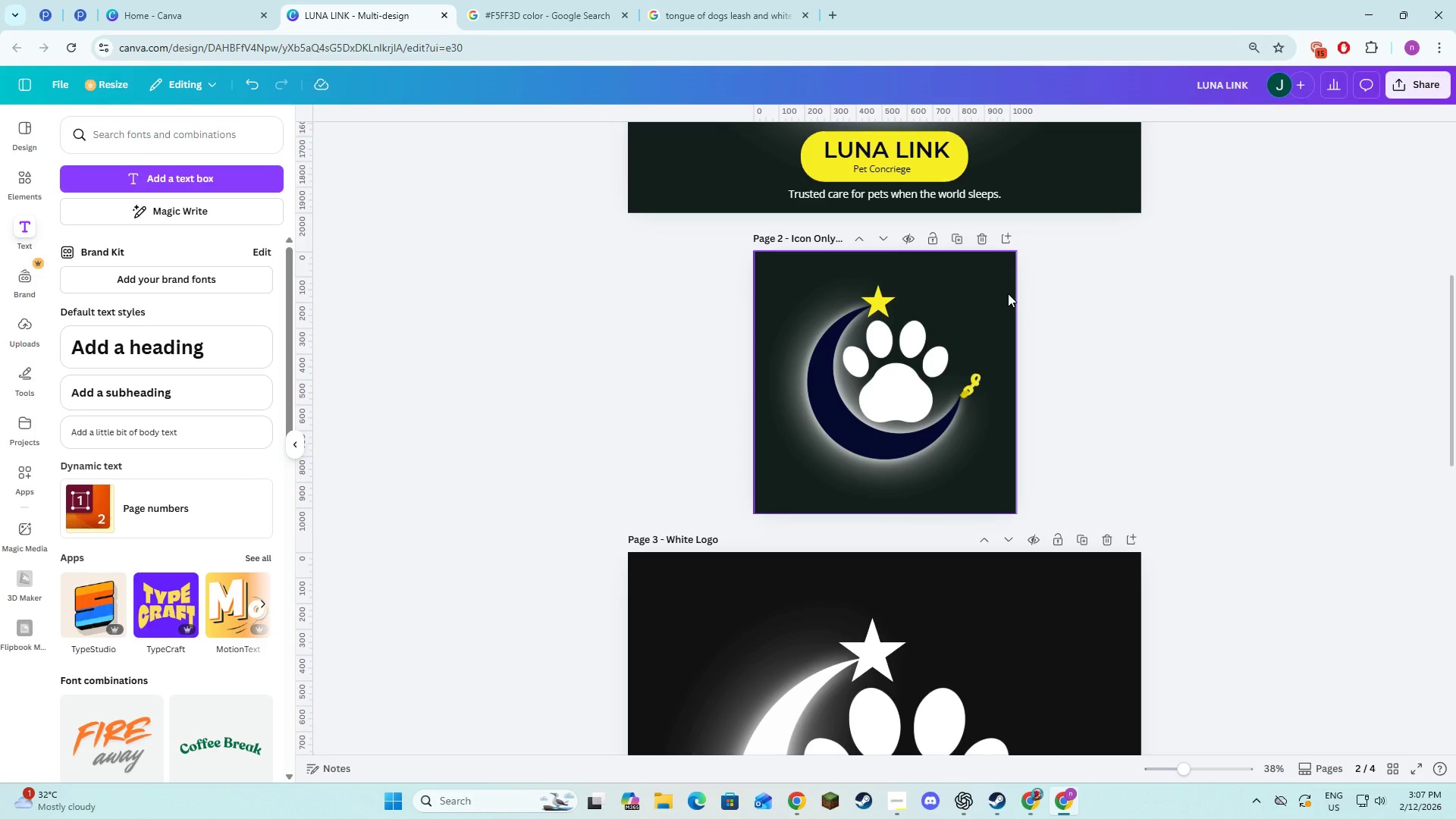 
right_click([1008, 293])
 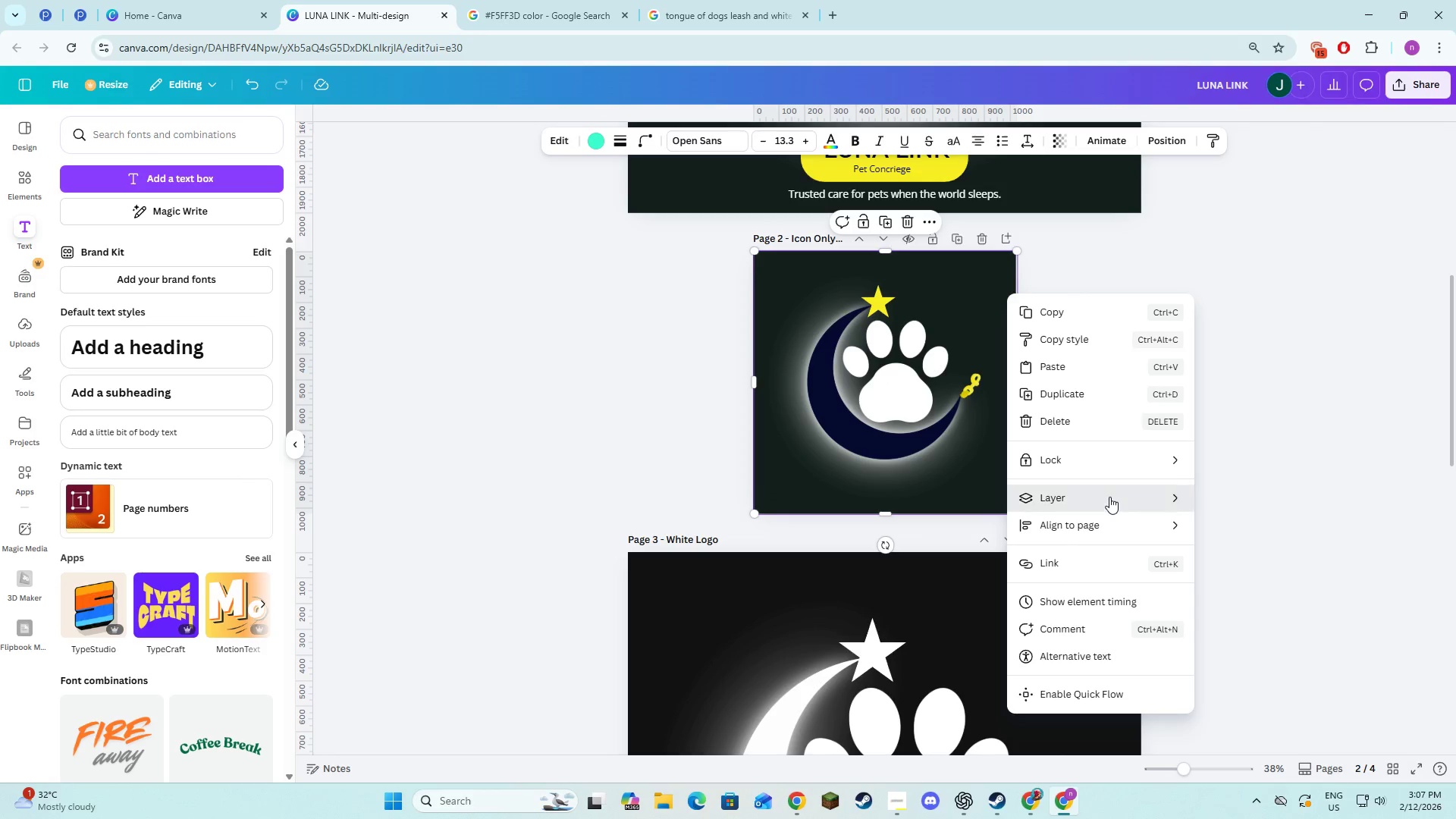 
double_click([1223, 373])
 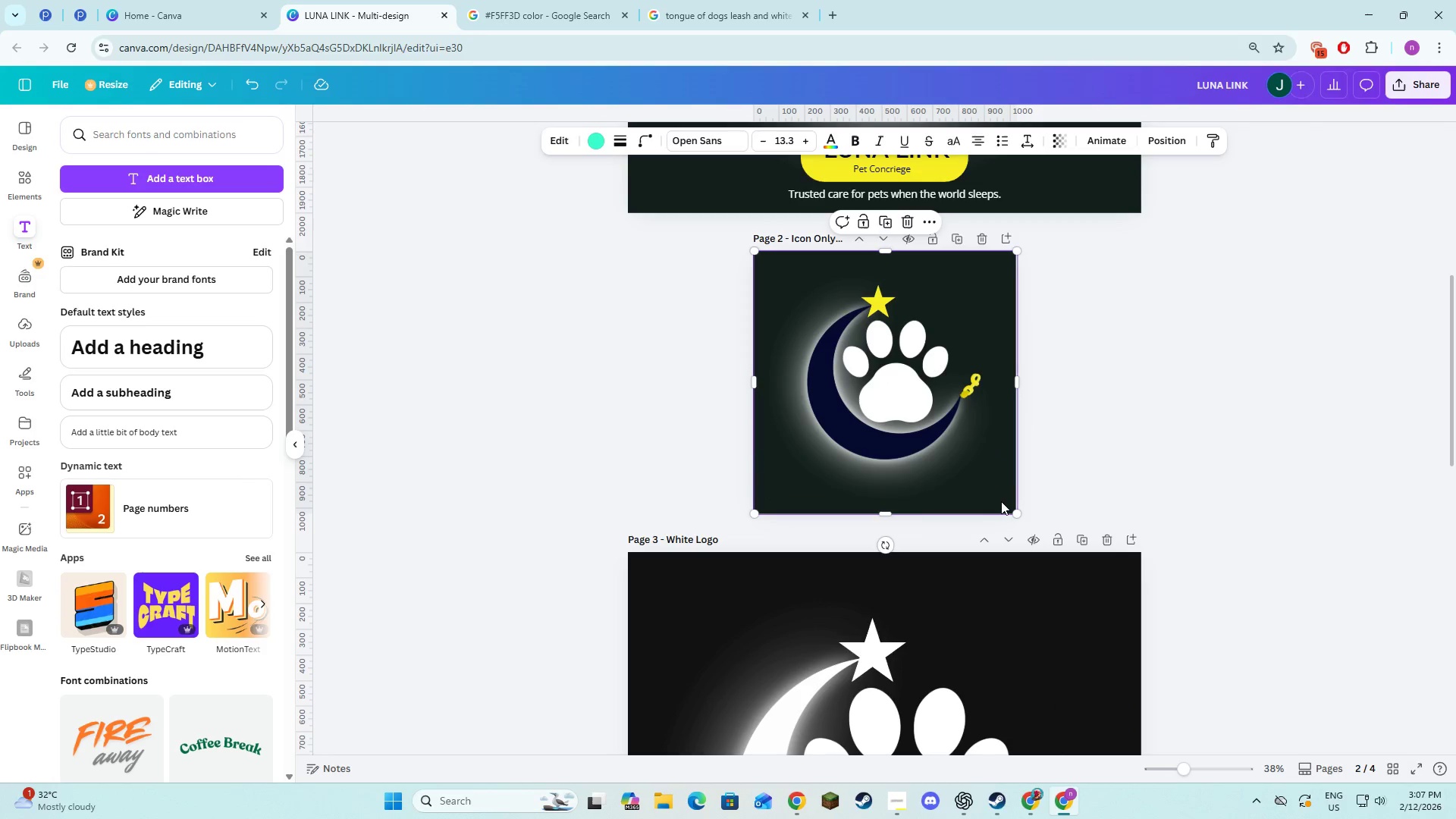 
left_click([1003, 501])
 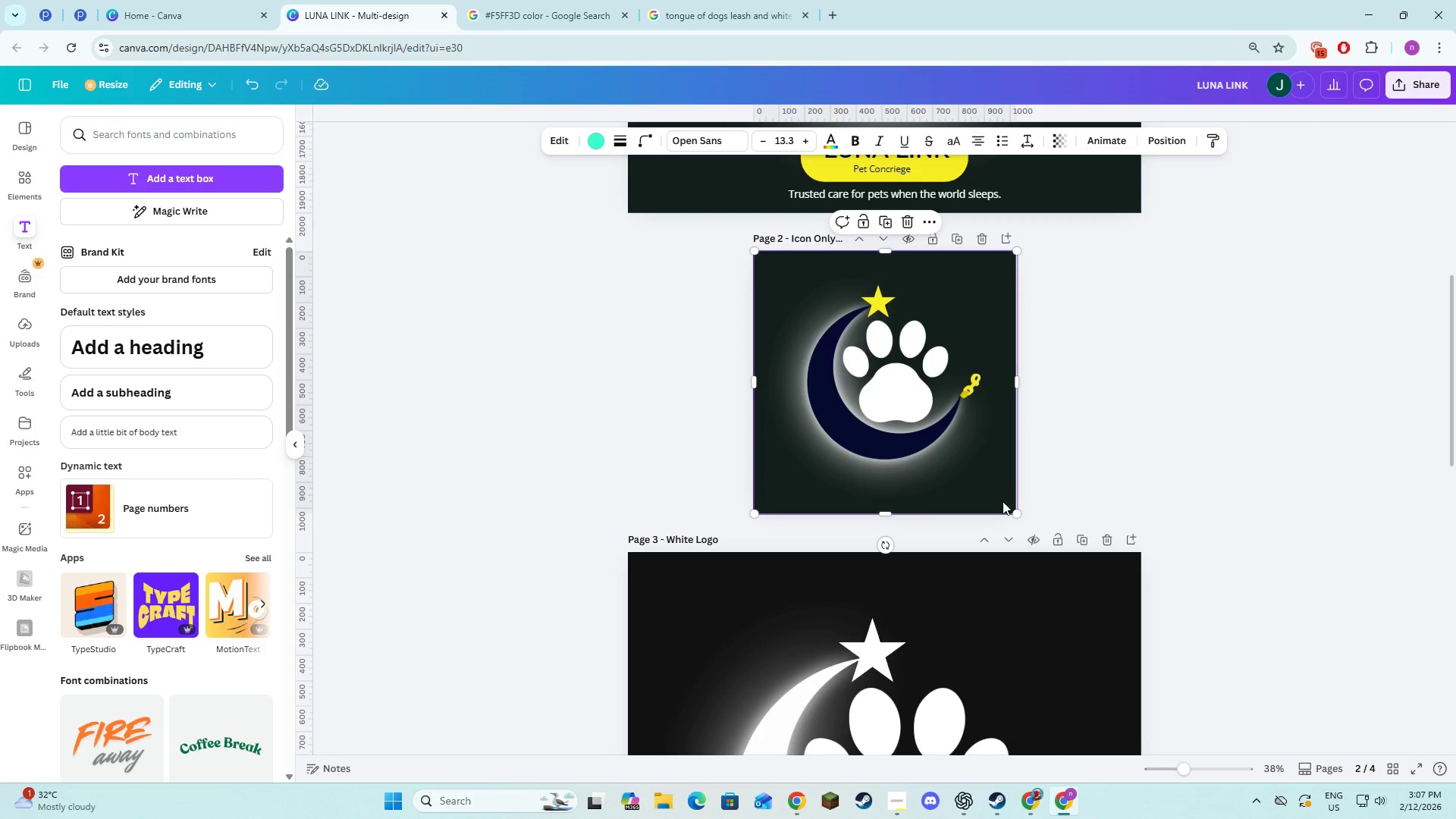 
right_click([1003, 501])
 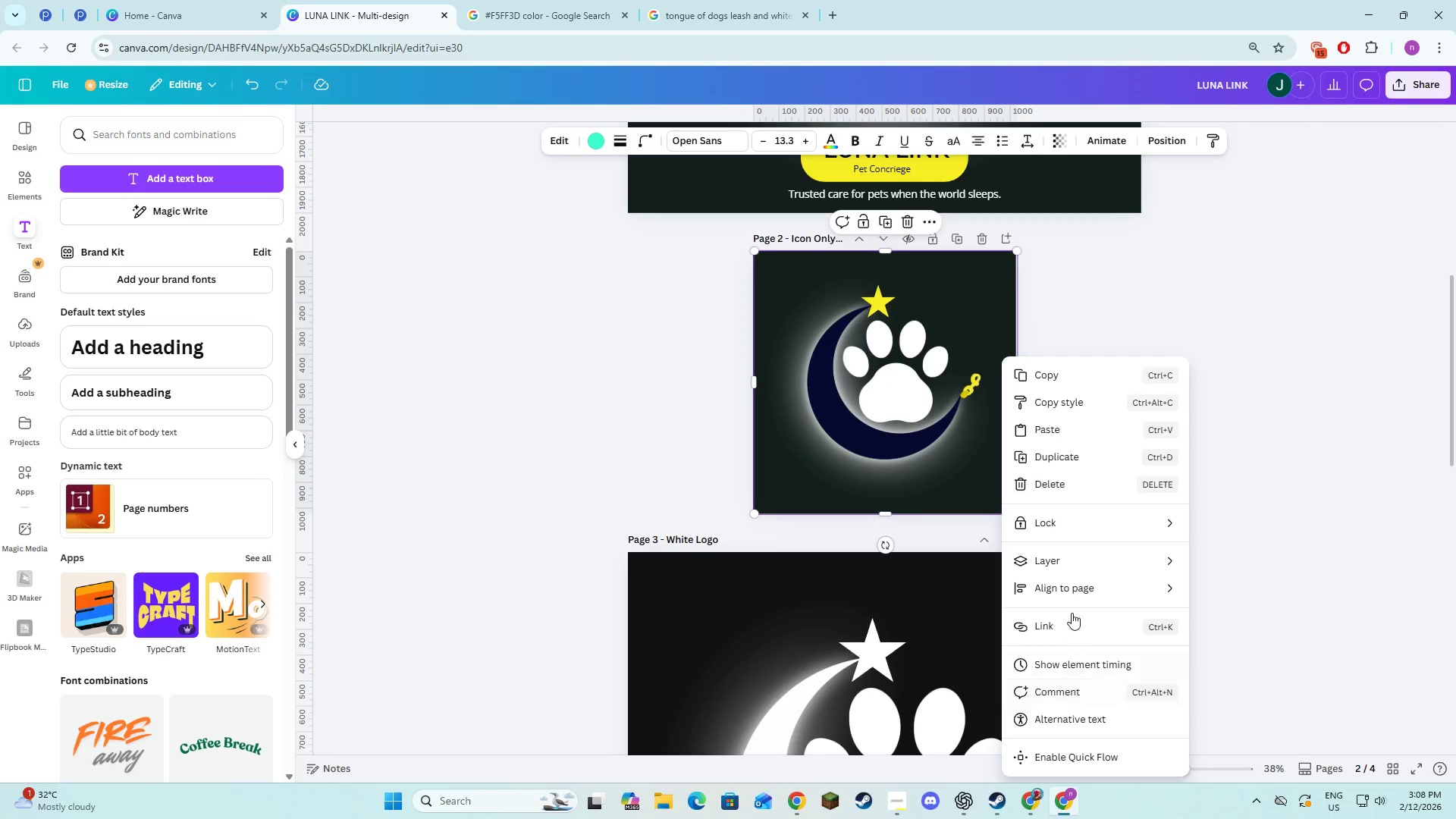 
left_click([1292, 566])
 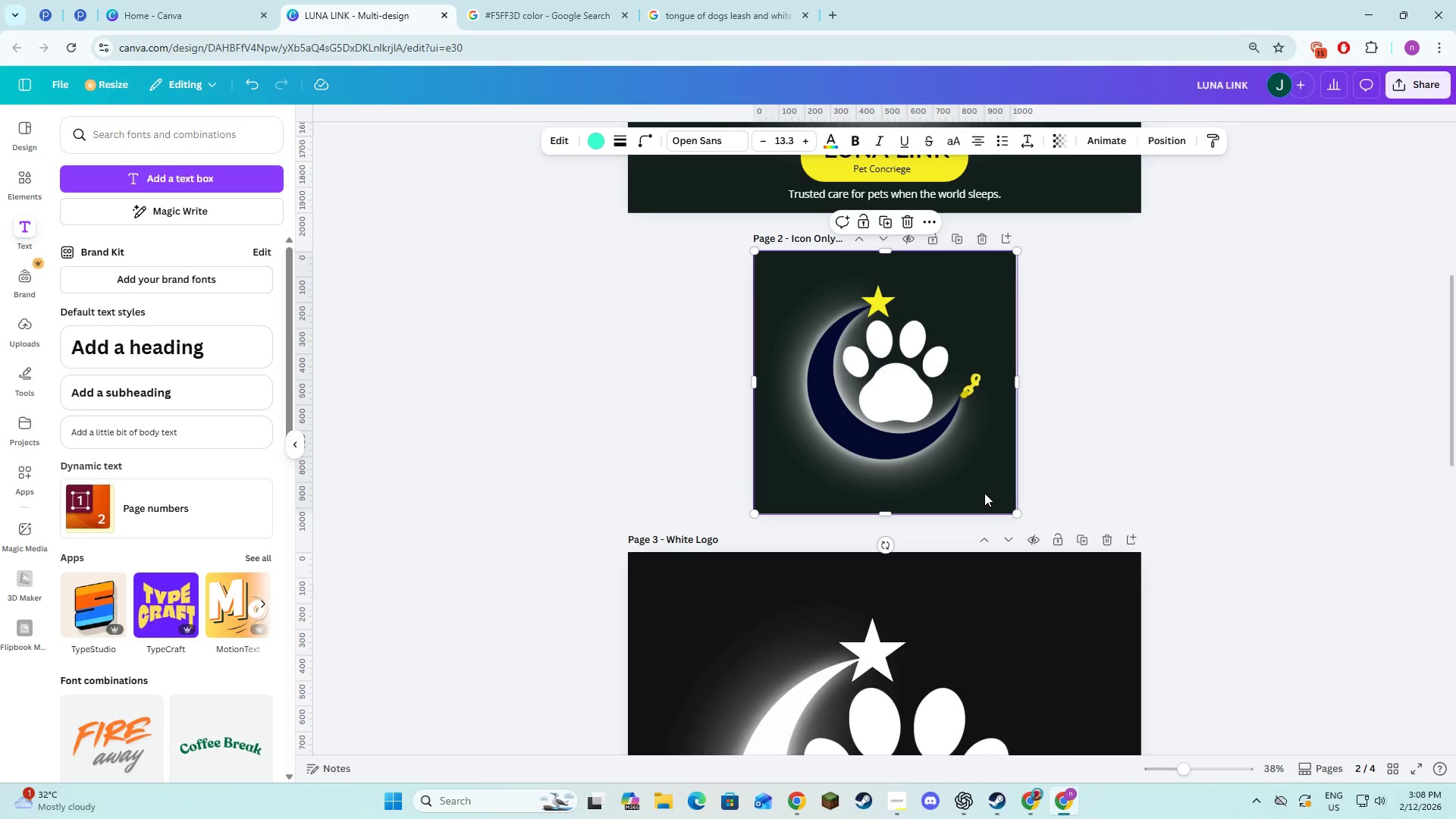 
left_click([984, 493])
 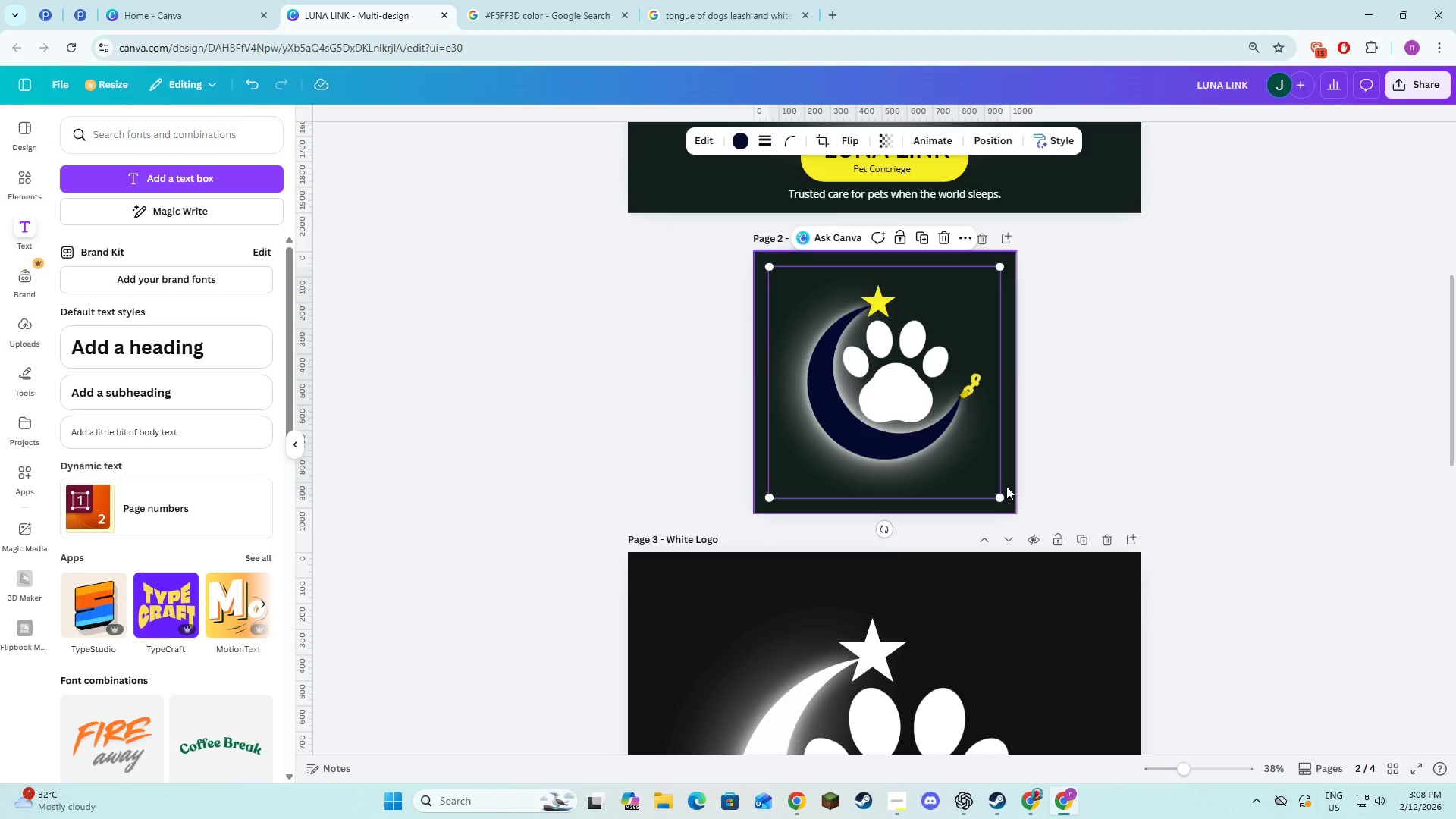 
left_click([1006, 485])
 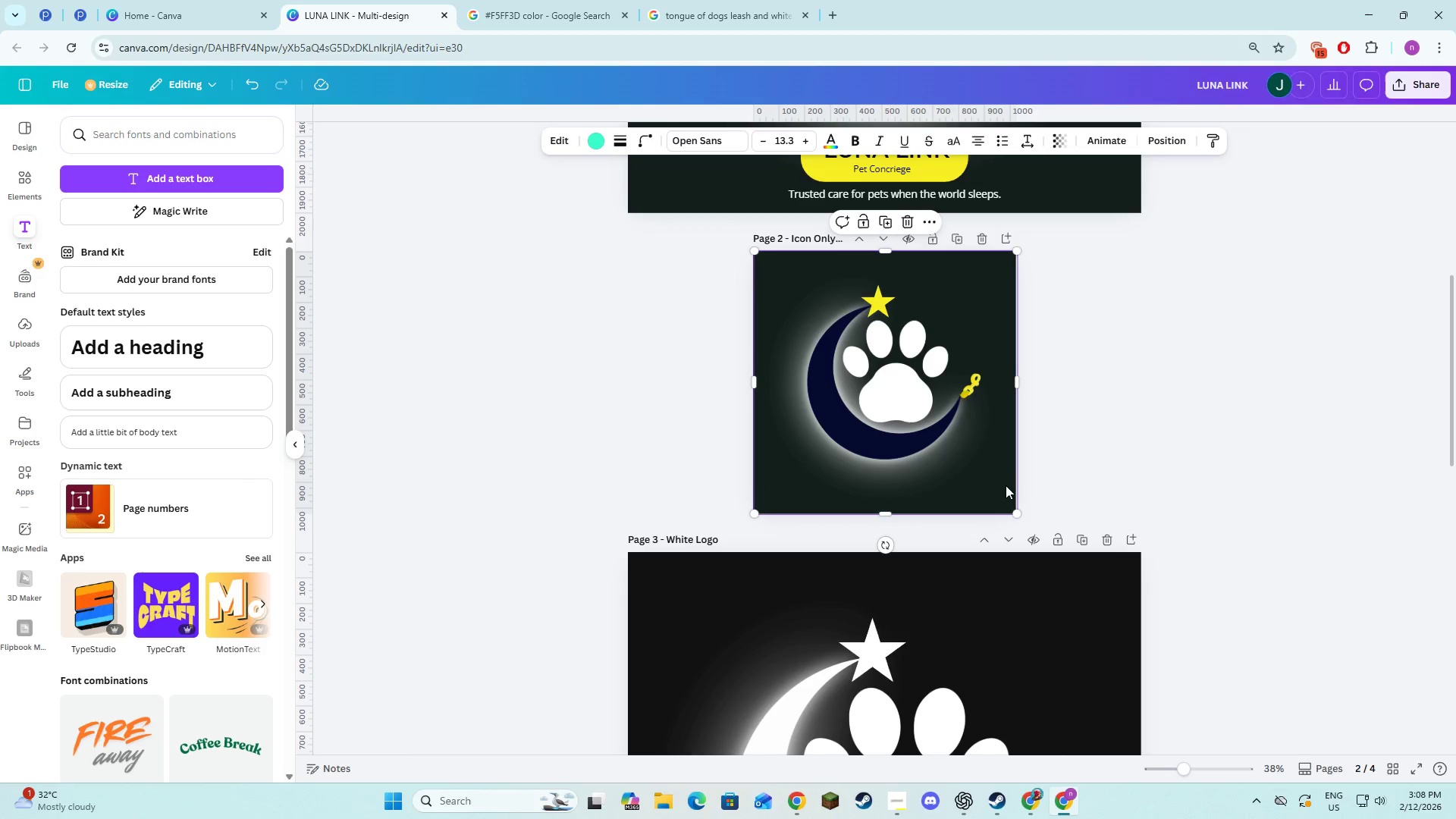 
left_click_drag(start_coordinate=[1006, 485], to_coordinate=[990, 483])
 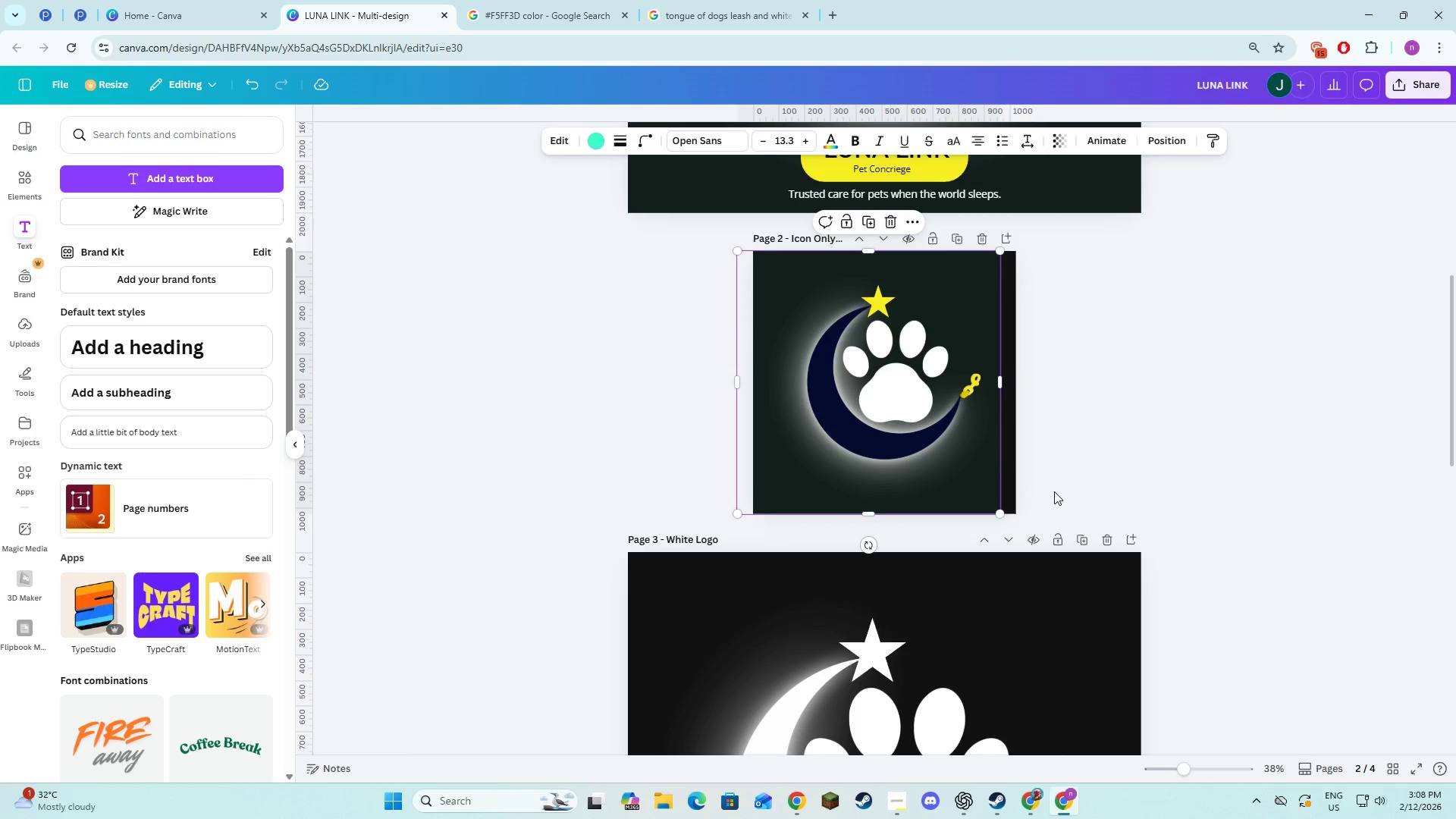 
key(Control+Z)
 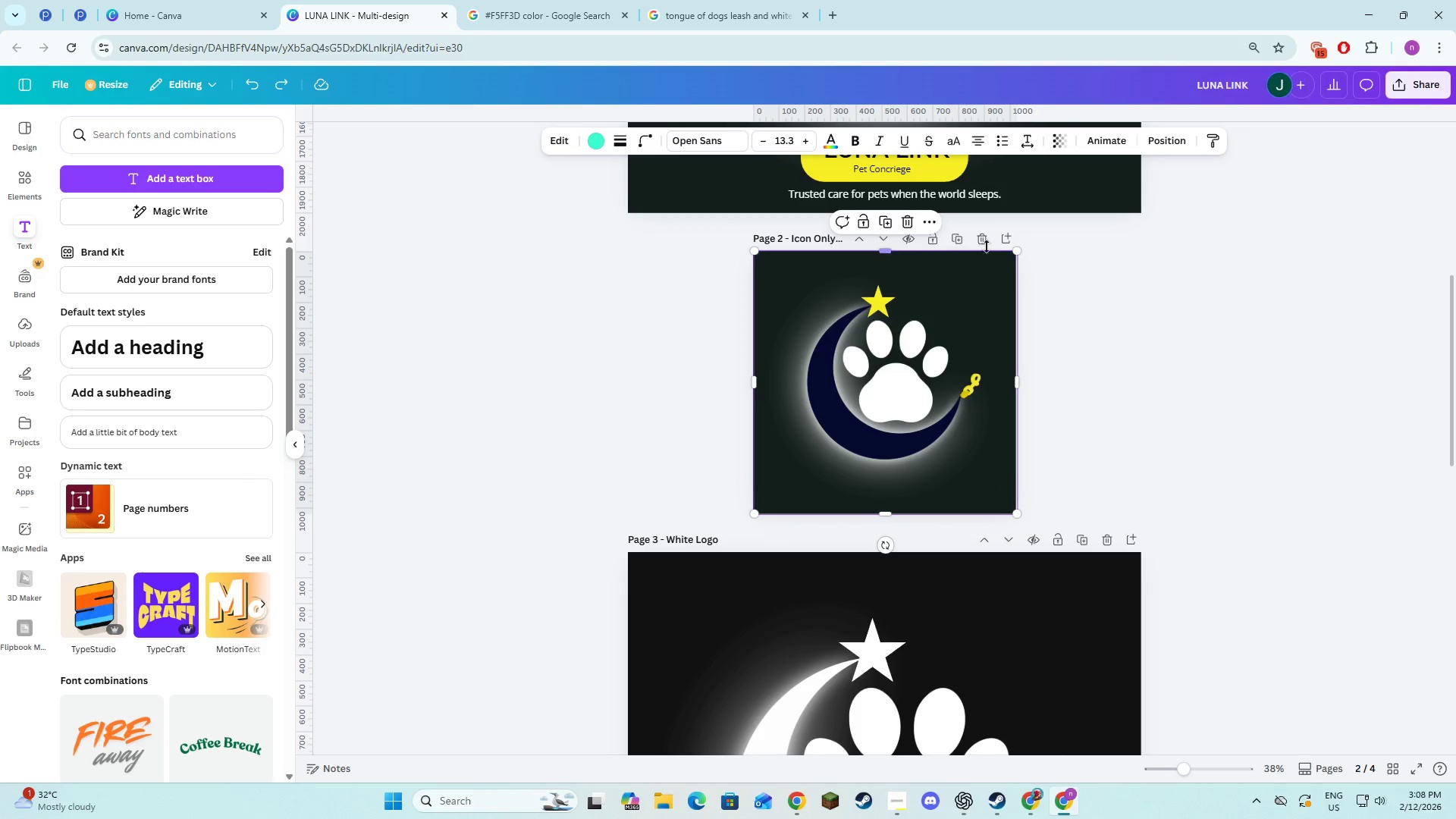 
left_click([989, 240])
 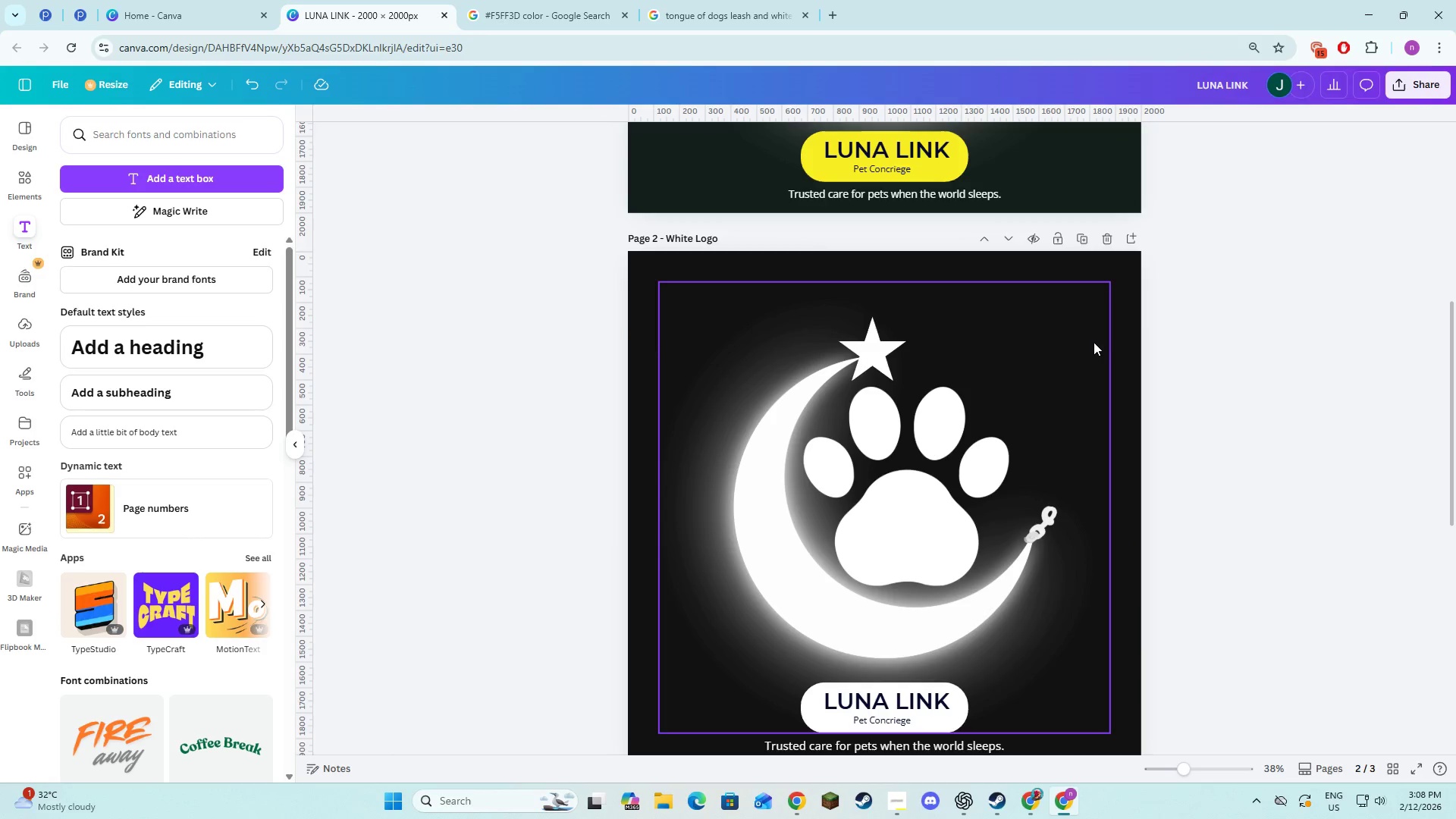 
scroll: coordinate [1098, 340], scroll_direction: up, amount: 9.0
 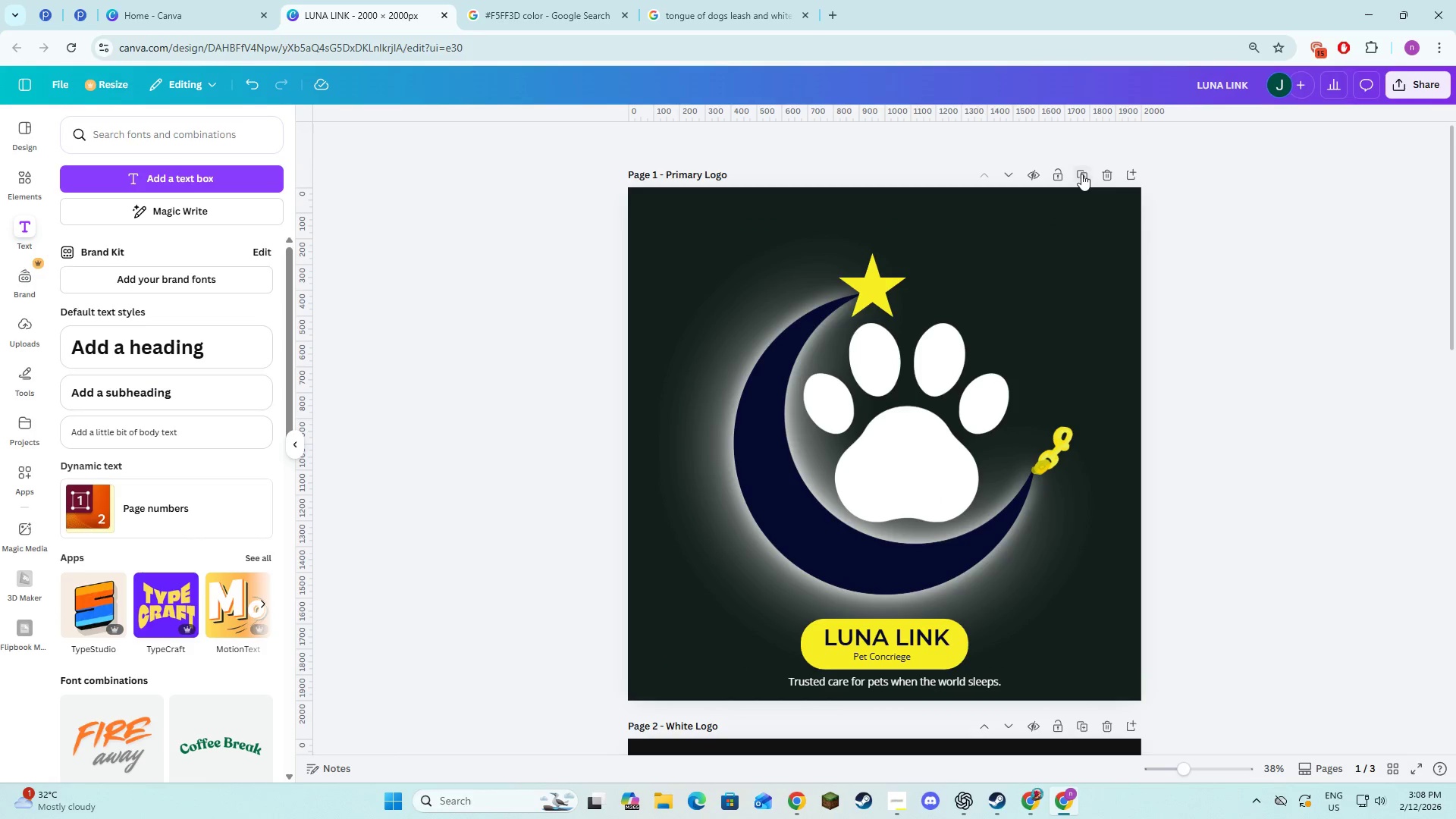 
left_click([1081, 174])
 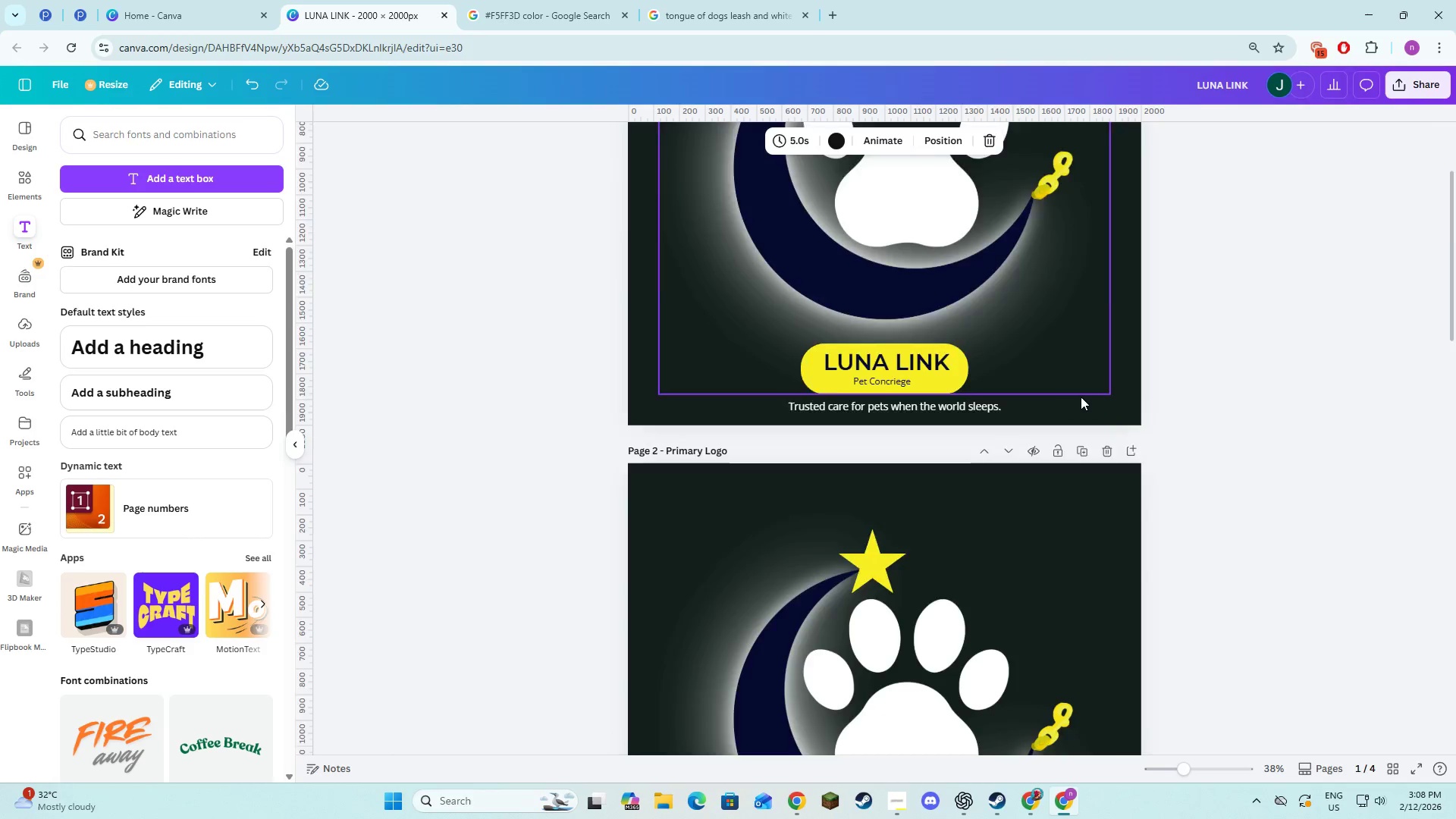 
scroll: coordinate [1081, 397], scroll_direction: down, amount: 1.0
 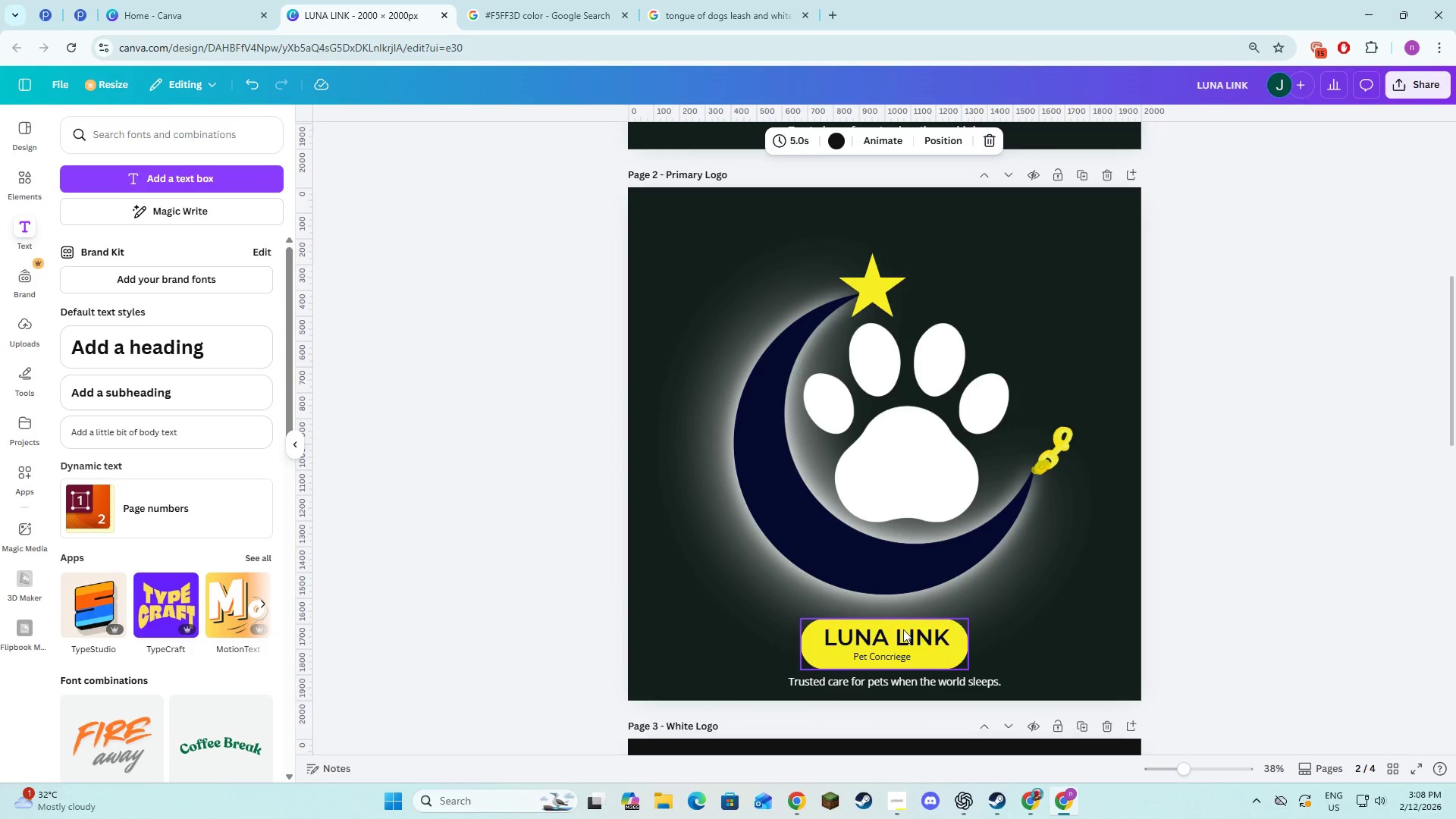 
left_click([902, 635])
 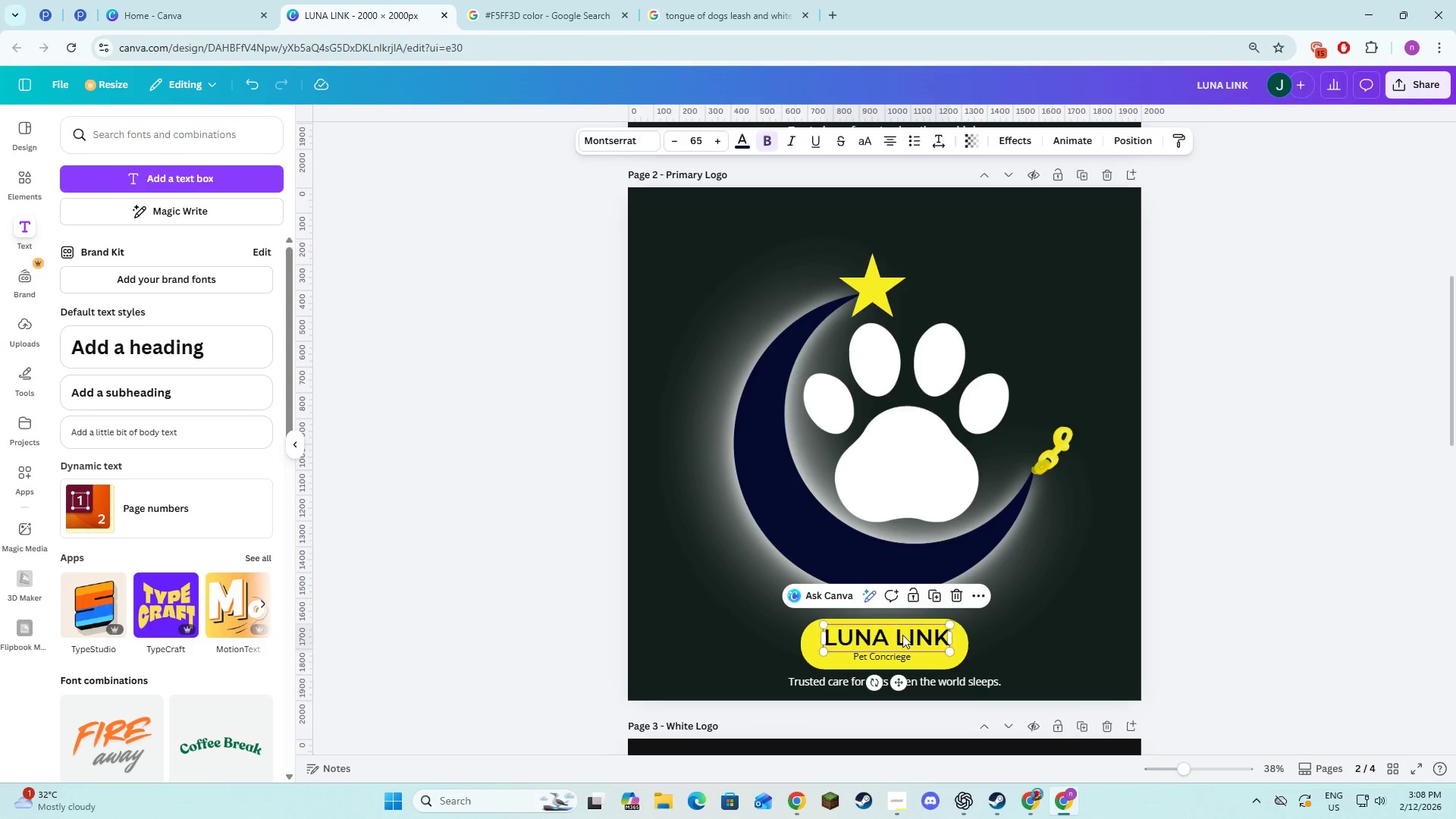 
key(Backspace)
 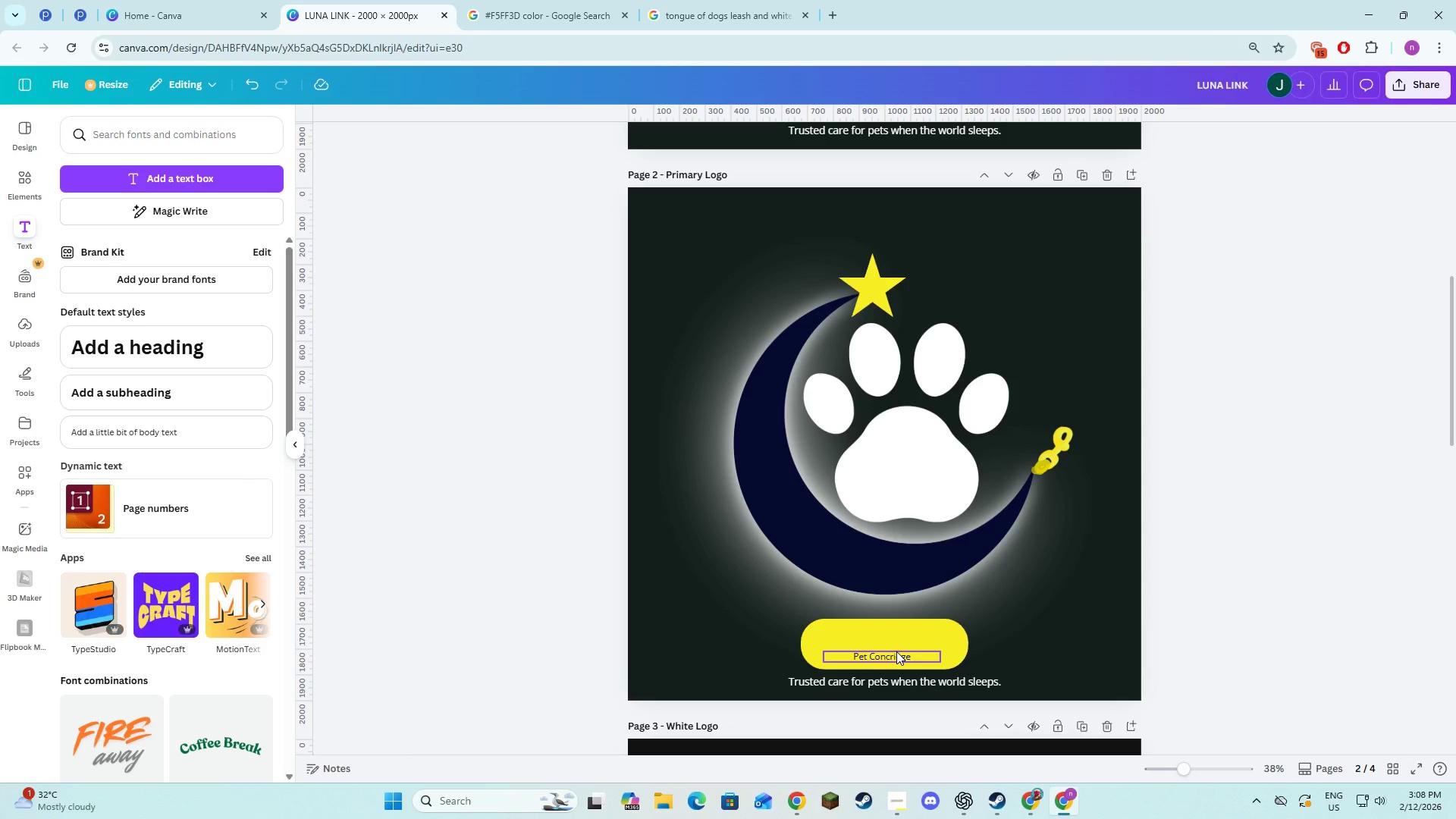 
left_click([896, 651])
 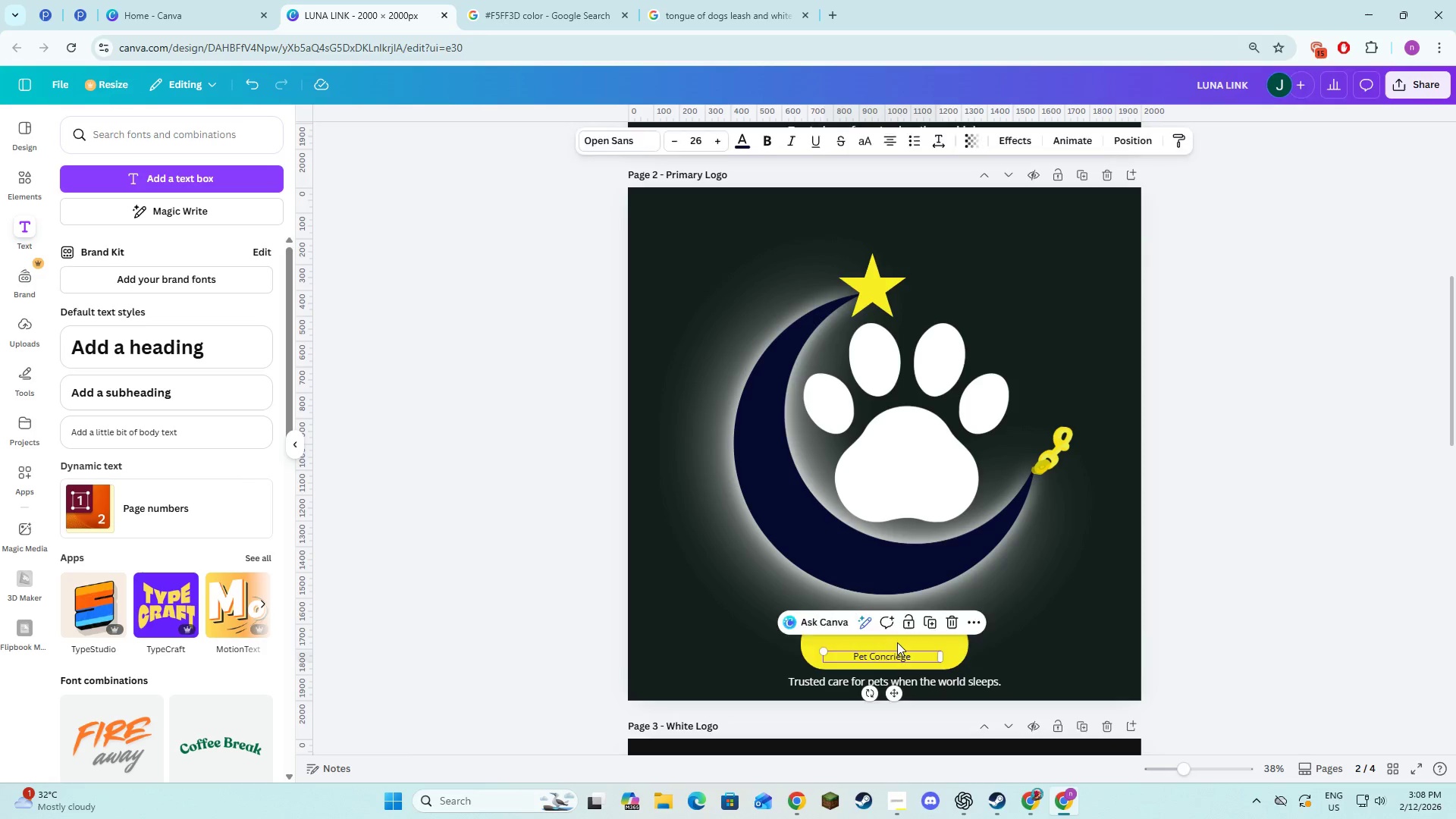 
key(Backspace)
 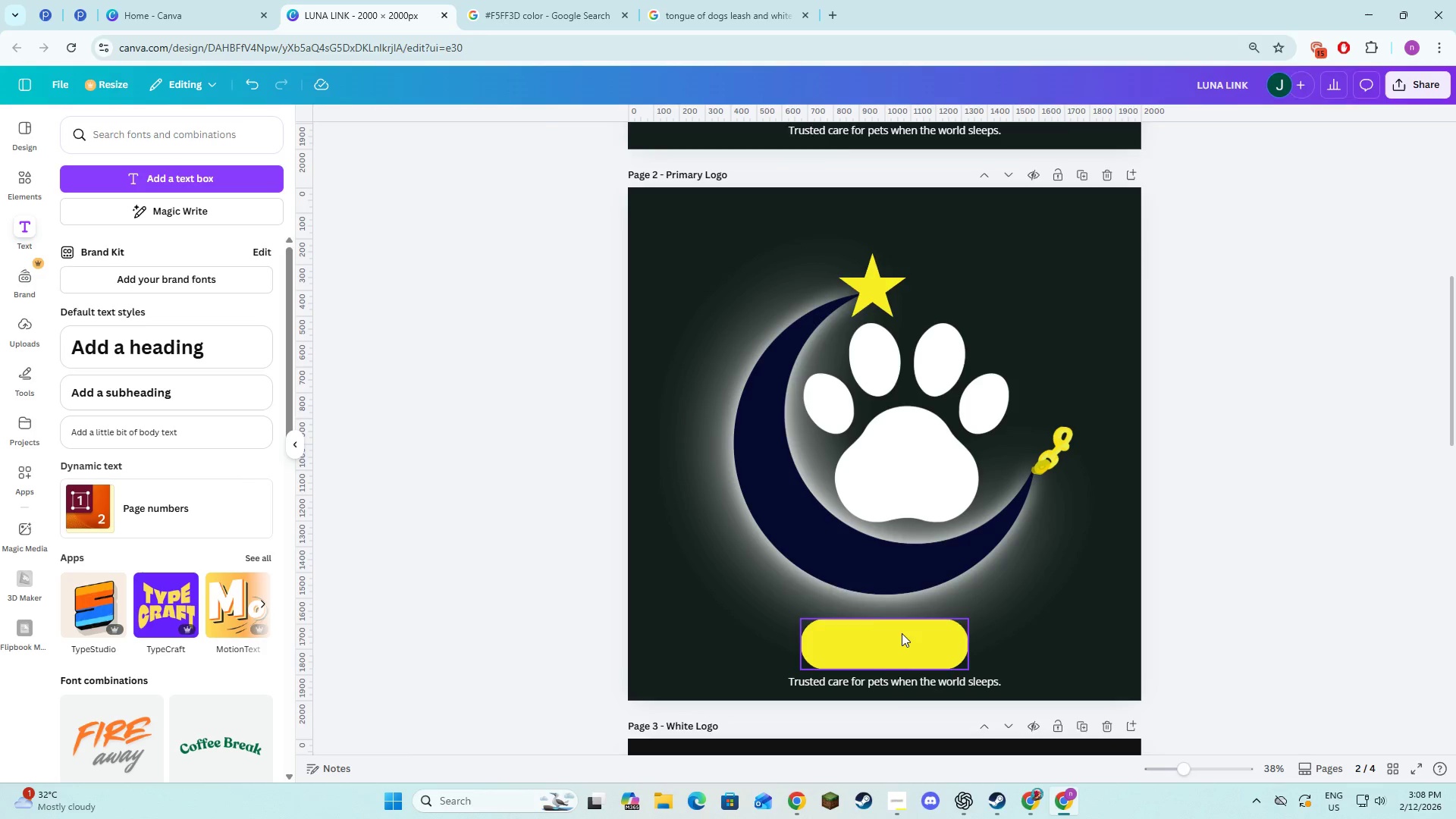 
double_click([902, 633])
 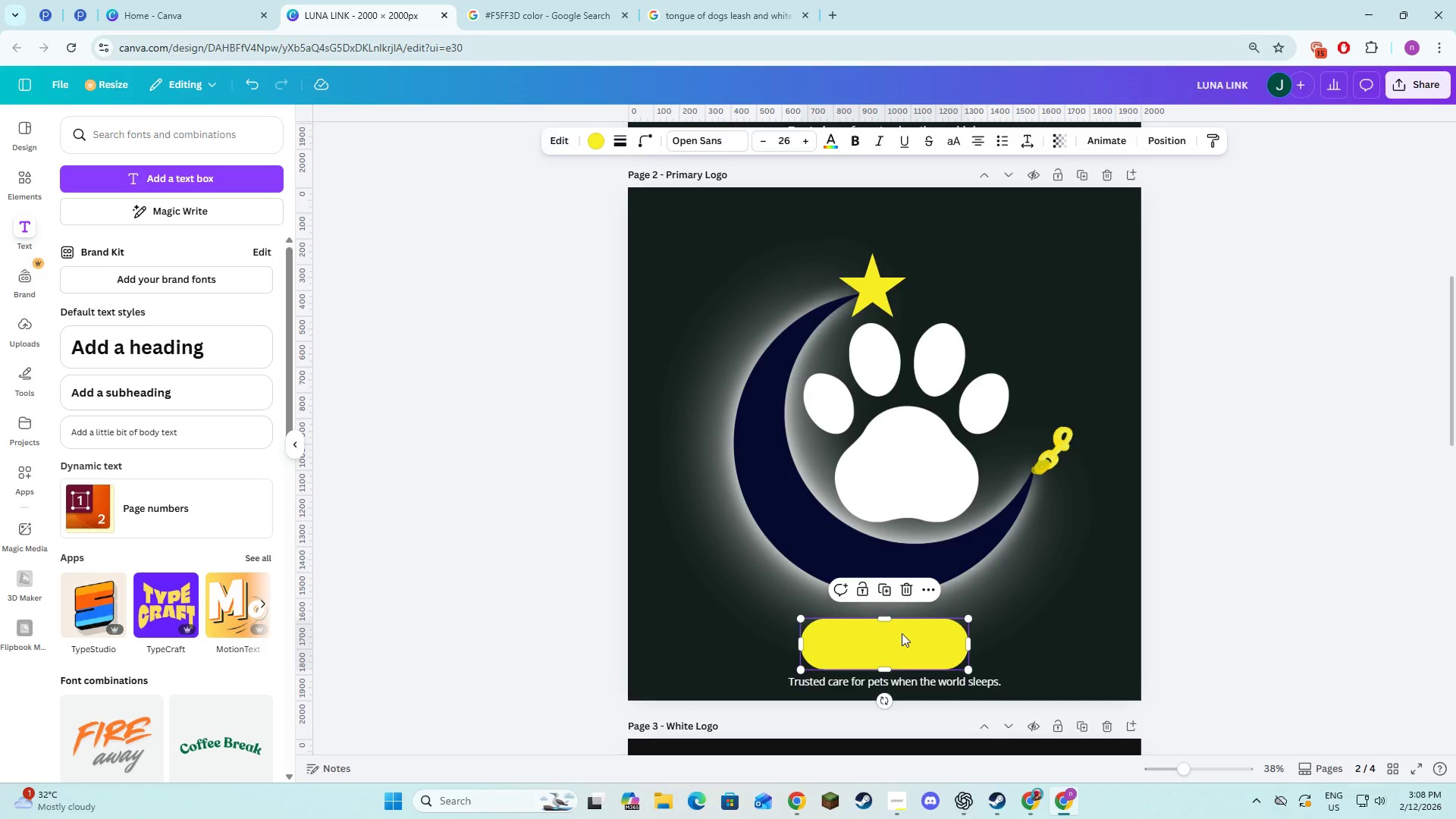 
key(Backspace)
 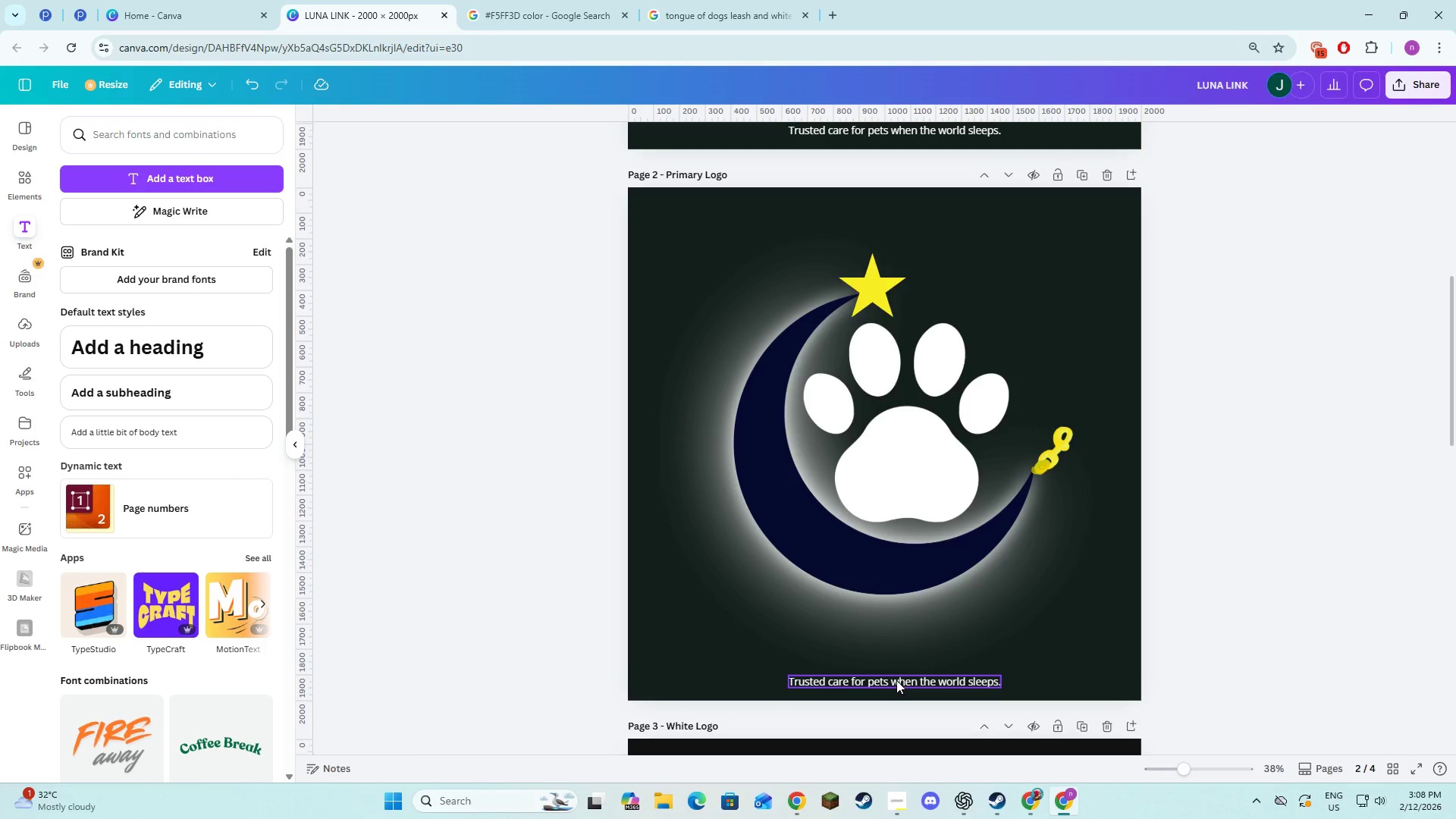 
left_click([897, 677])
 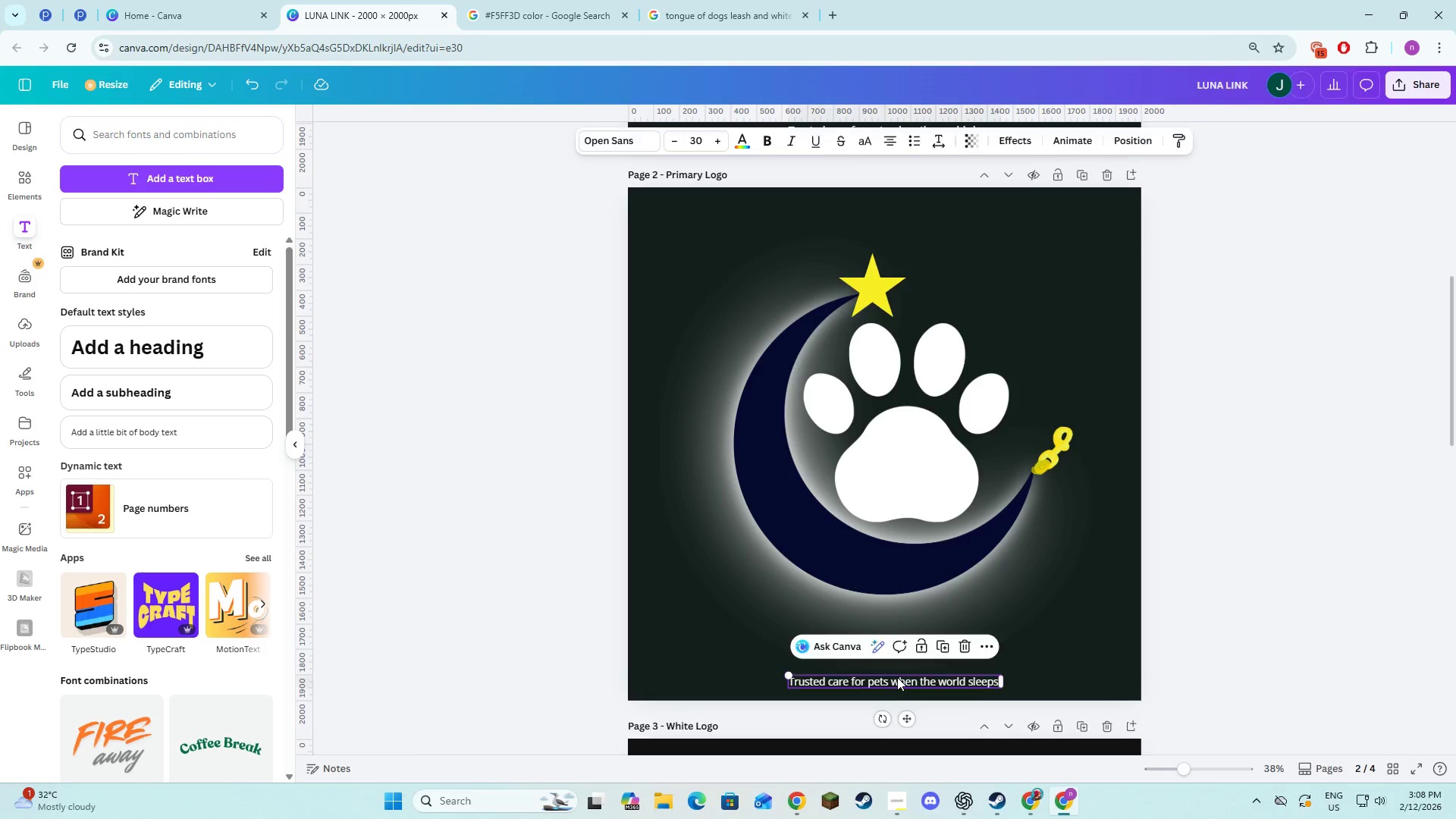 
key(Backspace)
 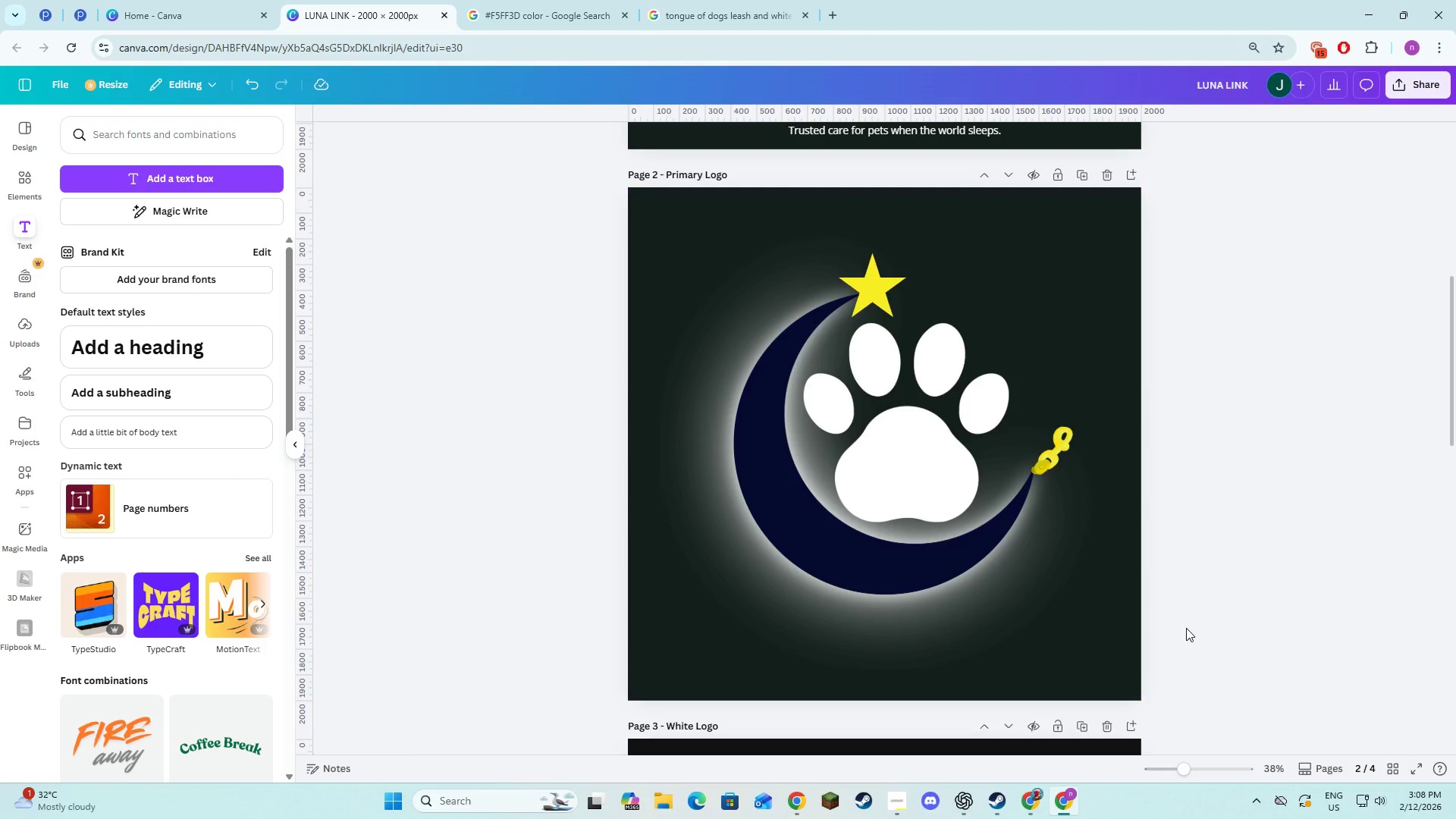 
left_click([1186, 628])
 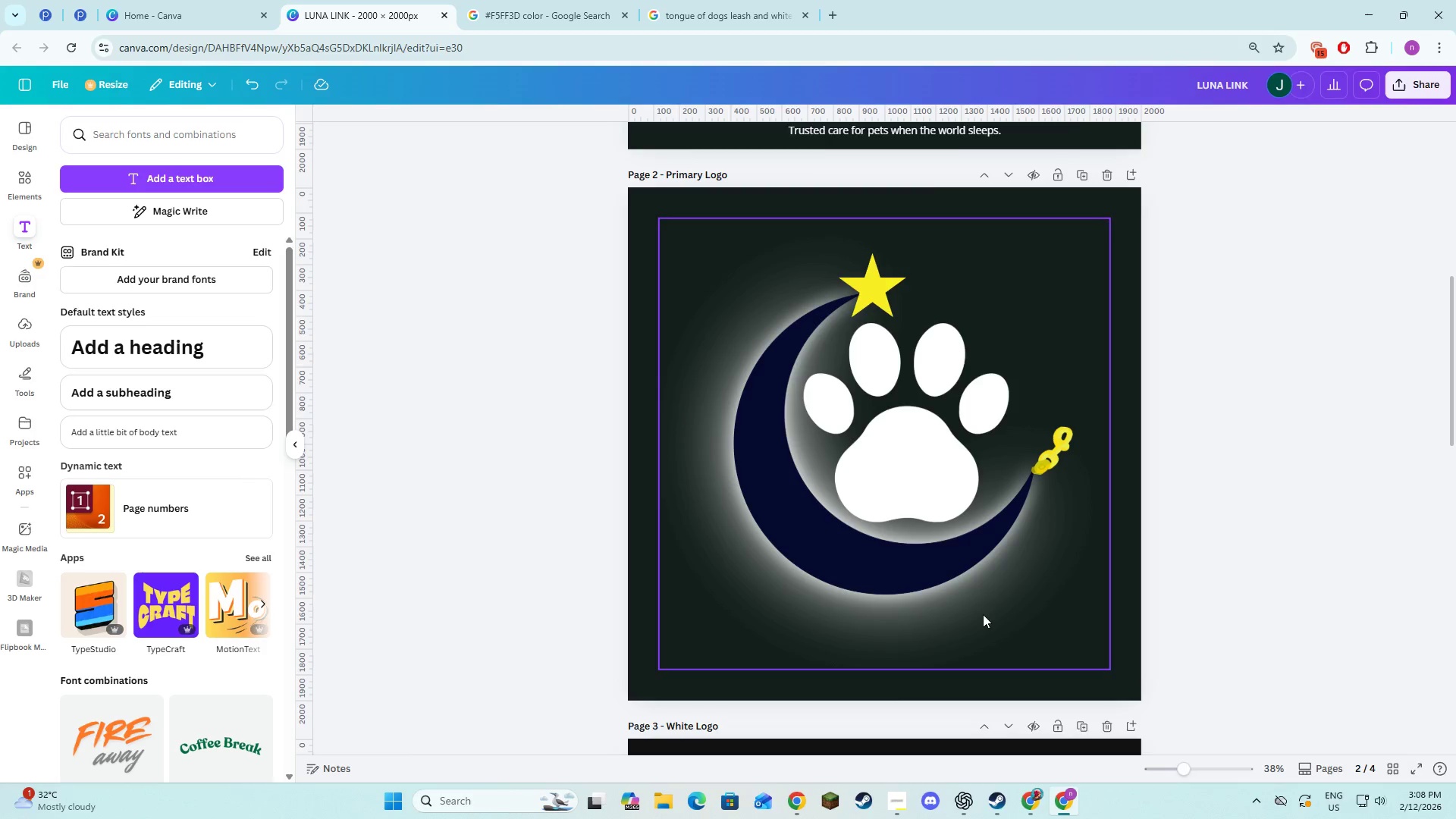 
double_click([1261, 607])
 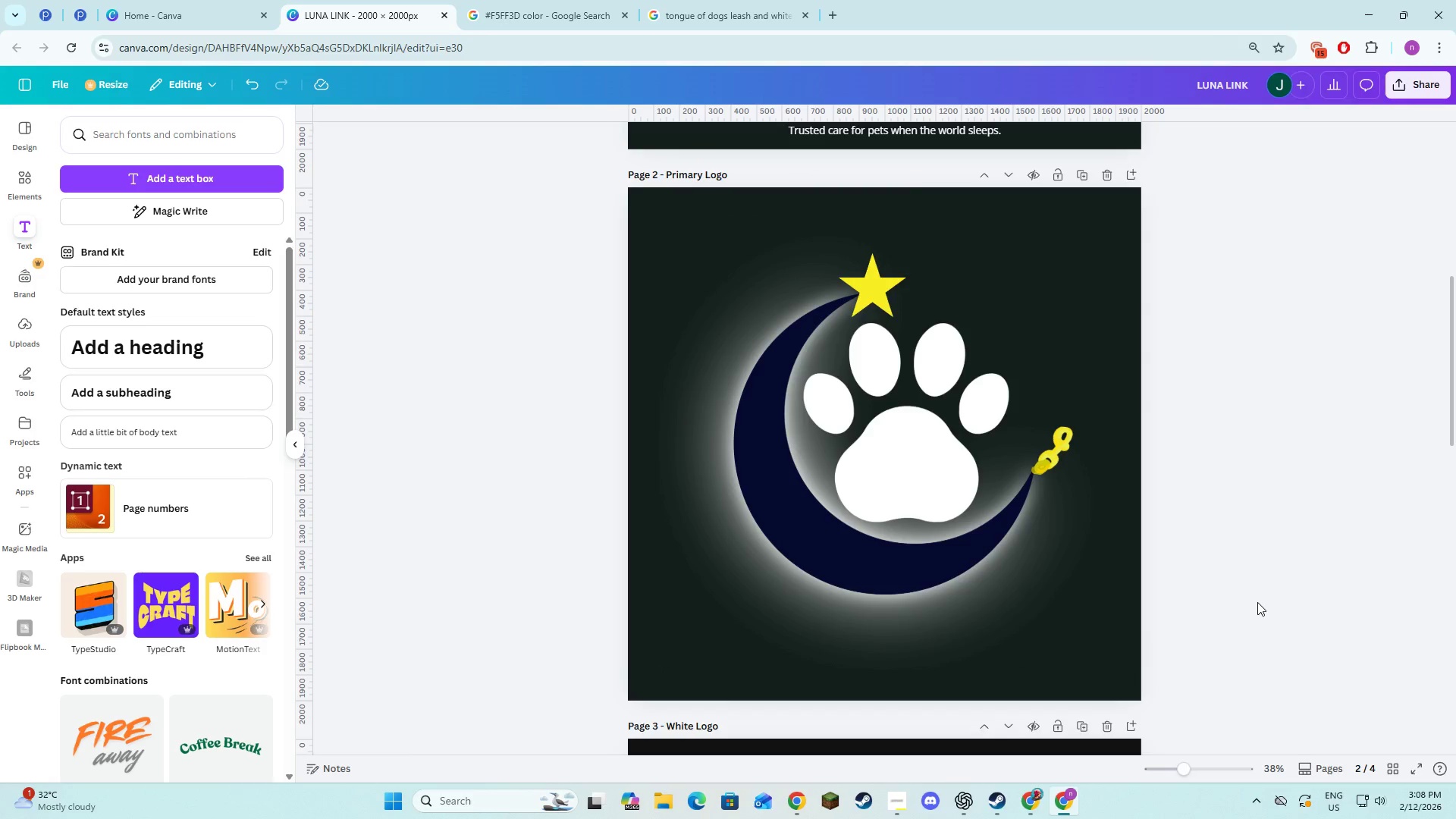 
scroll: coordinate [1007, 552], scroll_direction: up, amount: 5.0
 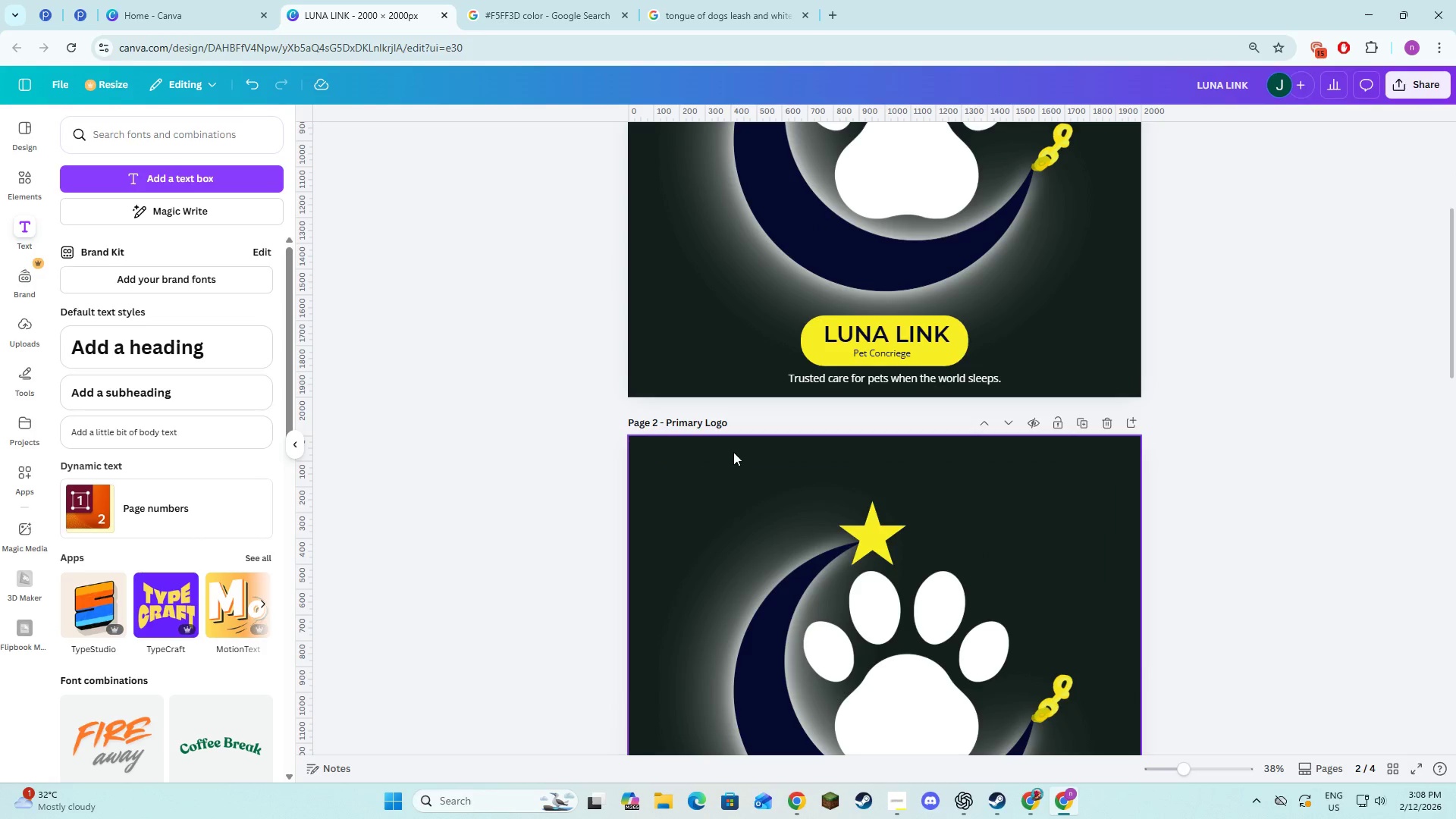 
left_click([729, 430])
 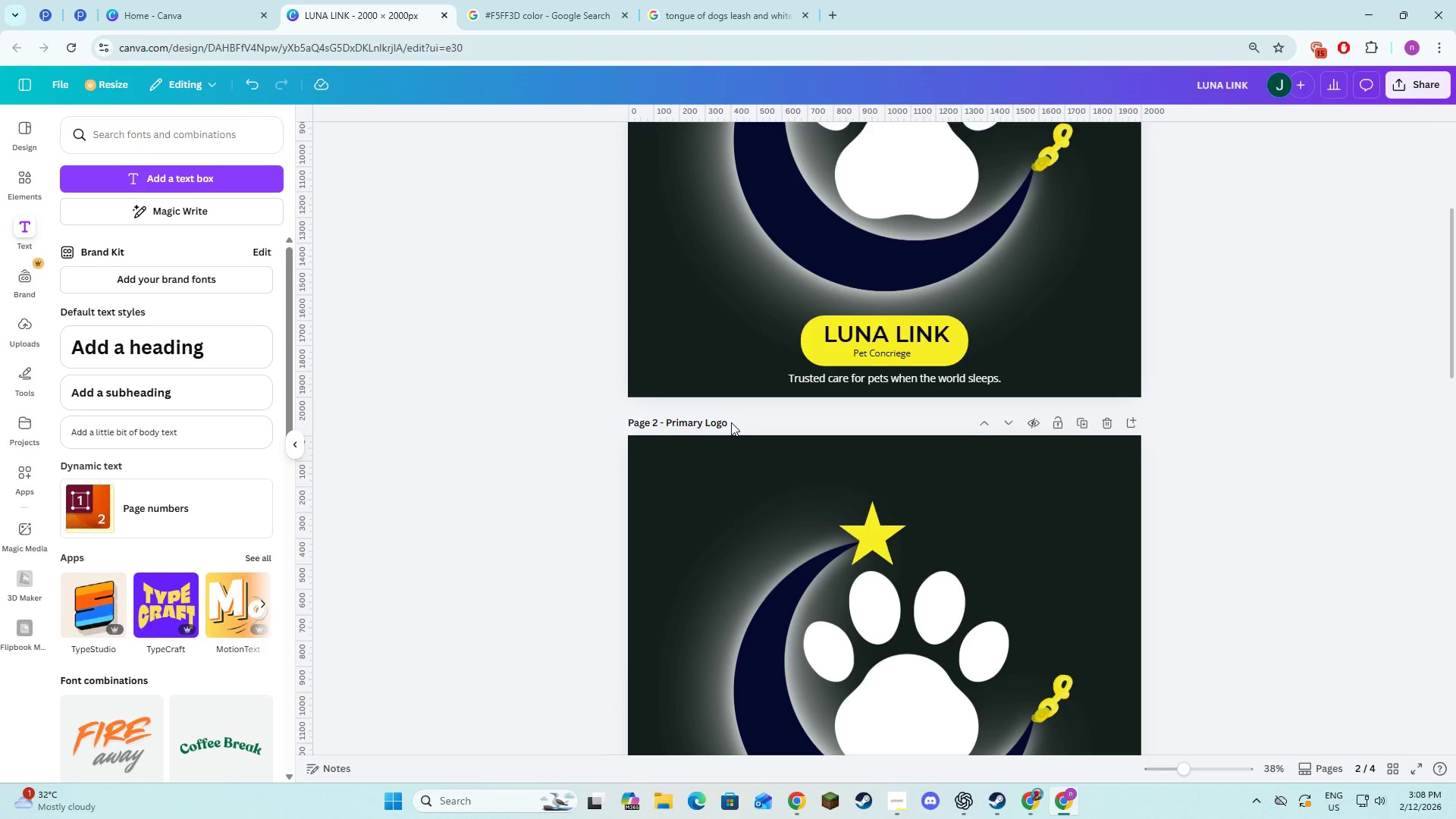 
left_click_drag(start_coordinate=[731, 422], to_coordinate=[665, 422])
 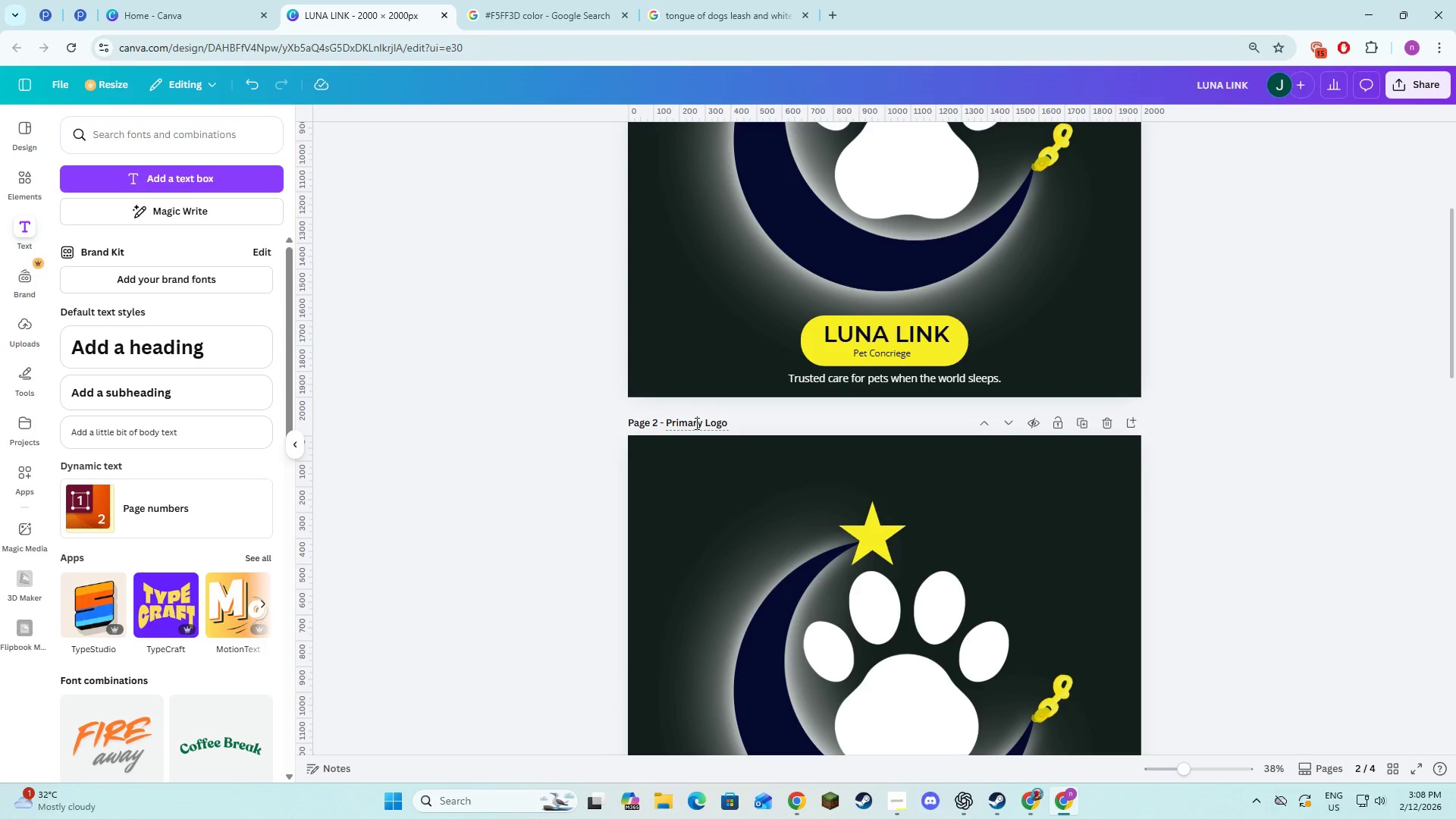 
left_click([695, 423])
 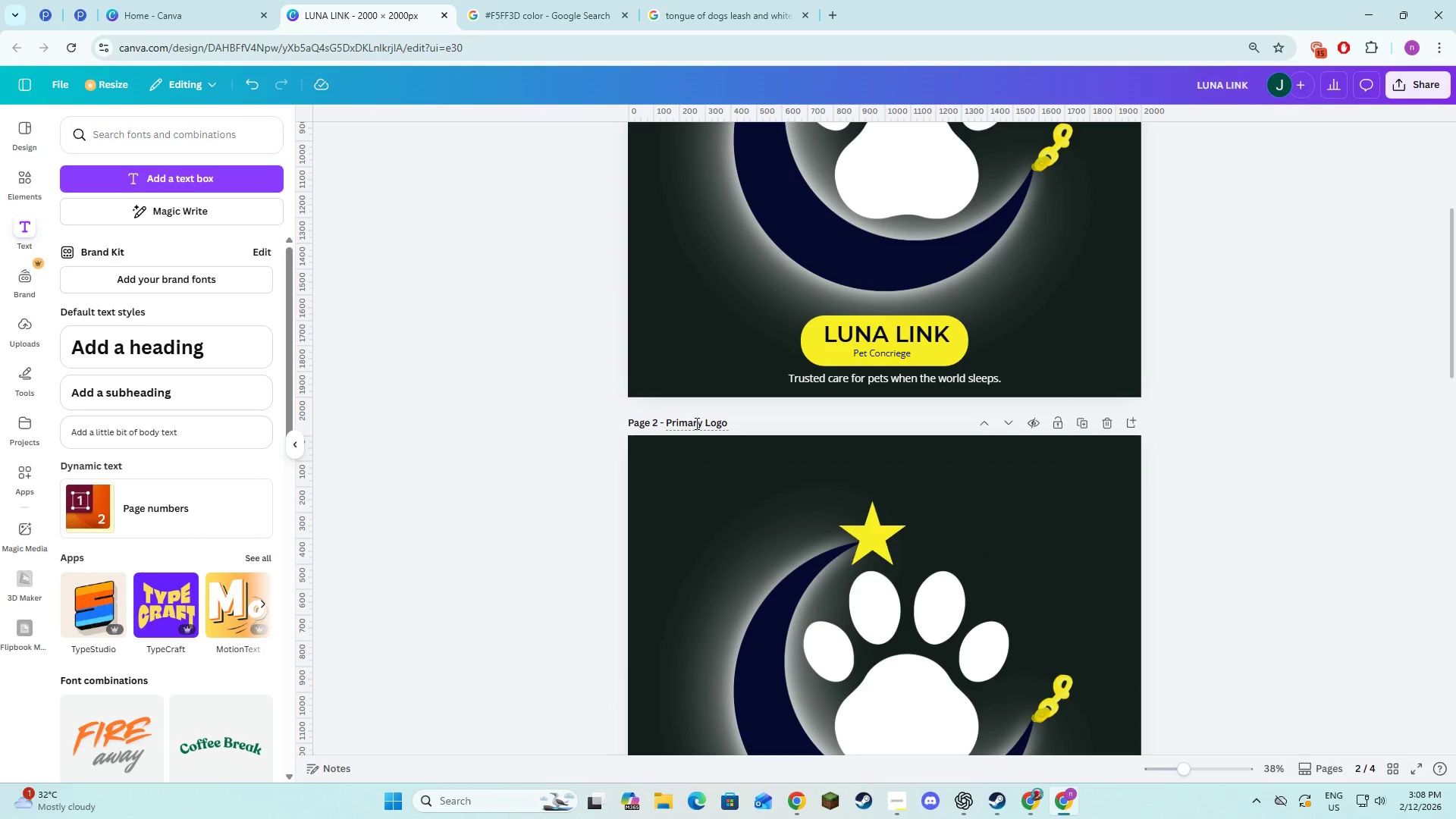 
key(Control+ControlLeft)
 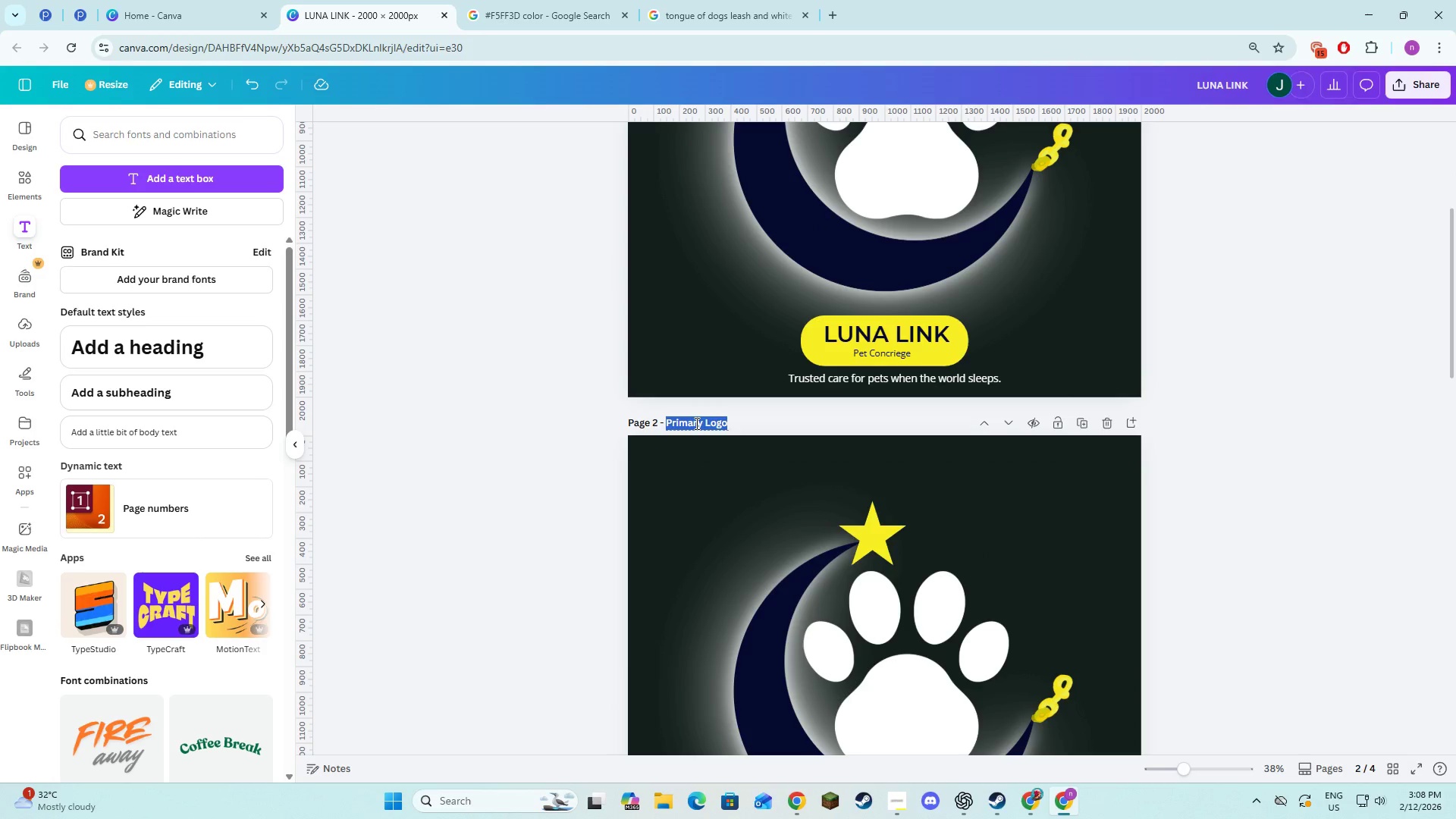 
key(Control+A)
 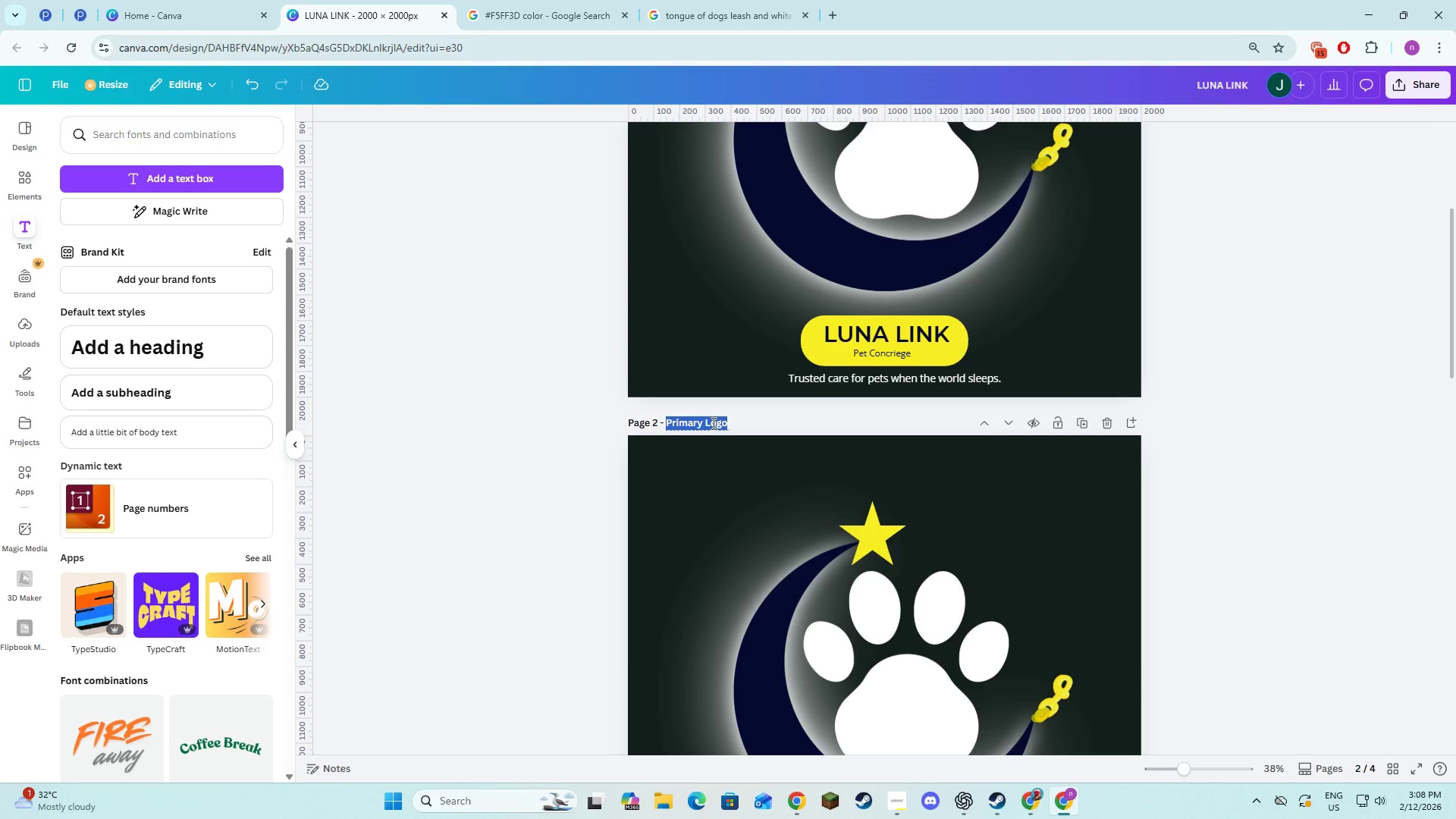 
type(Icon-Only)
 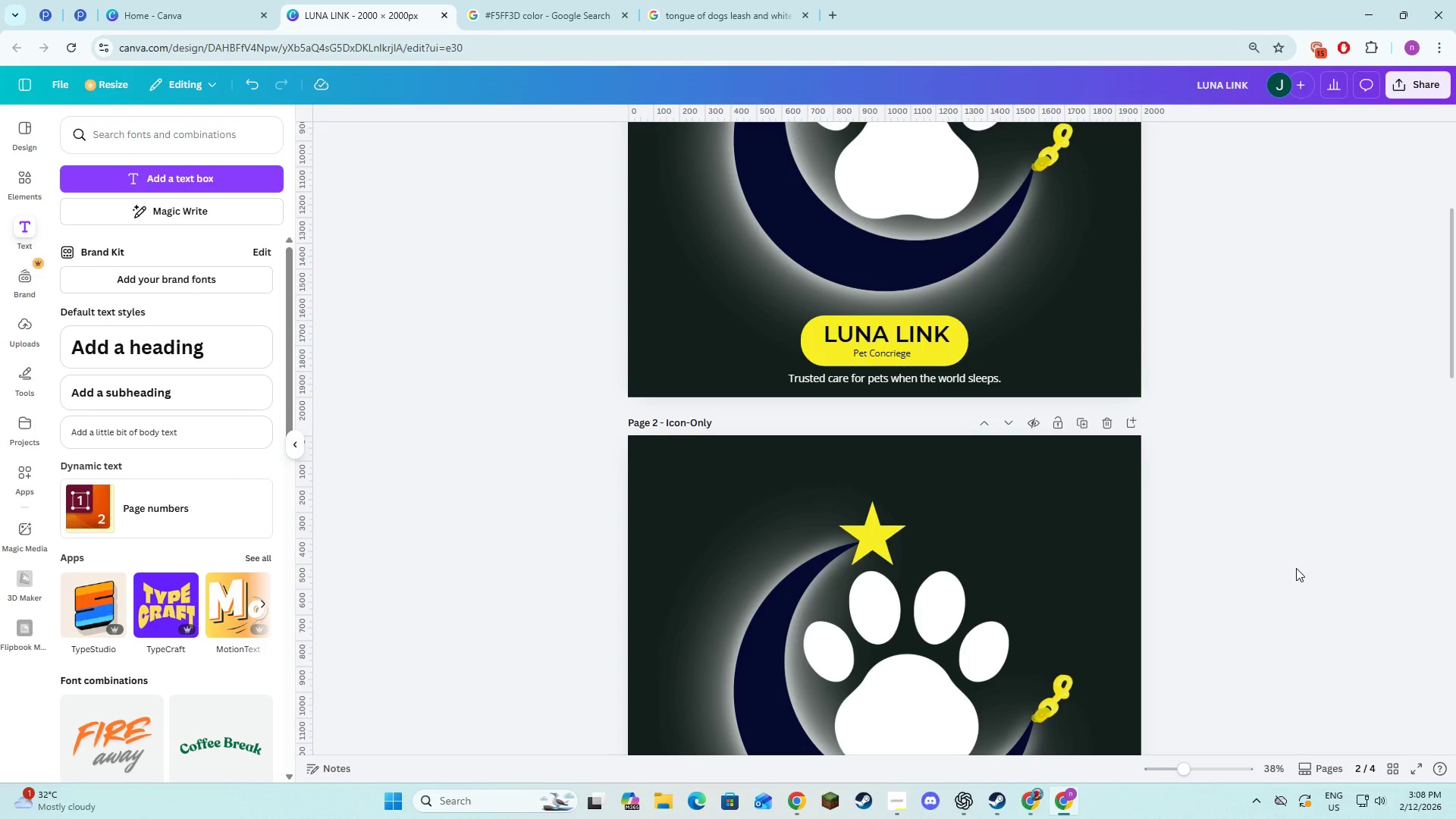 
scroll: coordinate [1207, 433], scroll_direction: down, amount: 22.0
 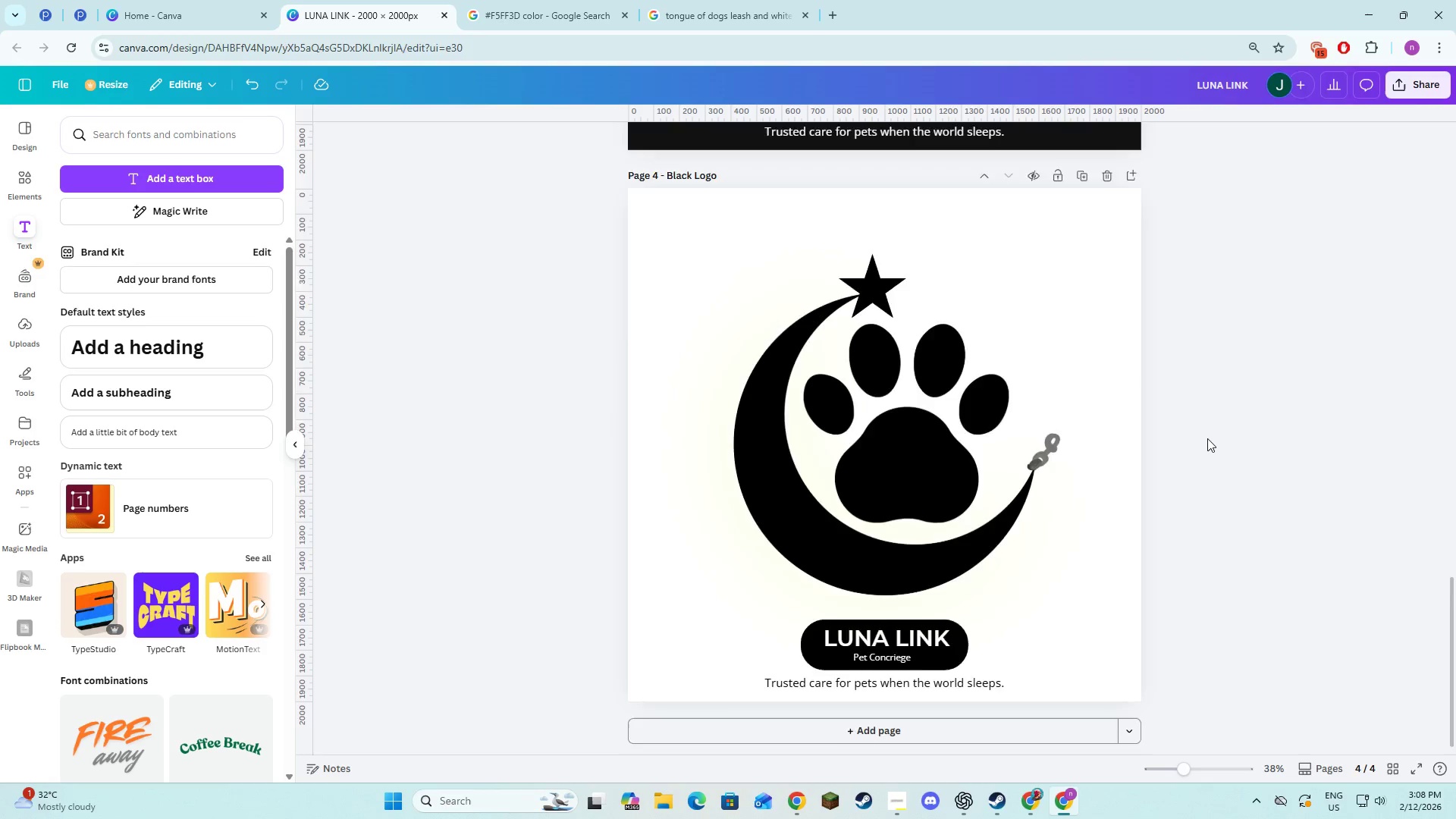 
scroll: coordinate [1207, 441], scroll_direction: up, amount: 10.0
 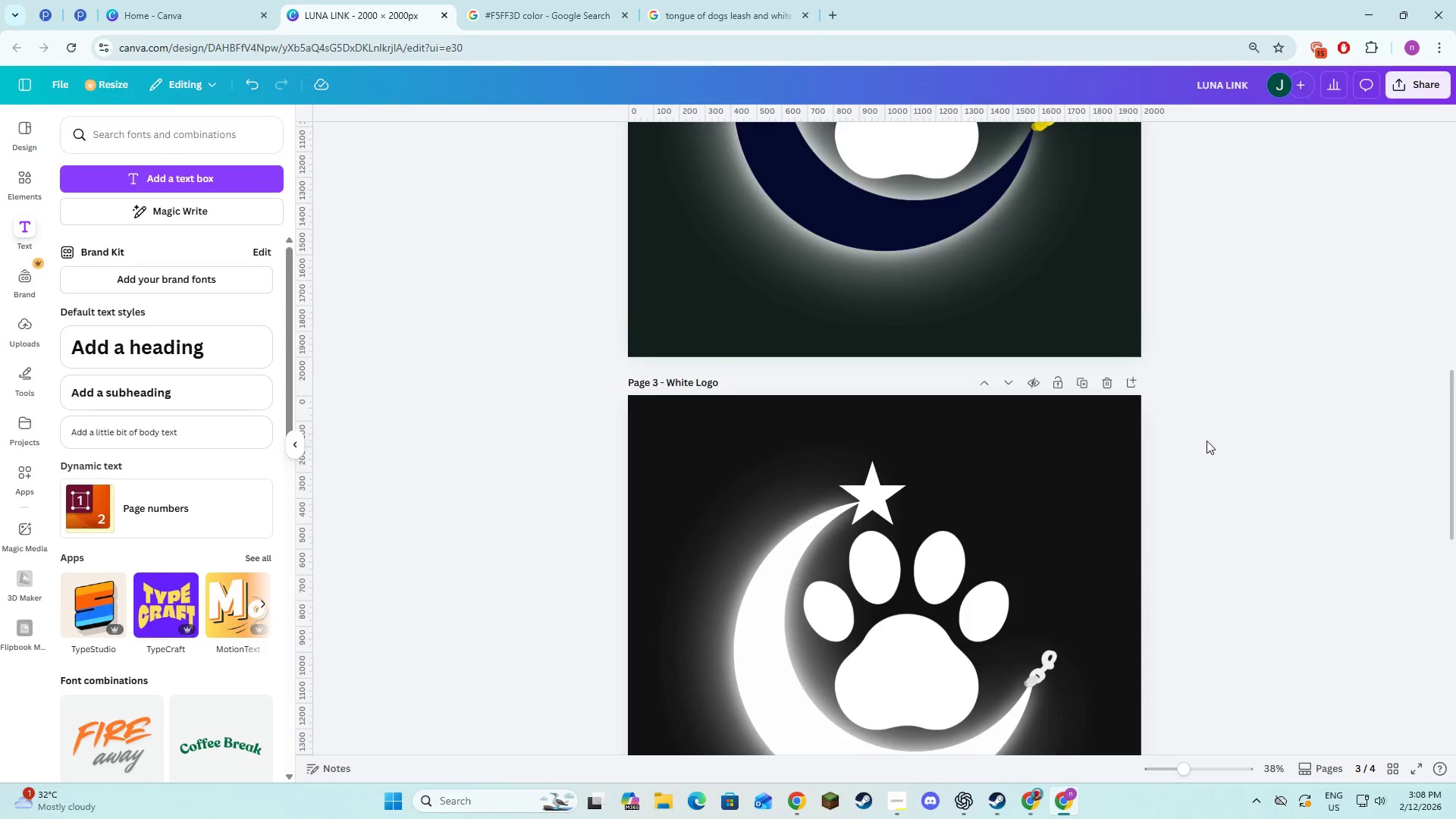 
scroll: coordinate [1207, 441], scroll_direction: down, amount: 4.0
 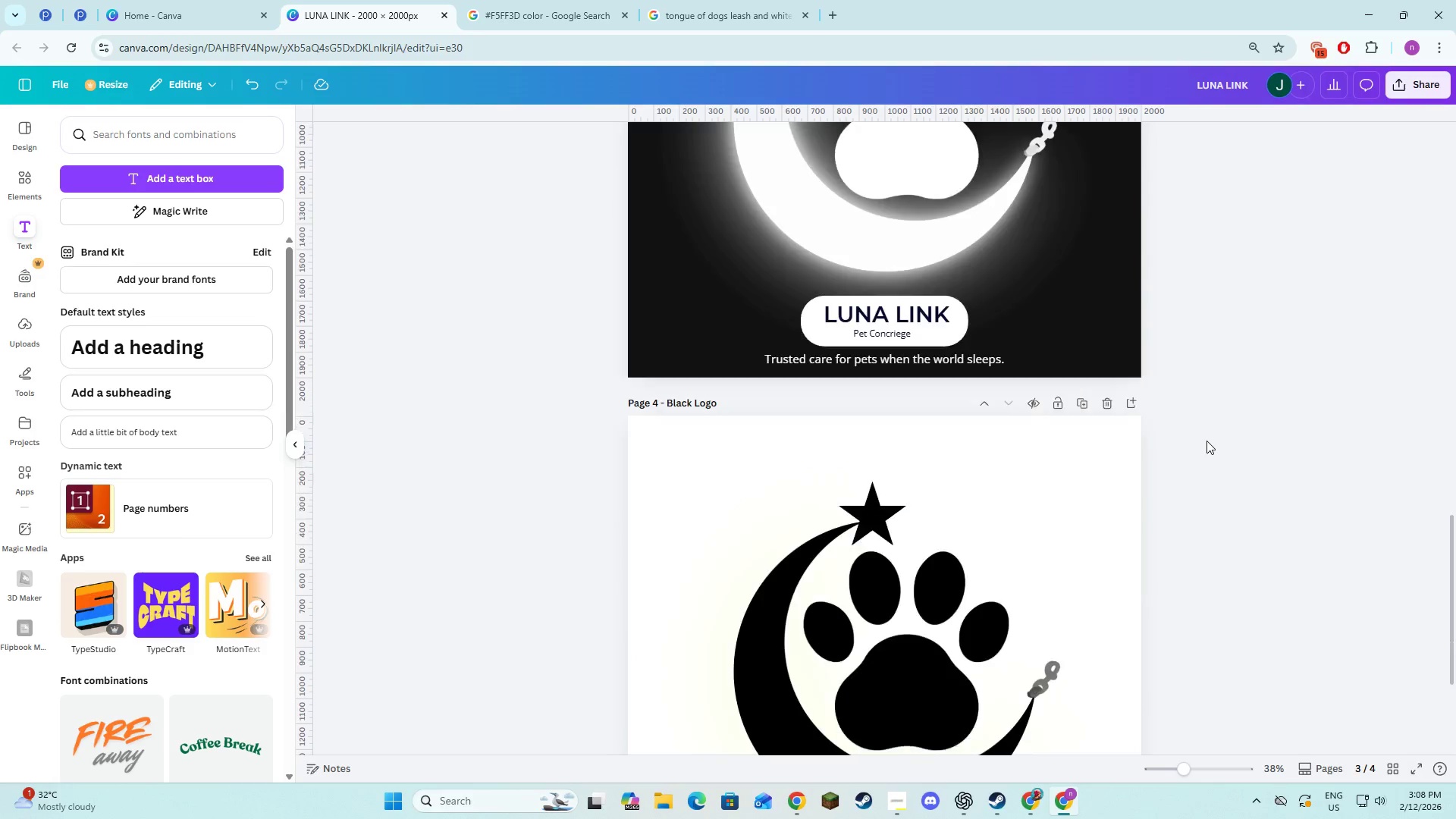 
left_click([1303, 430])
 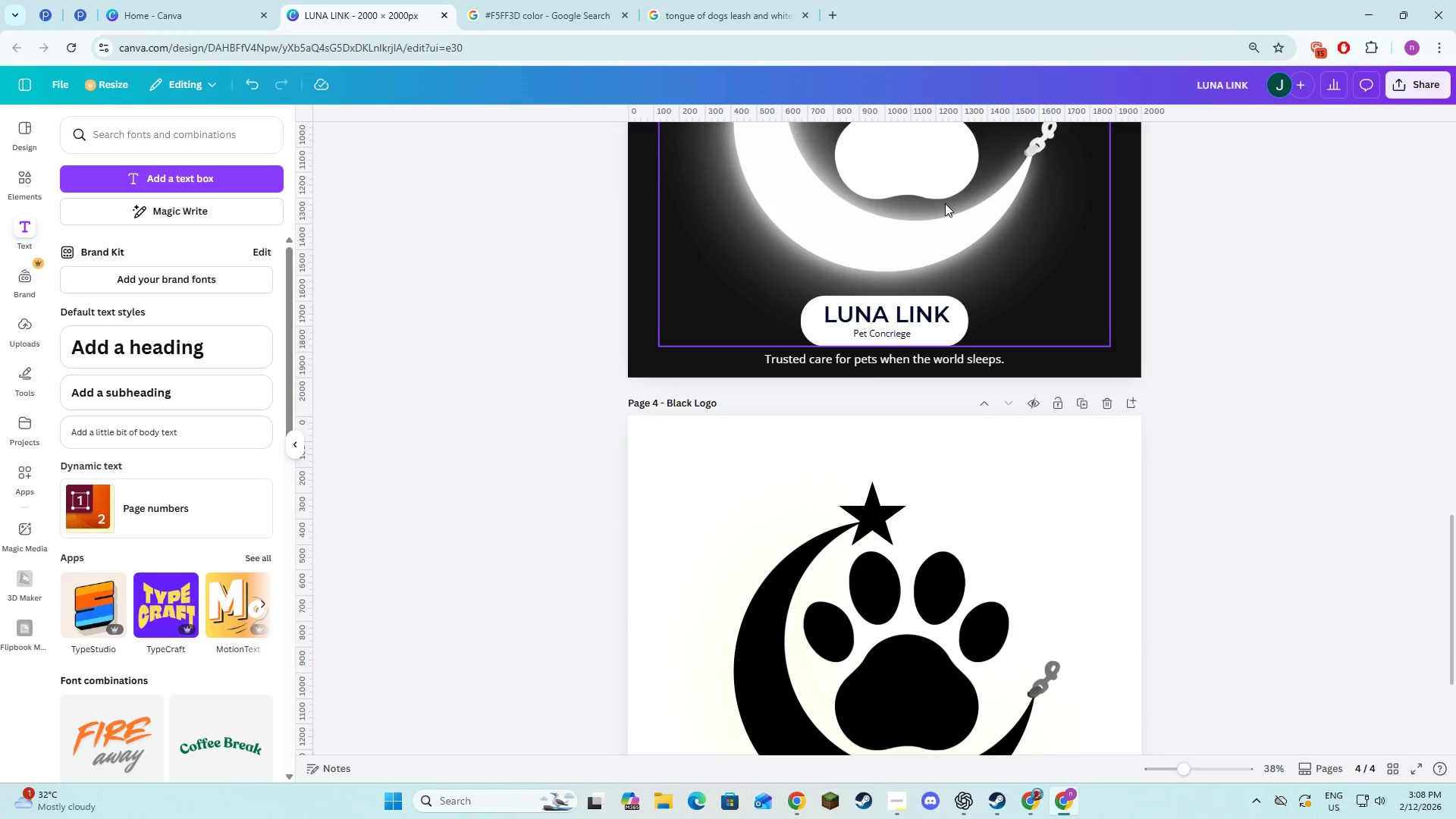 
left_click([945, 203])
 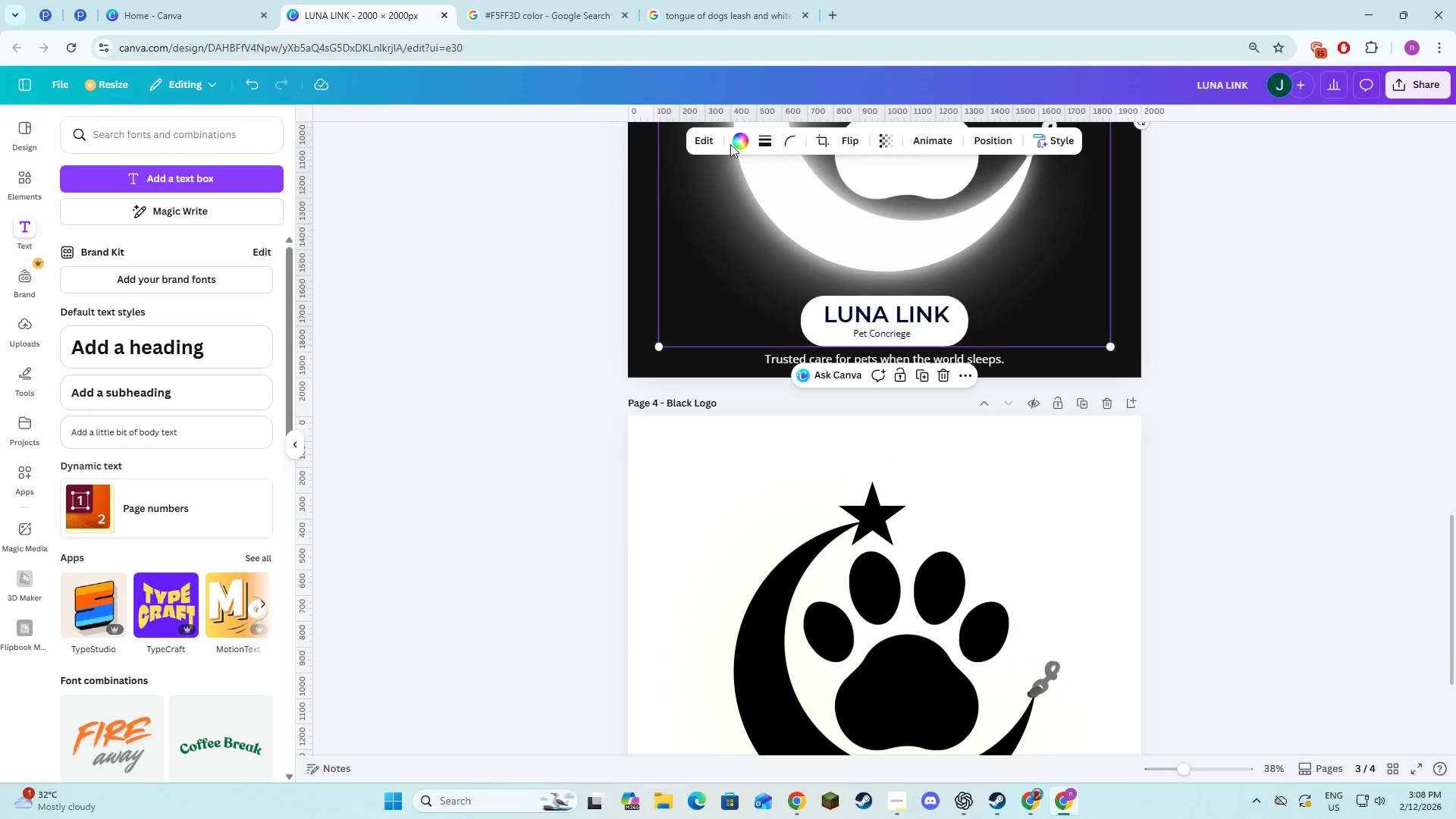 
scroll: coordinate [1000, 268], scroll_direction: up, amount: 6.0
 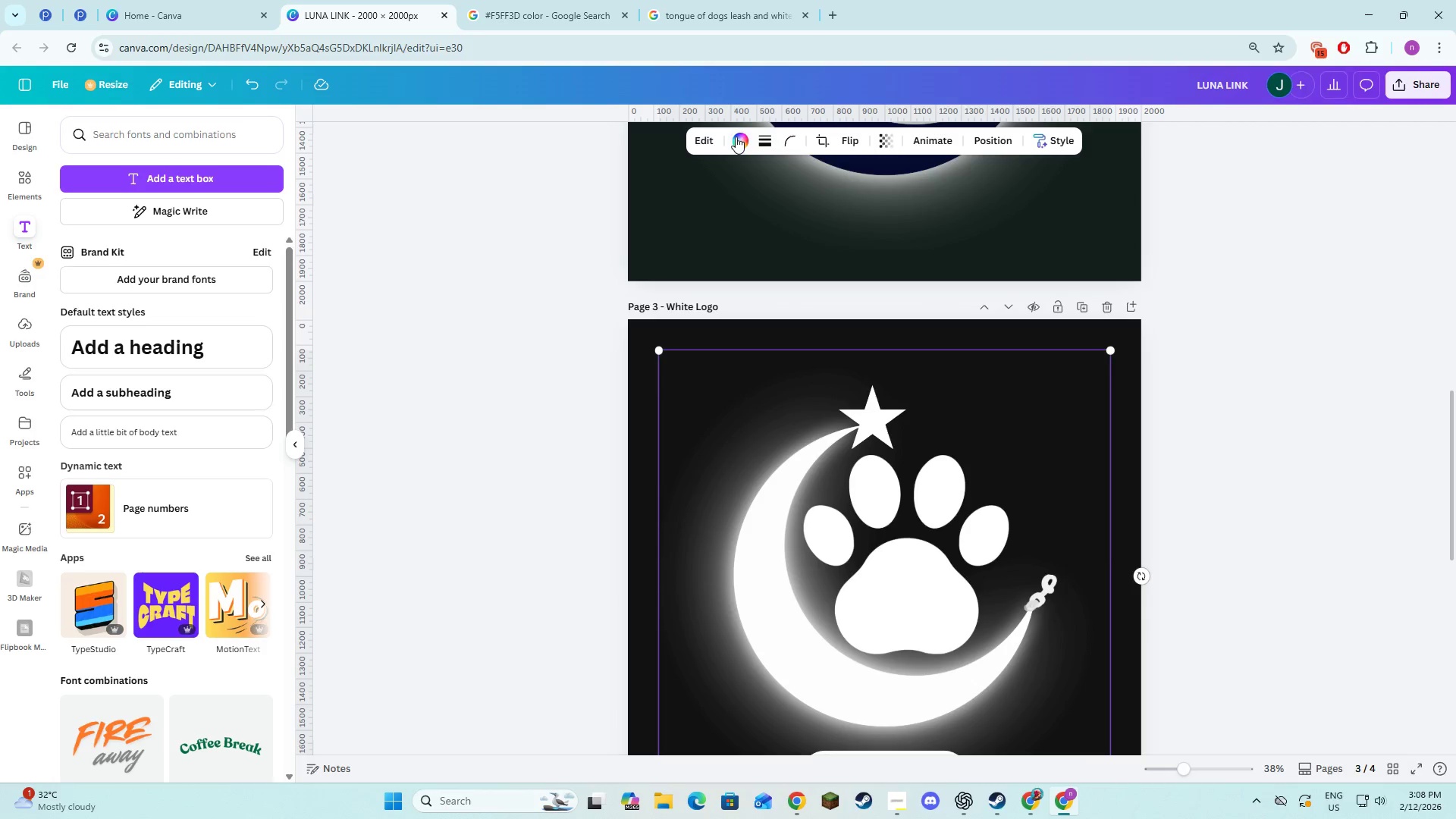 
left_click([736, 136])
 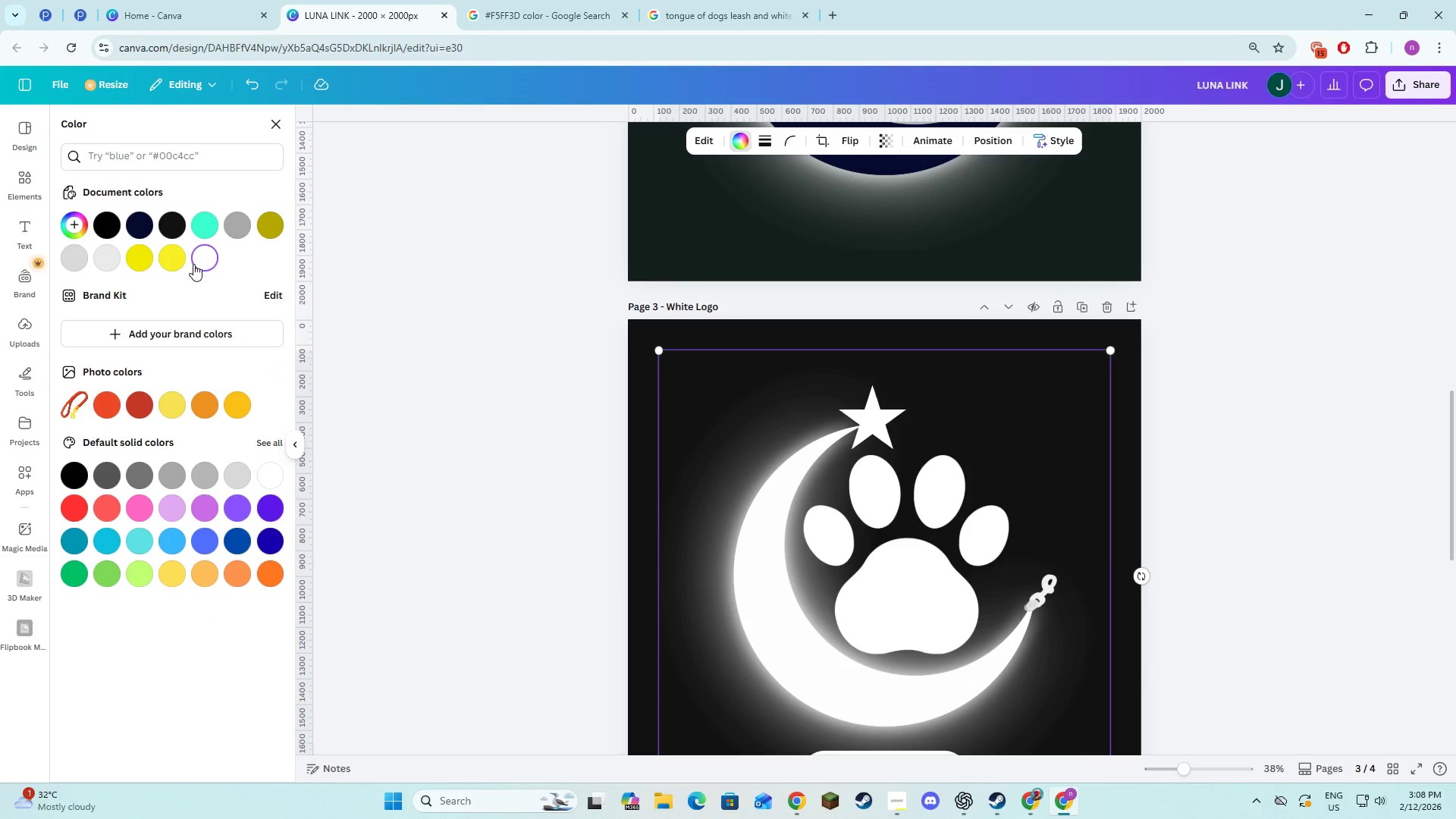 
left_click([206, 261])
 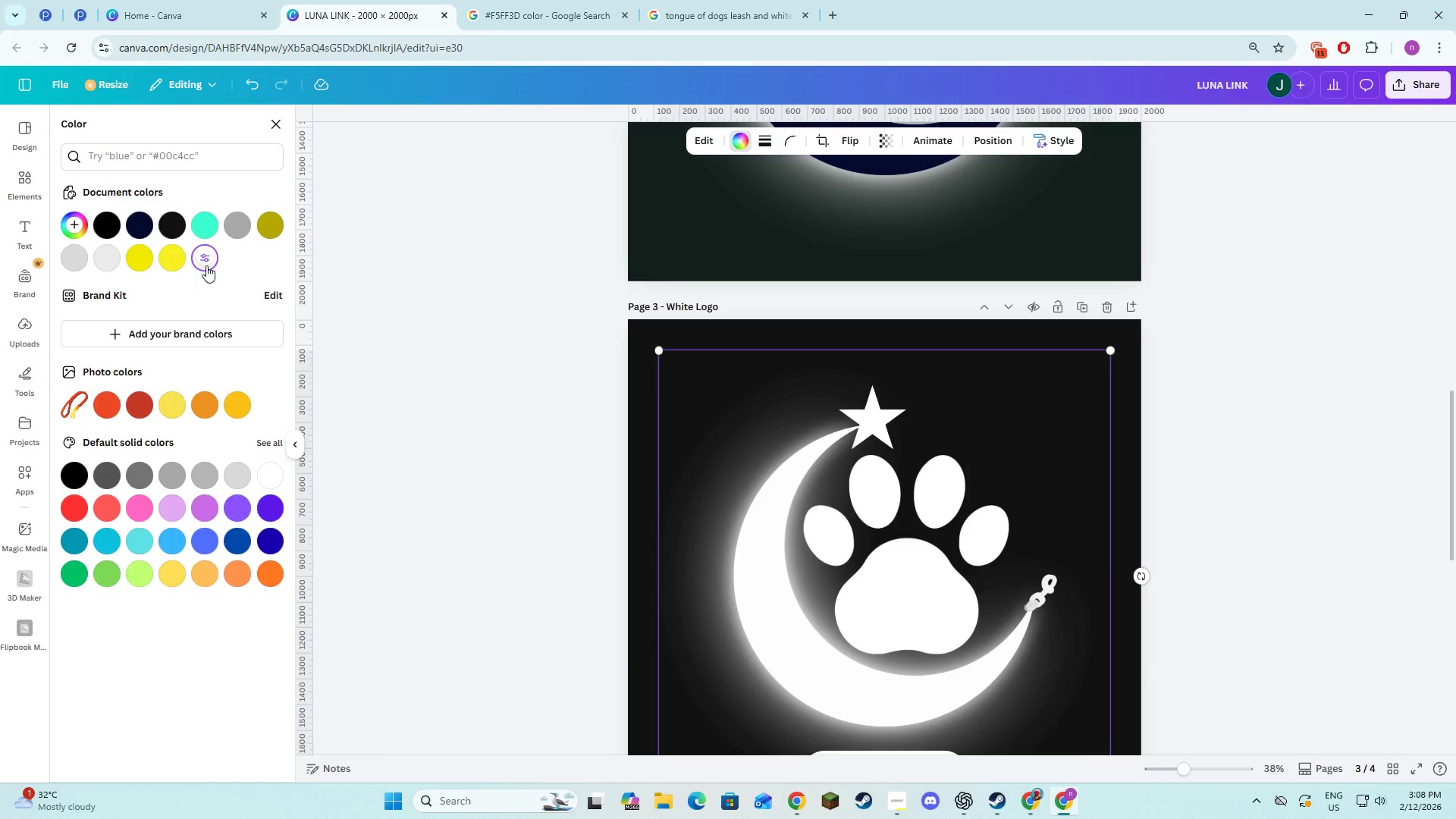 
left_click([206, 264])
 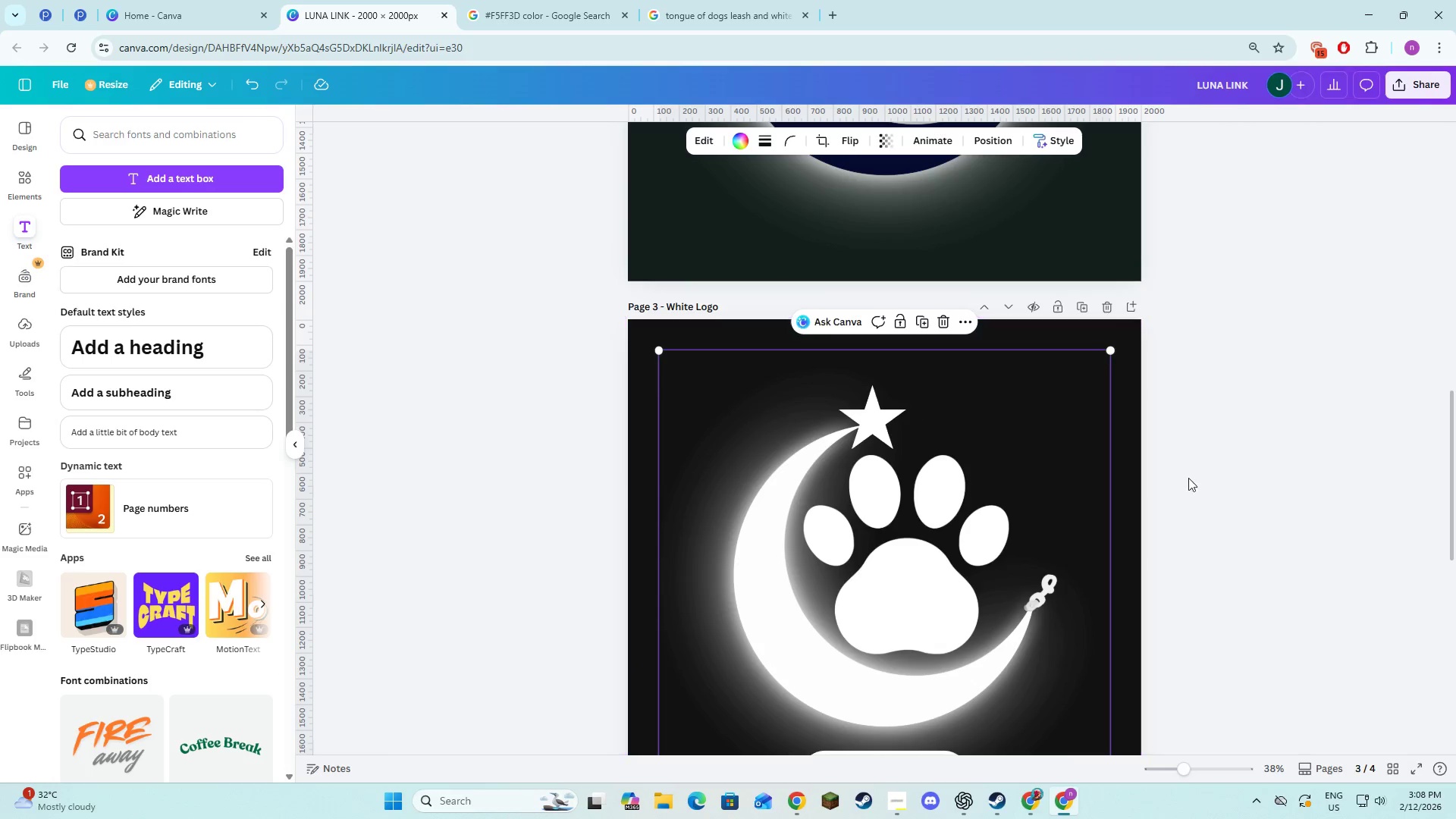 
left_click([1413, 558])
 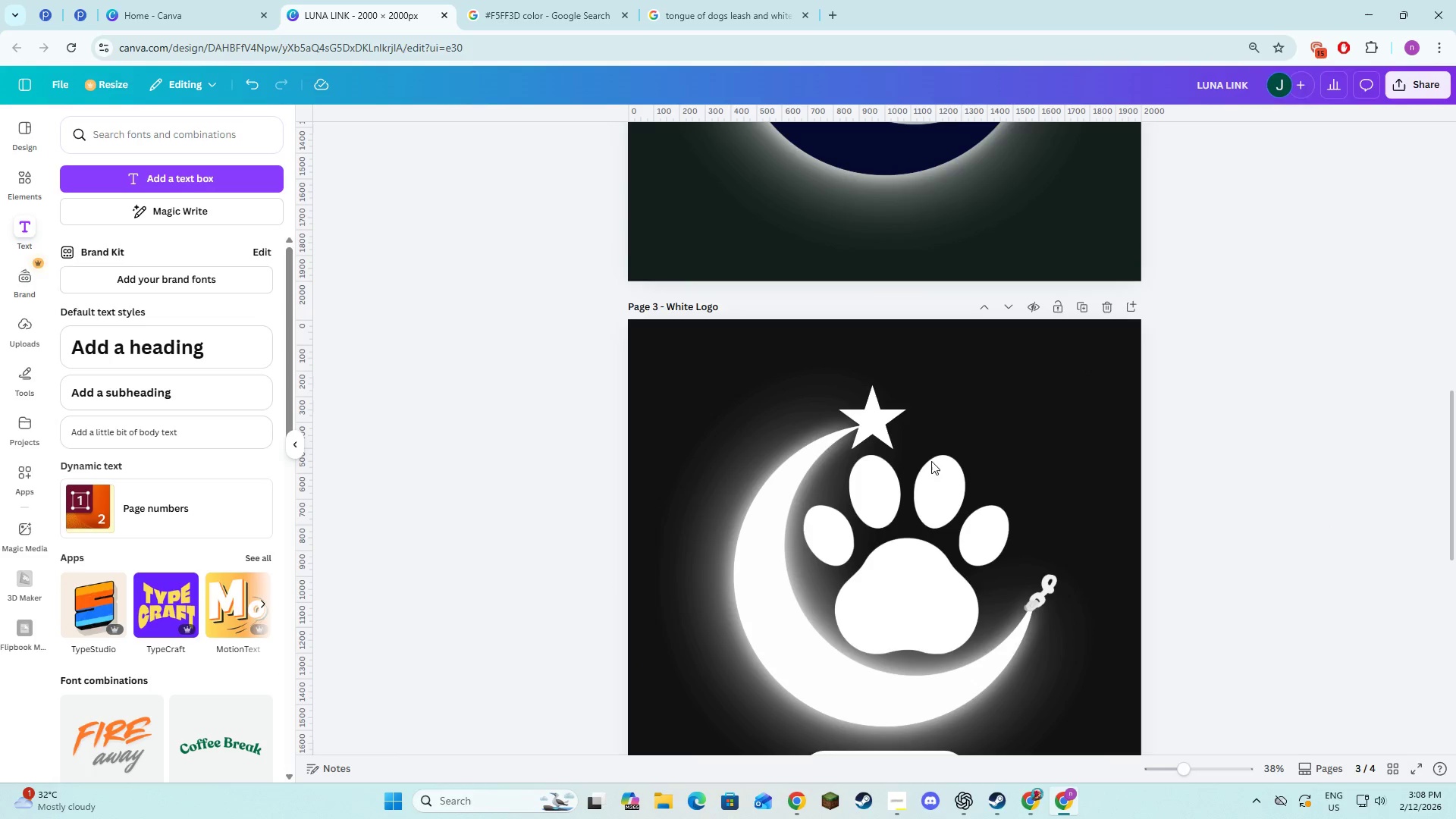 
left_click([874, 454])
 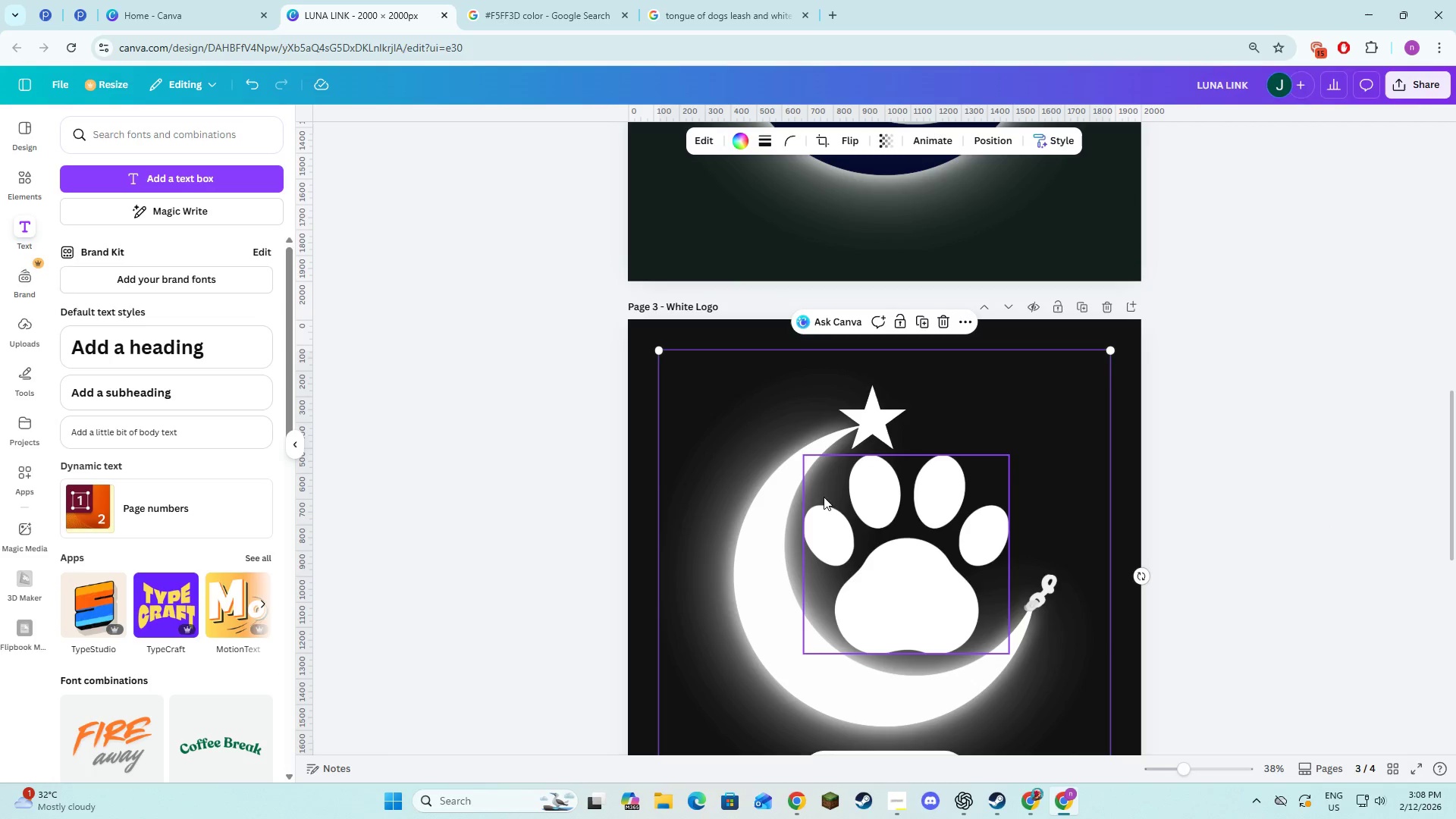 
left_click([774, 500])
 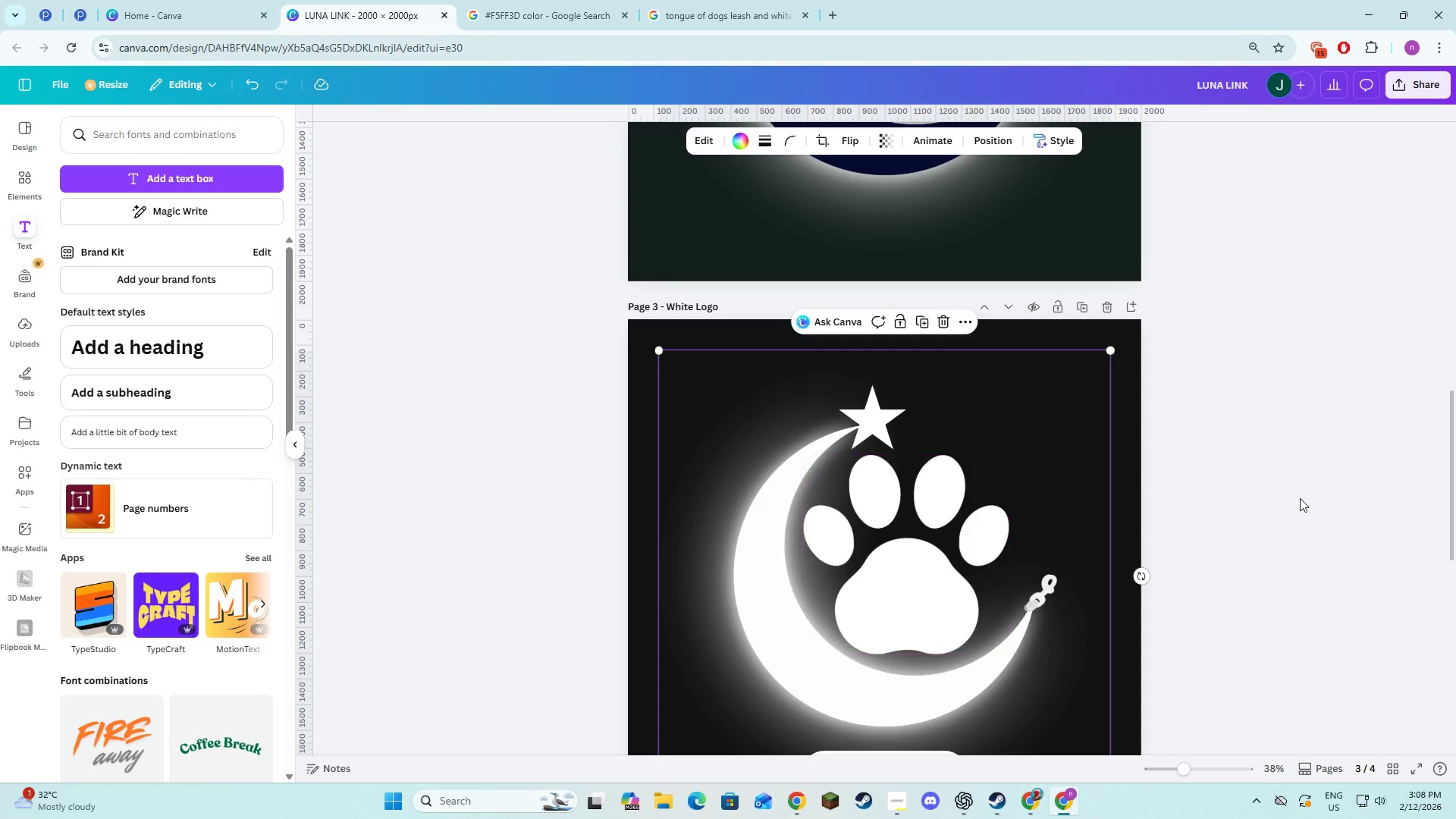 
scroll: coordinate [1364, 498], scroll_direction: up, amount: 3.0
 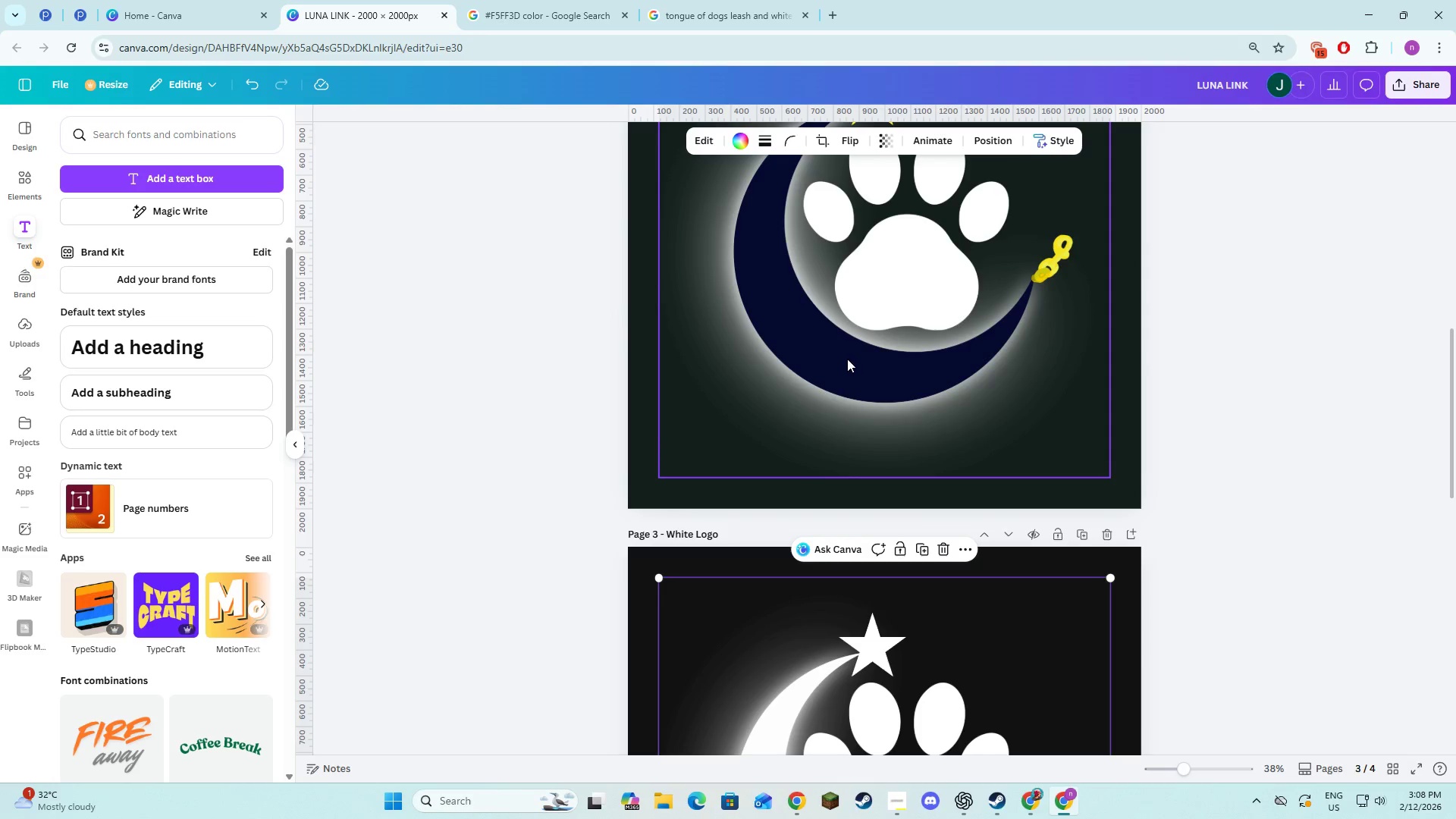 
left_click([848, 353])
 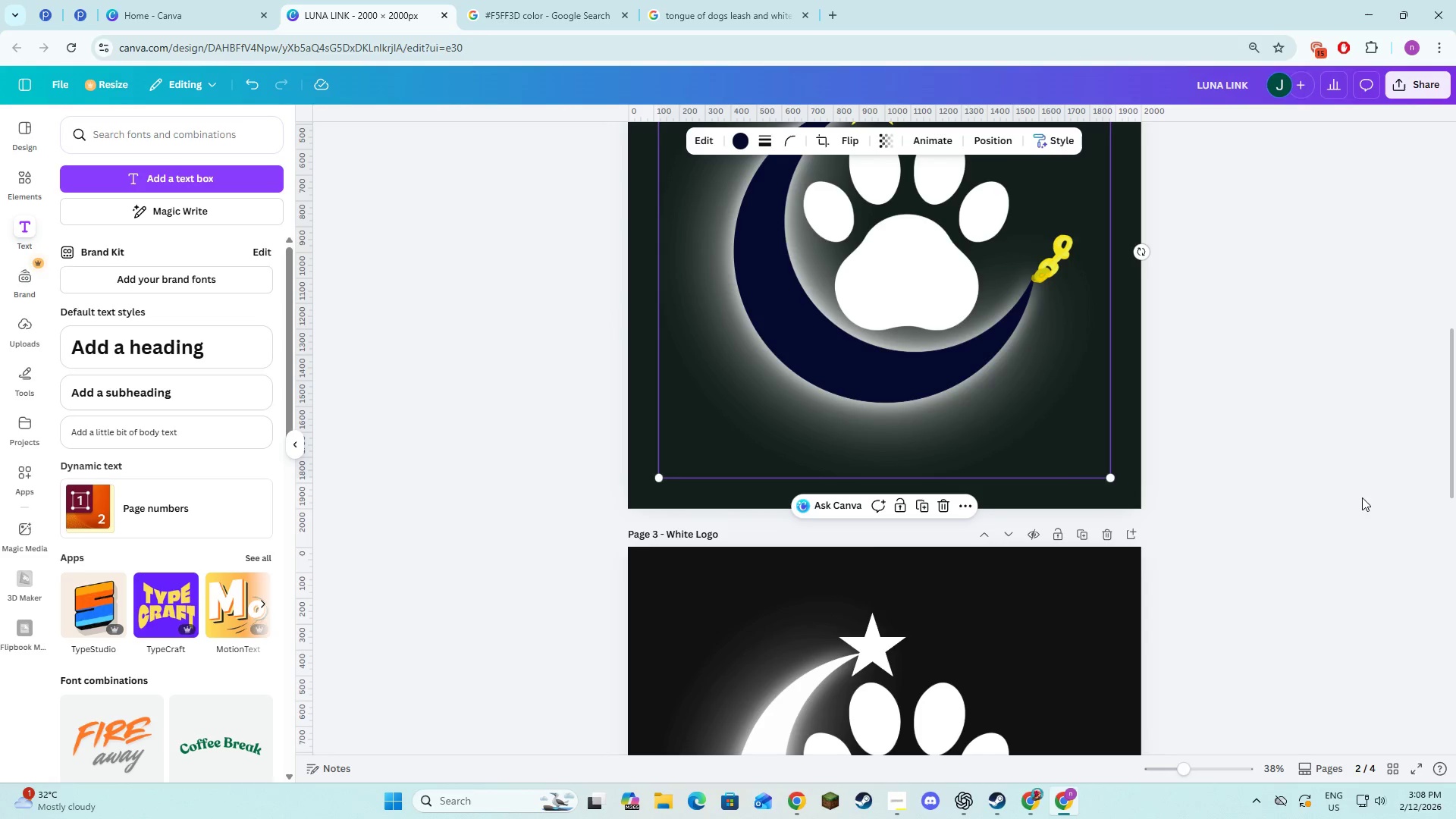 
scroll: coordinate [871, 548], scroll_direction: down, amount: 3.0
 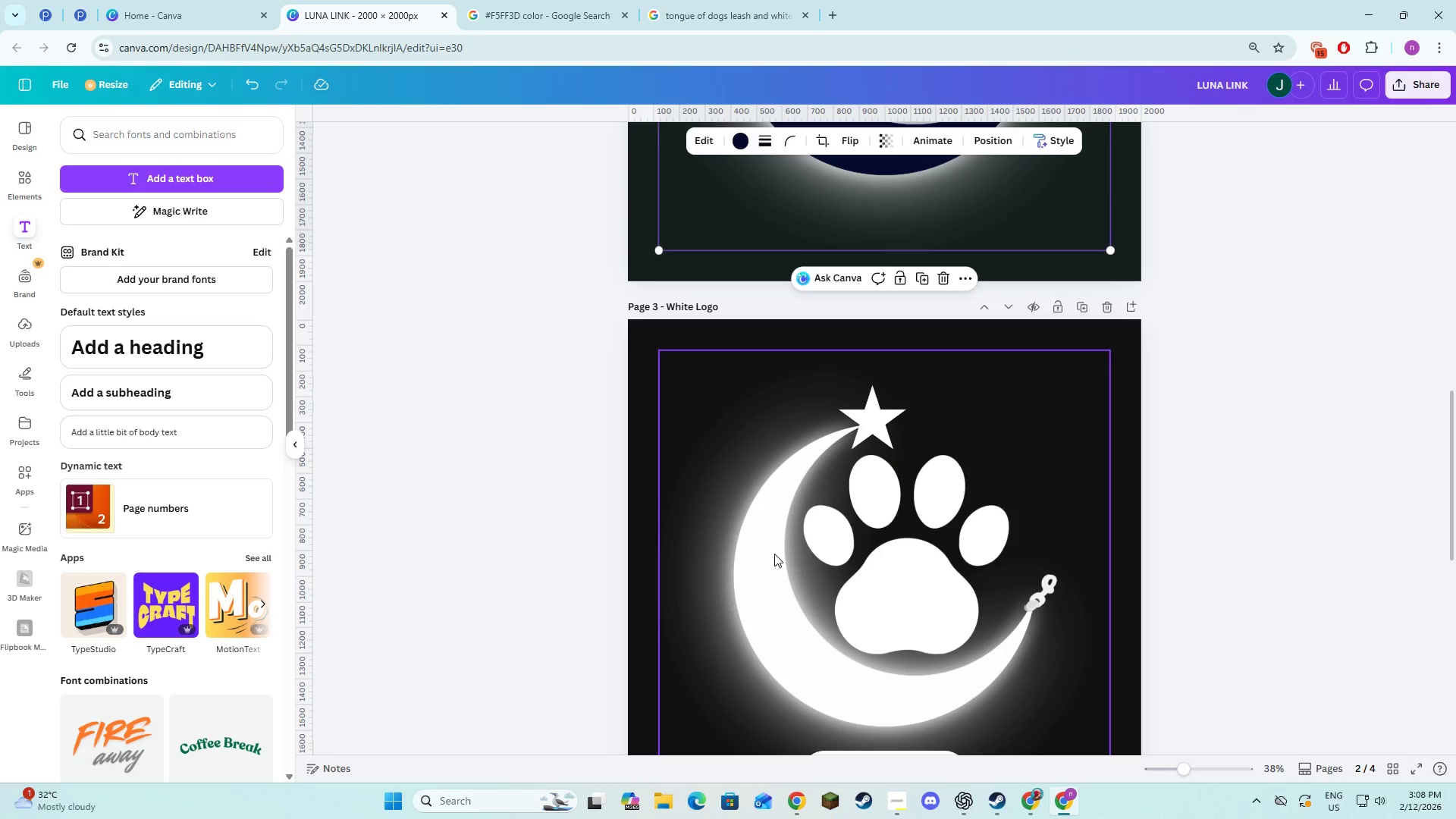 
left_click([769, 558])
 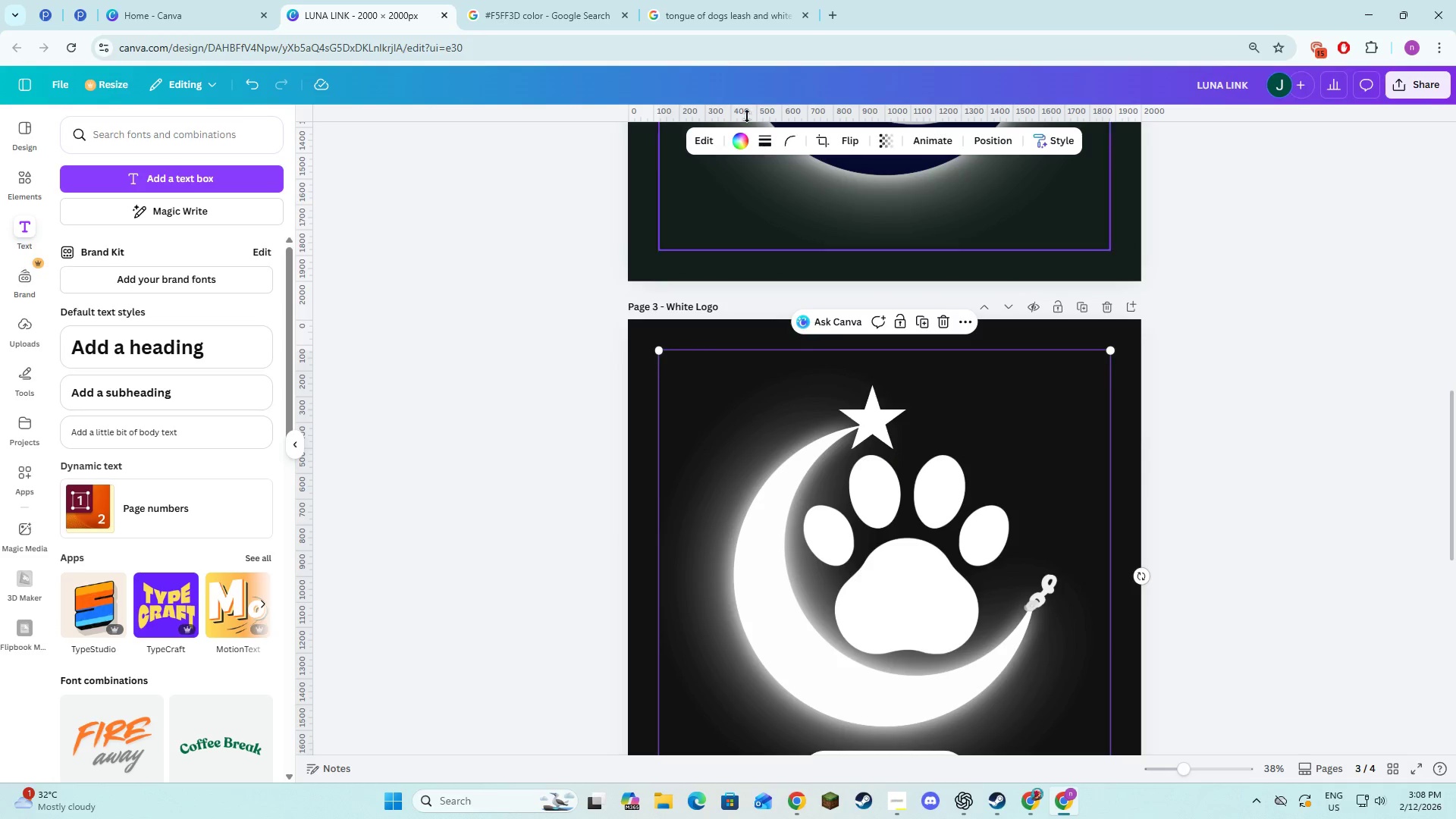 
left_click([739, 143])
 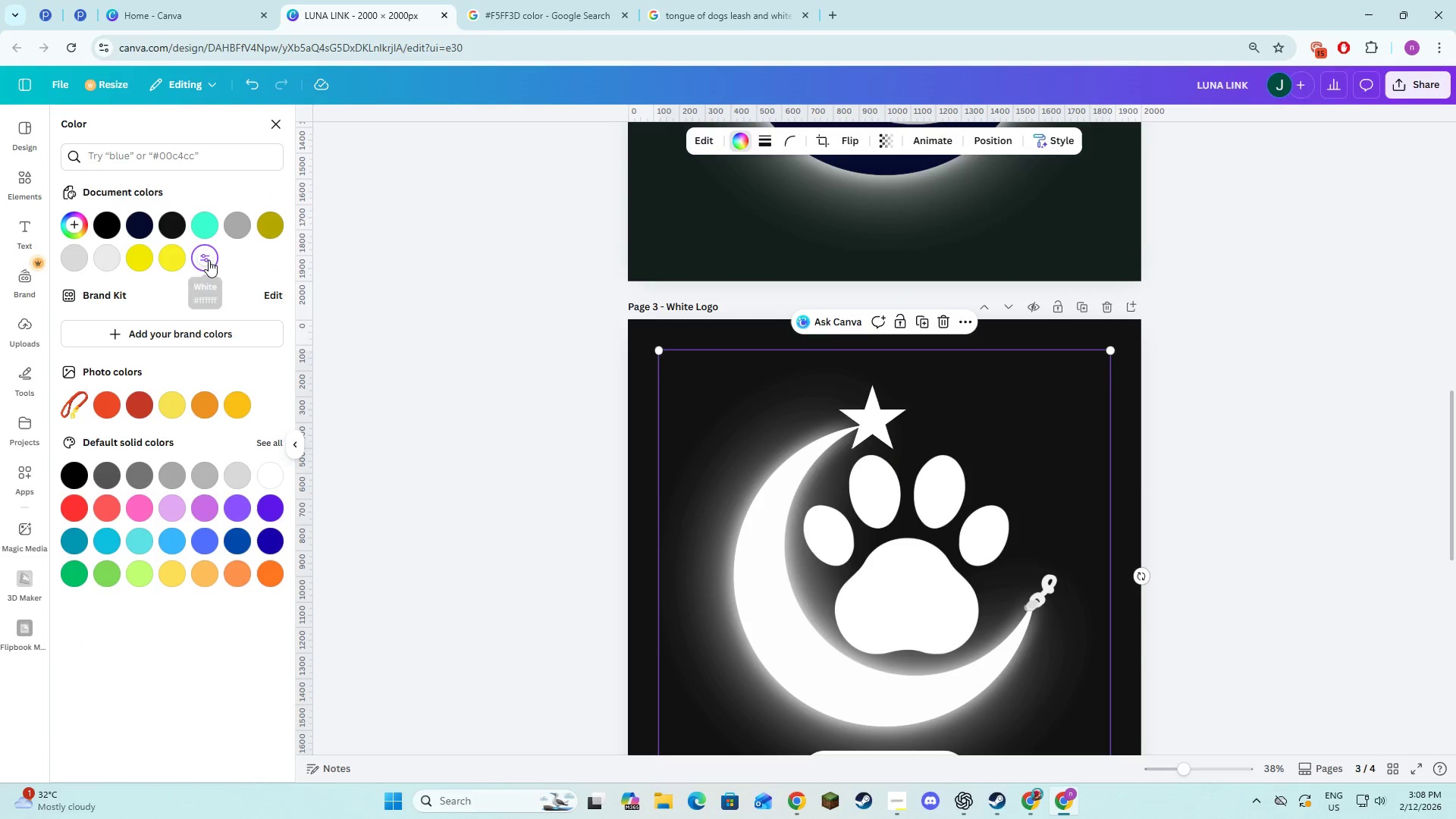 
left_click([209, 260])
 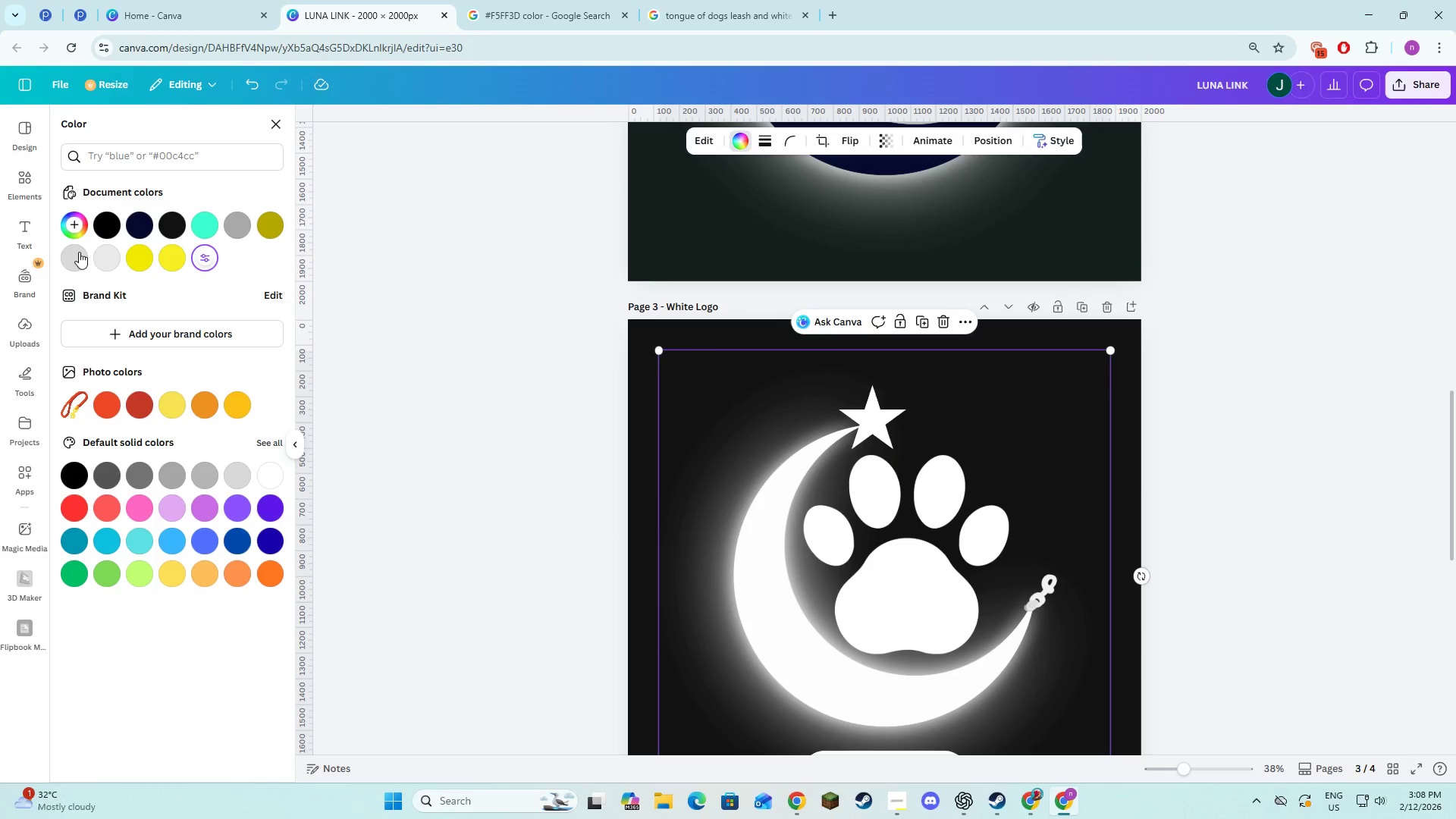 
left_click([105, 260])
 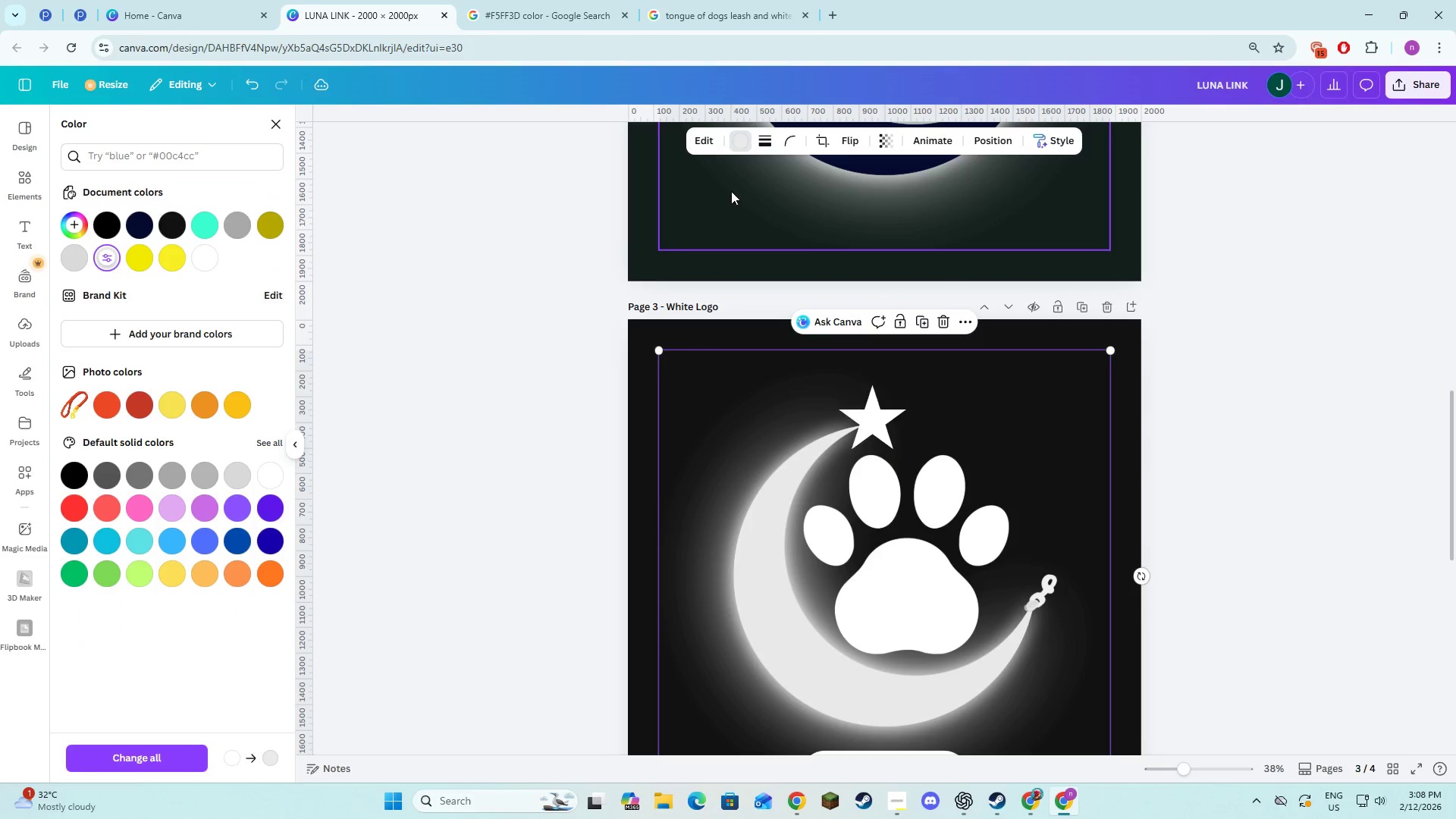 
left_click([747, 140])
 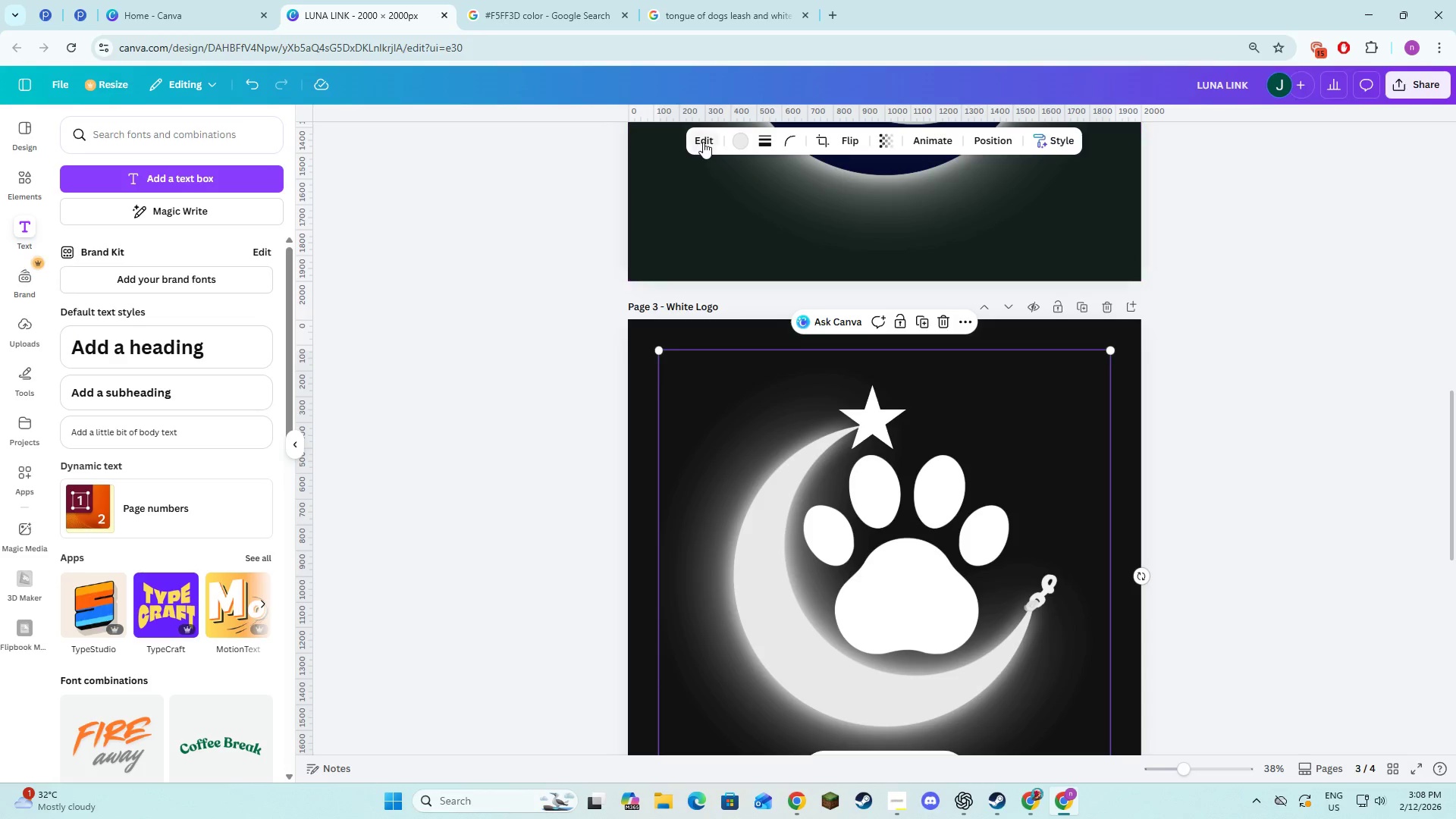 
left_click([741, 136])
 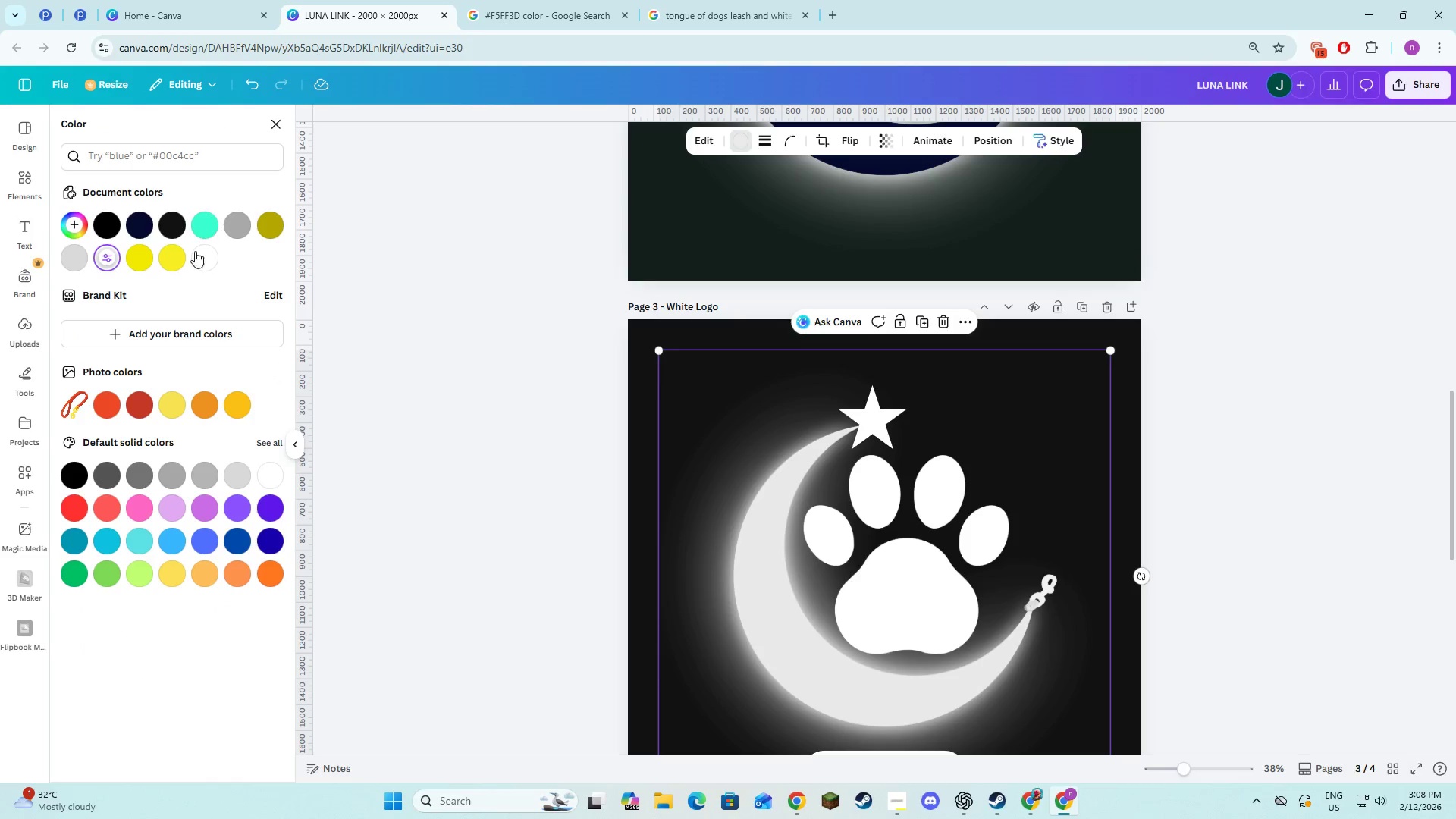 
mouse_move([209, 260])
 